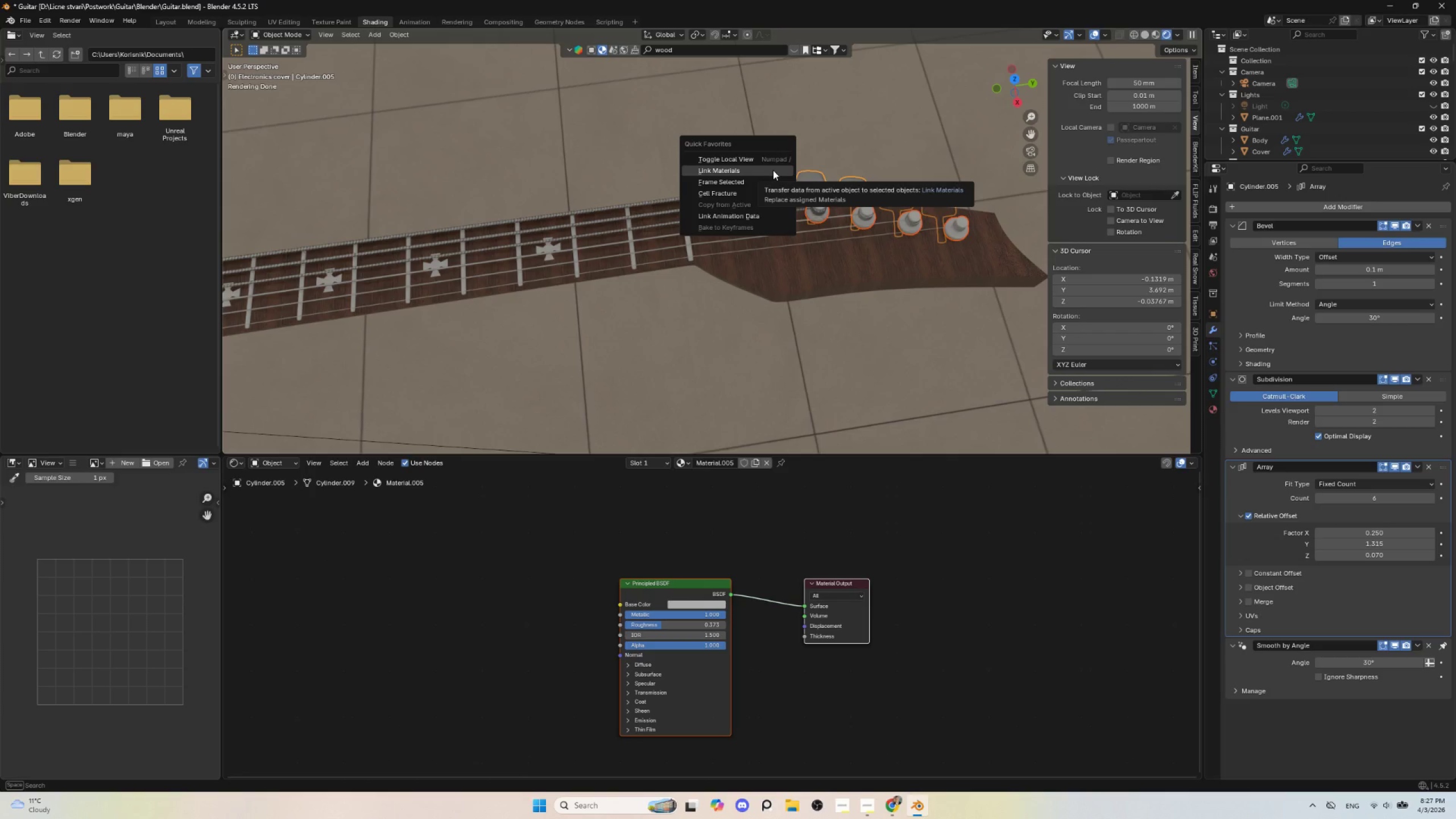 
left_click([773, 170])
 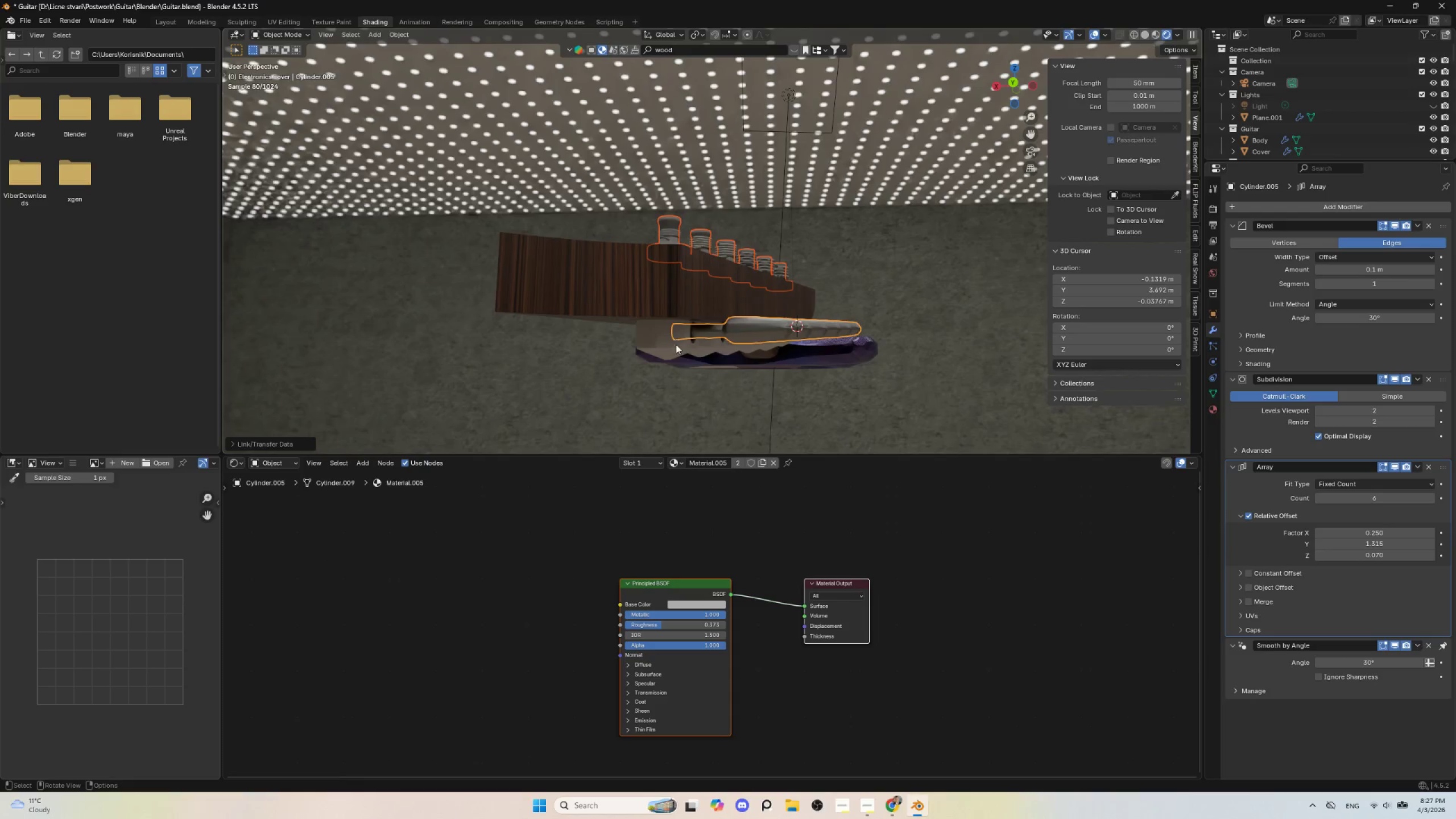 
left_click([694, 220])
 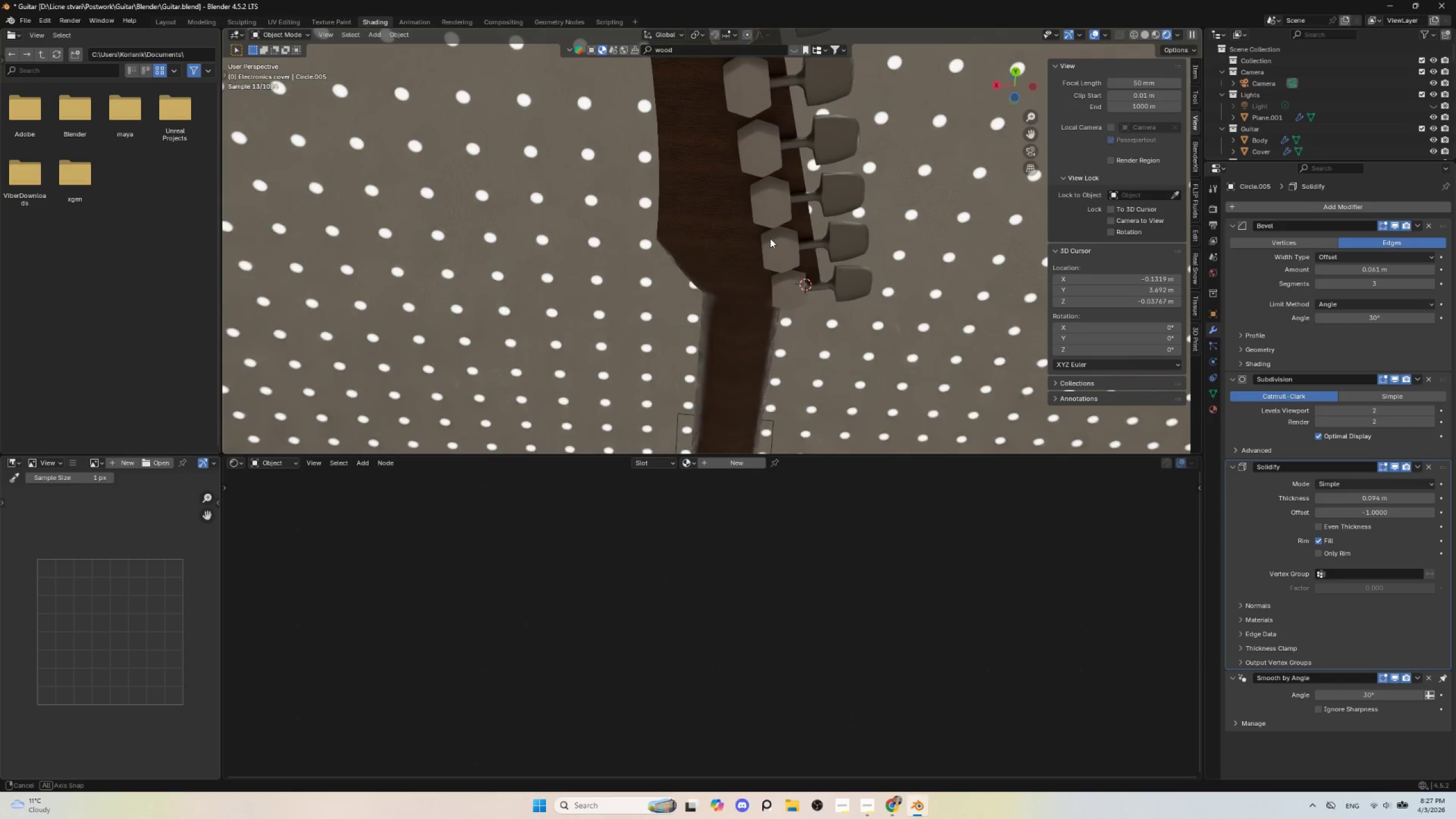 
hold_key(key=ShiftLeft, duration=1.5)
left_click([747, 98])
 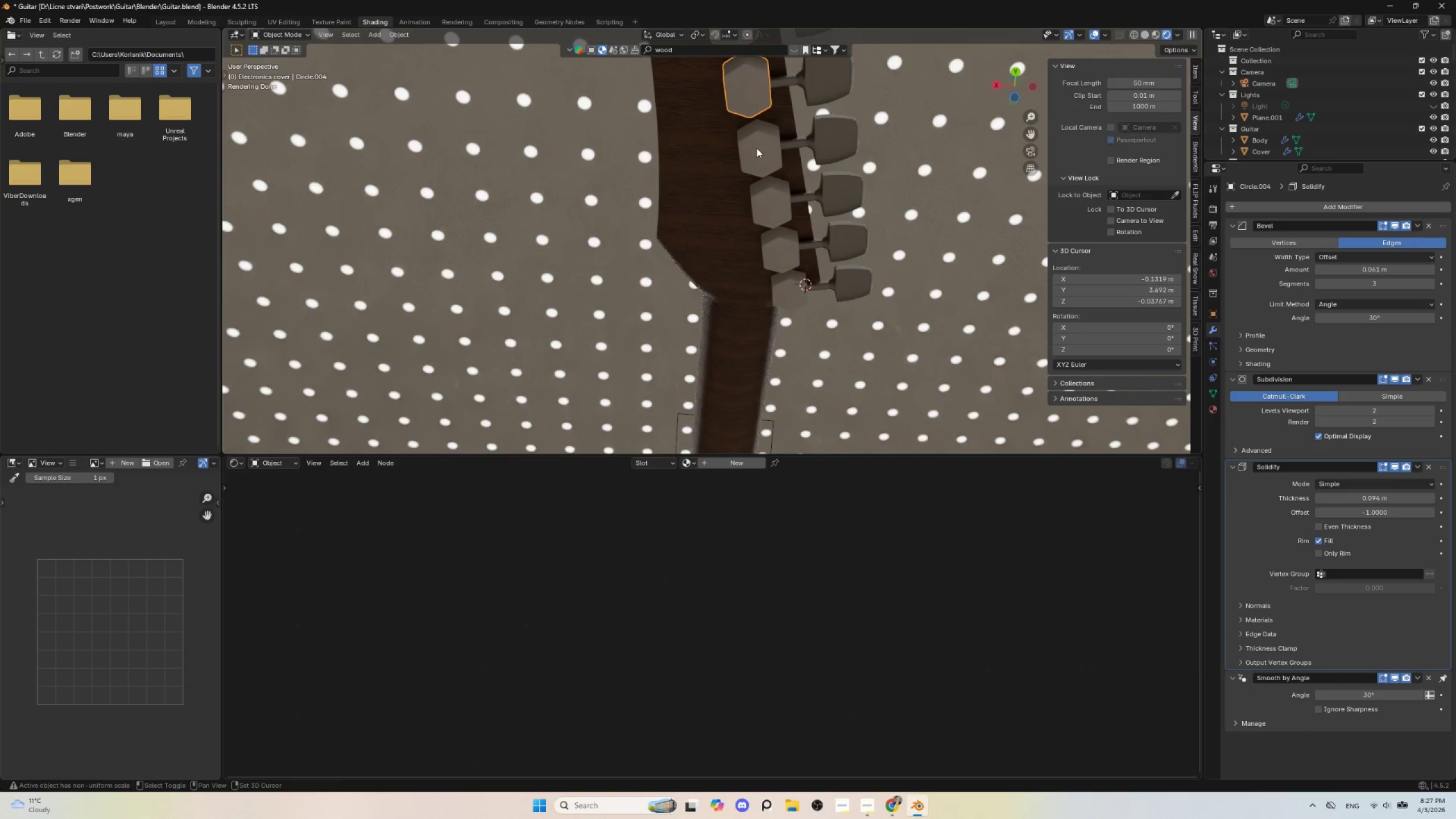 
left_click([756, 152])
 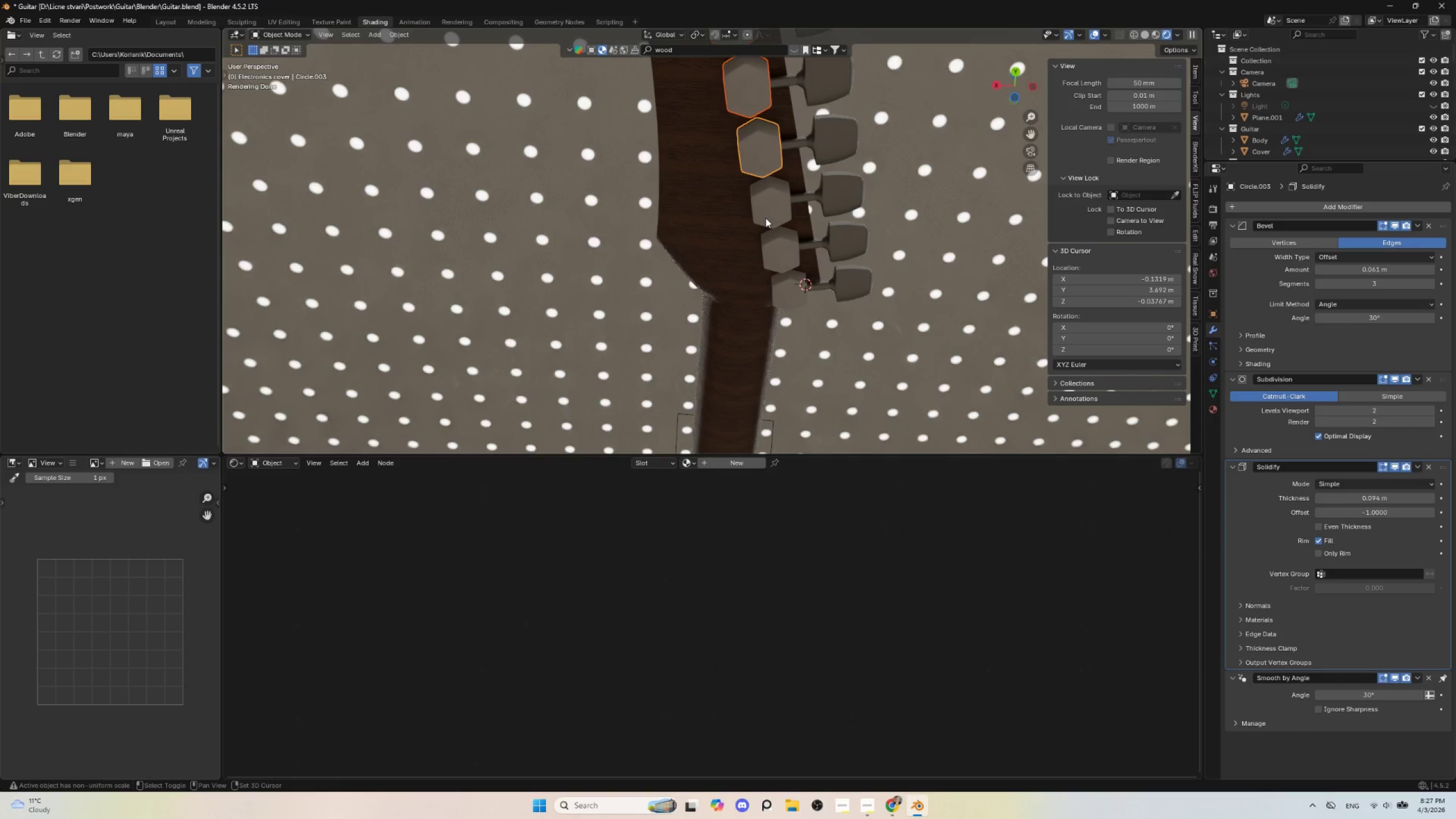 
left_click([766, 218])
 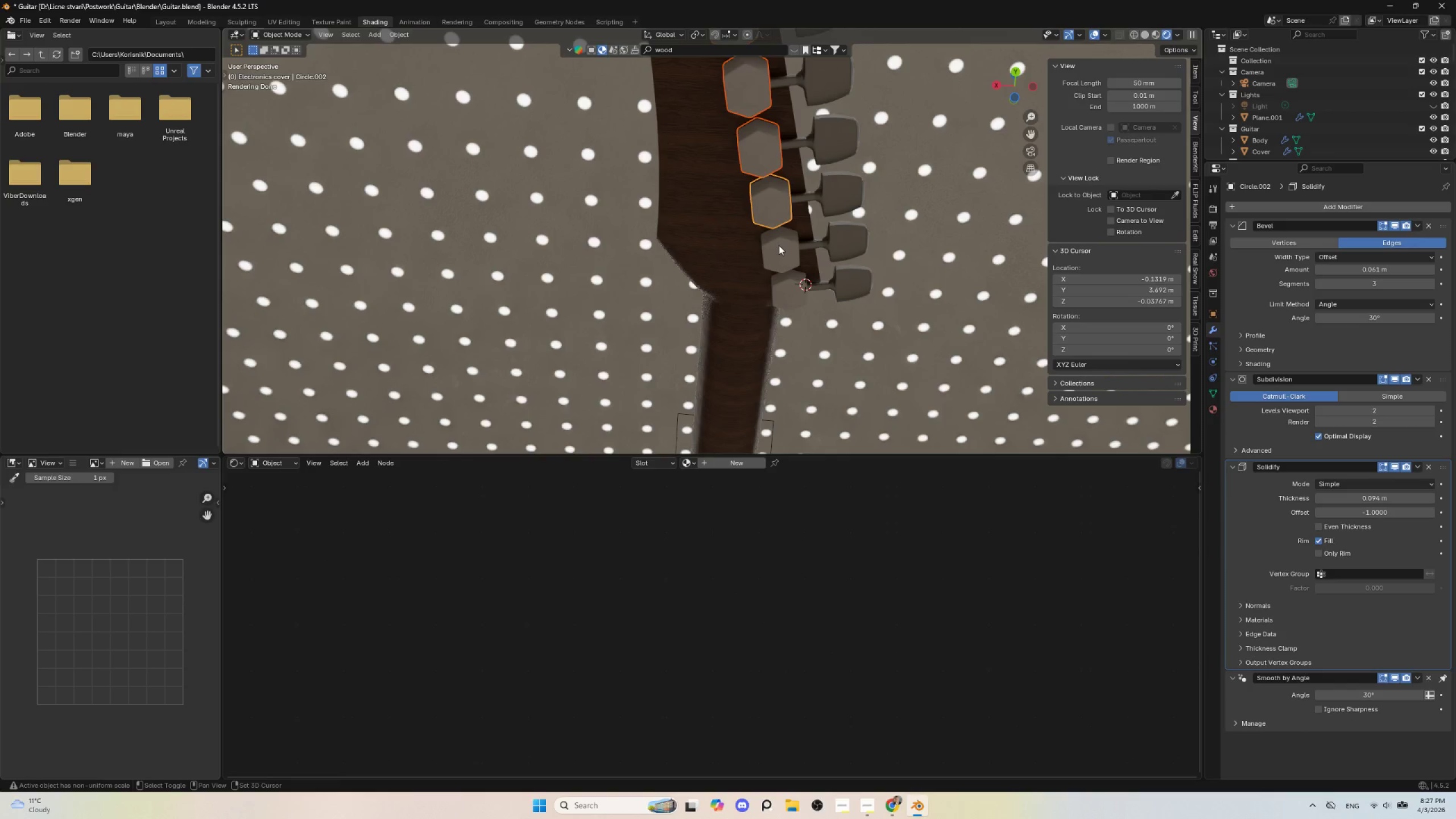 
hold_key(key=ShiftLeft, duration=1.34)
left_click([781, 250])
 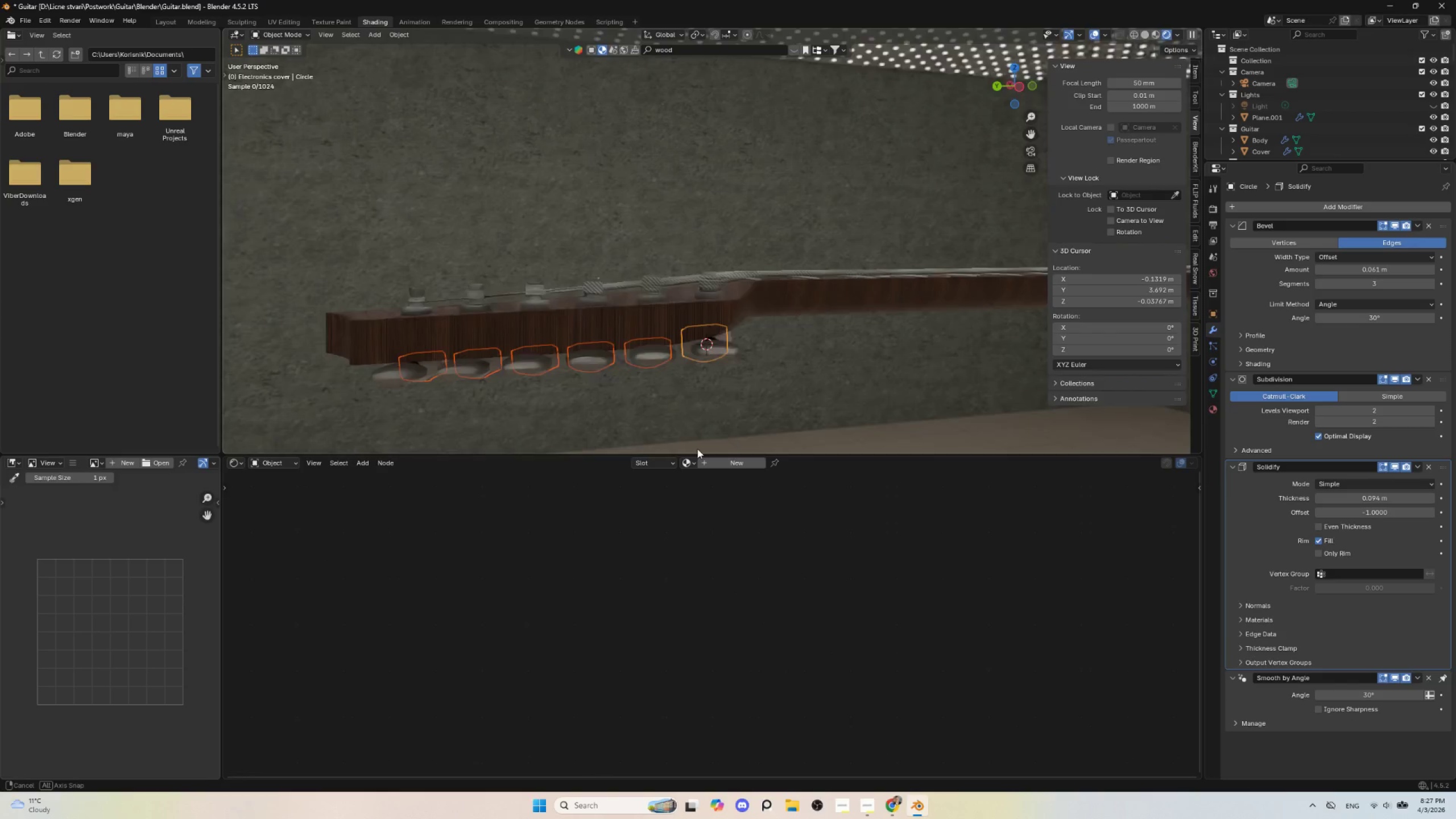 
hold_key(key=ShiftLeft, duration=0.58)
 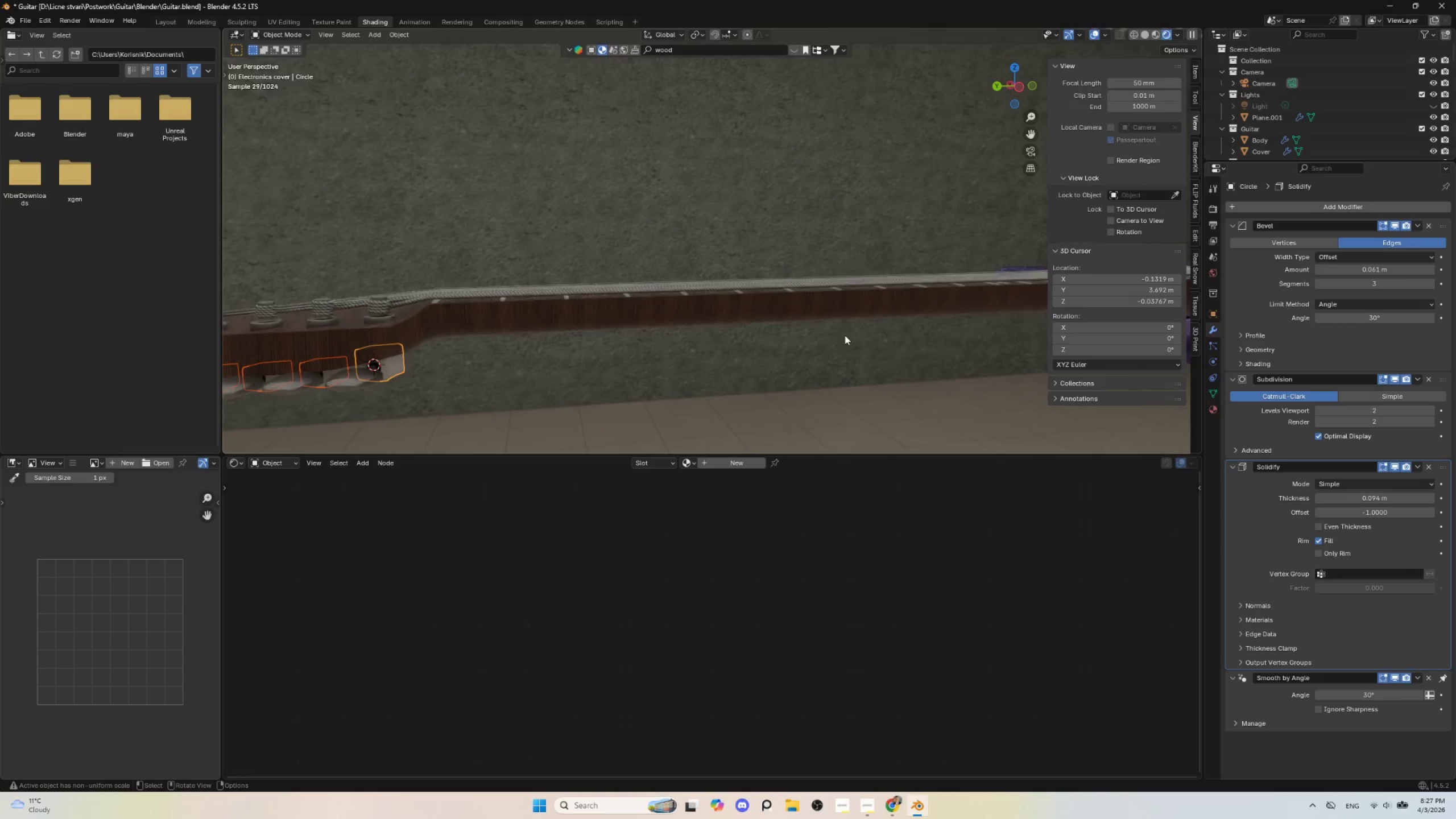 
hold_key(key=ShiftLeft, duration=0.56)
 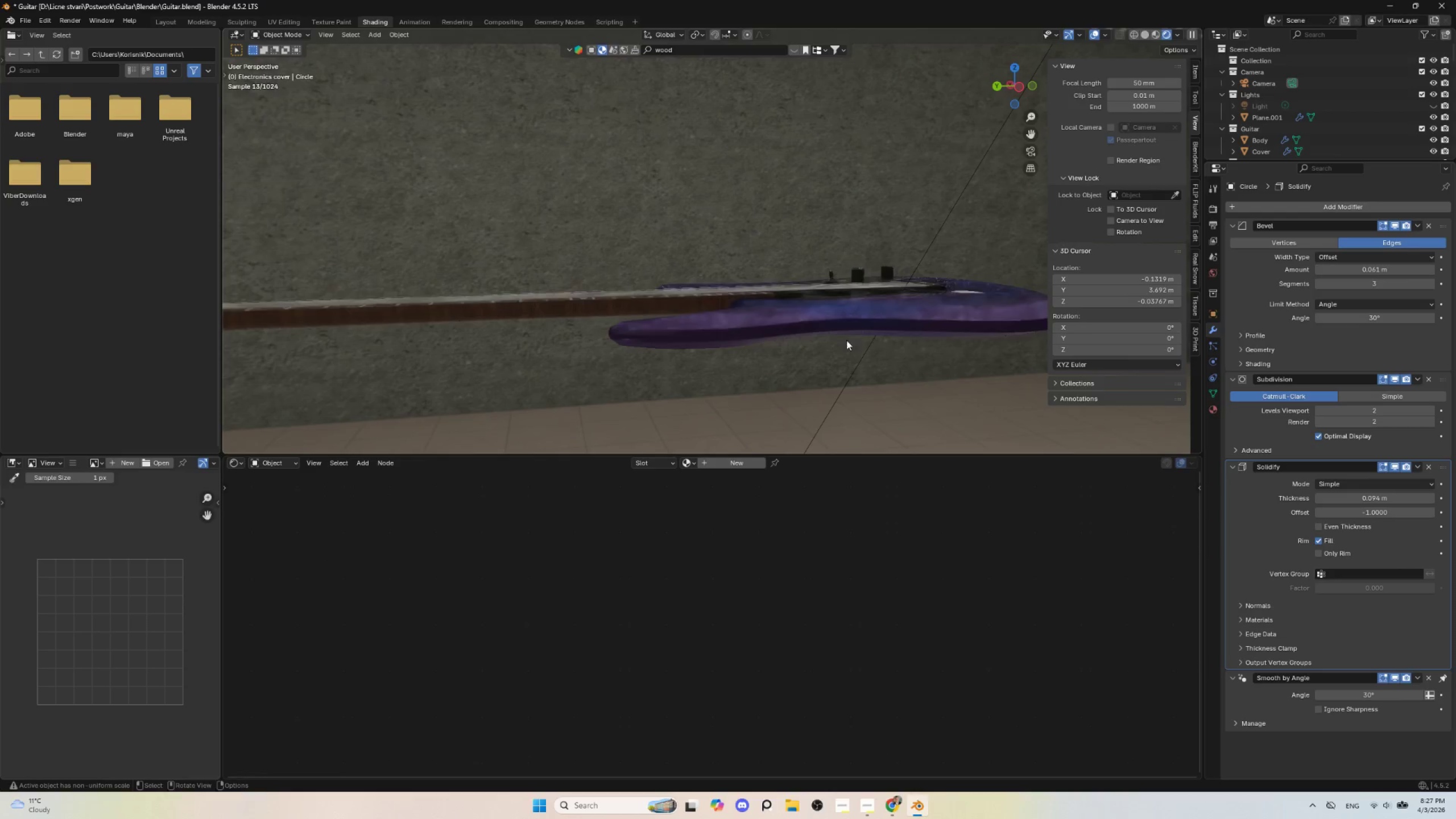 
scroll: coordinate [846, 340], scroll_direction: down, amount: 3.0
 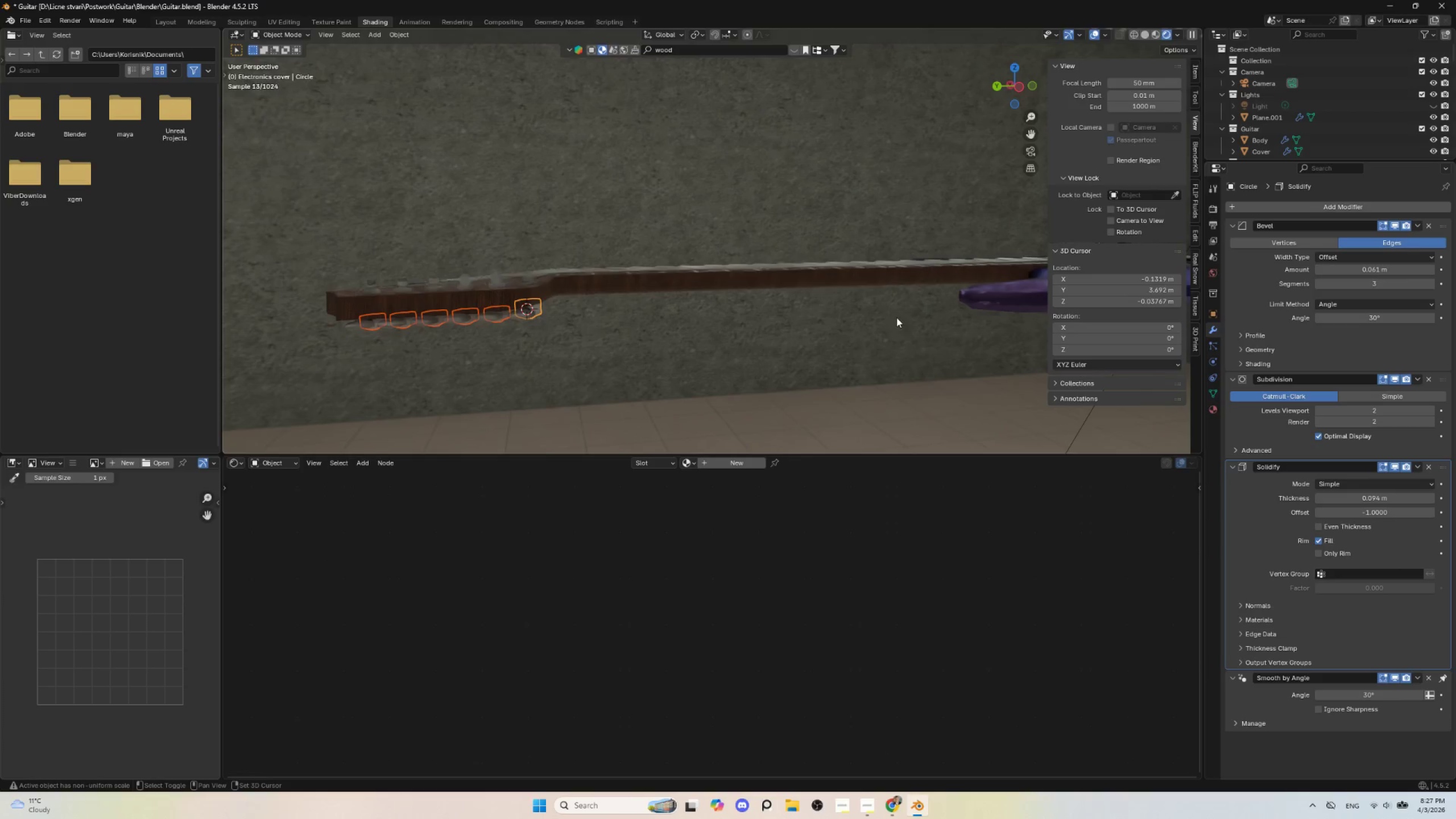 
hold_key(key=ShiftLeft, duration=0.47)
 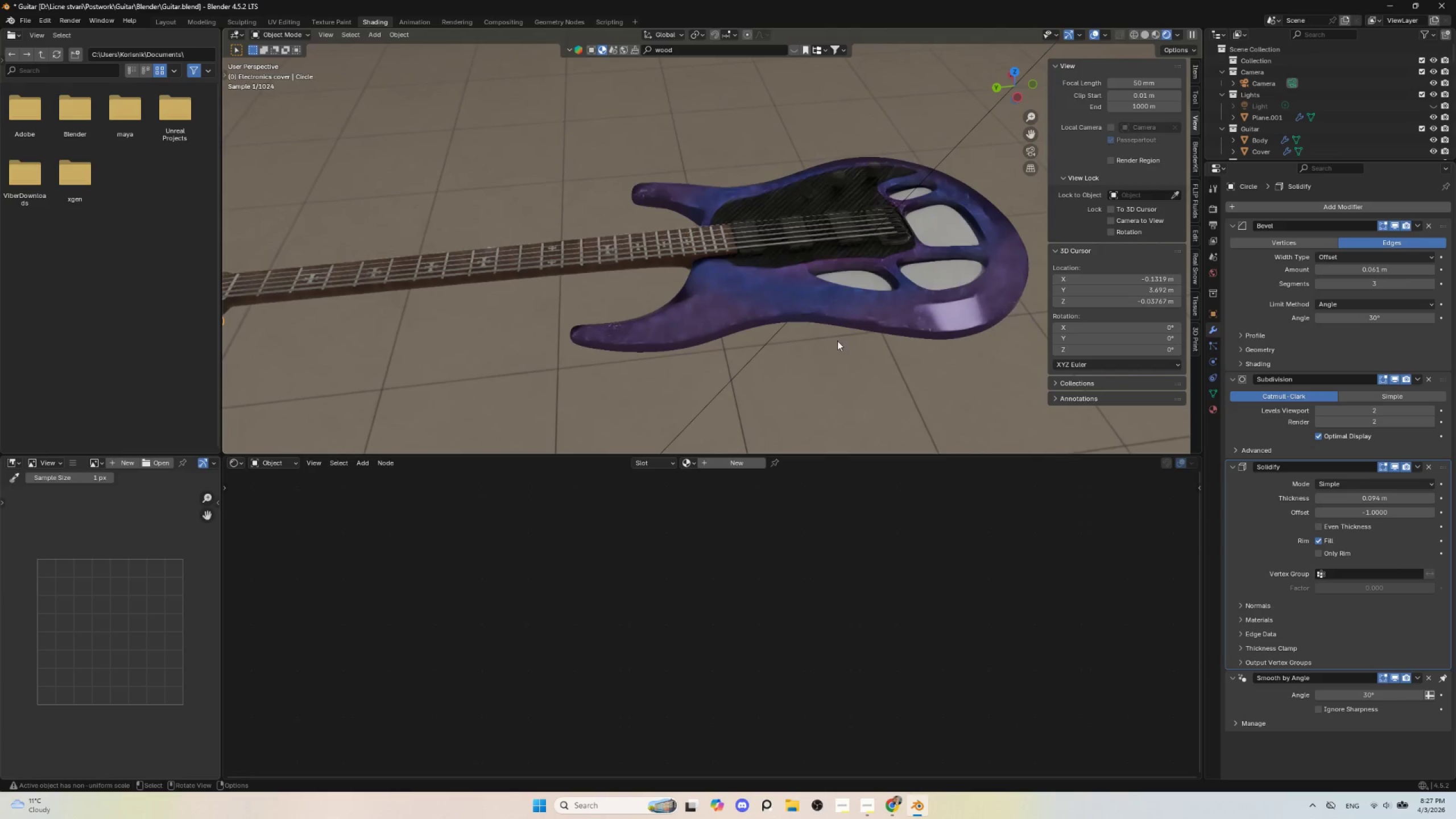 
hold_key(key=ShiftLeft, duration=1.48)
 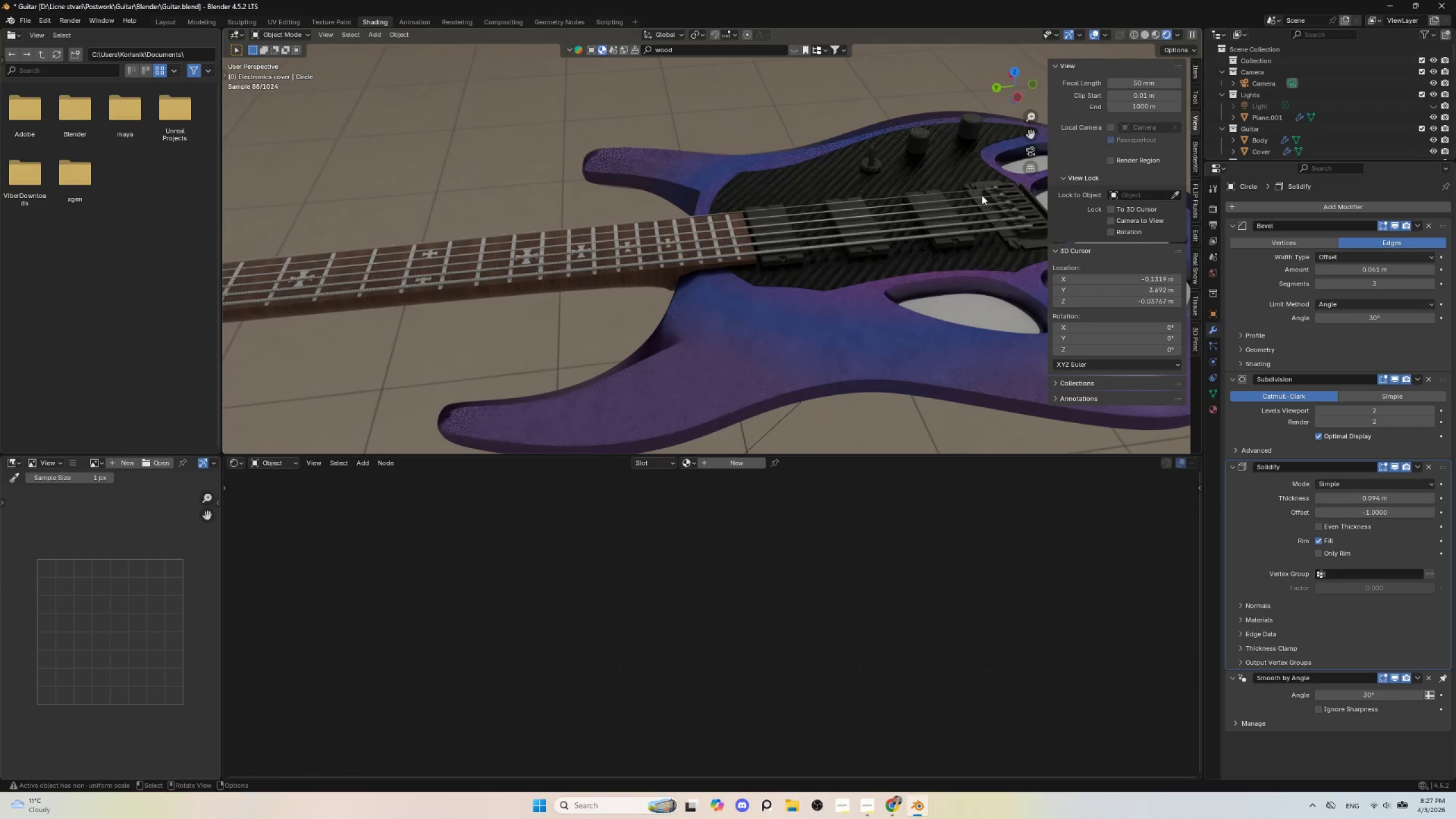 
scroll: coordinate [844, 311], scroll_direction: up, amount: 4.0
 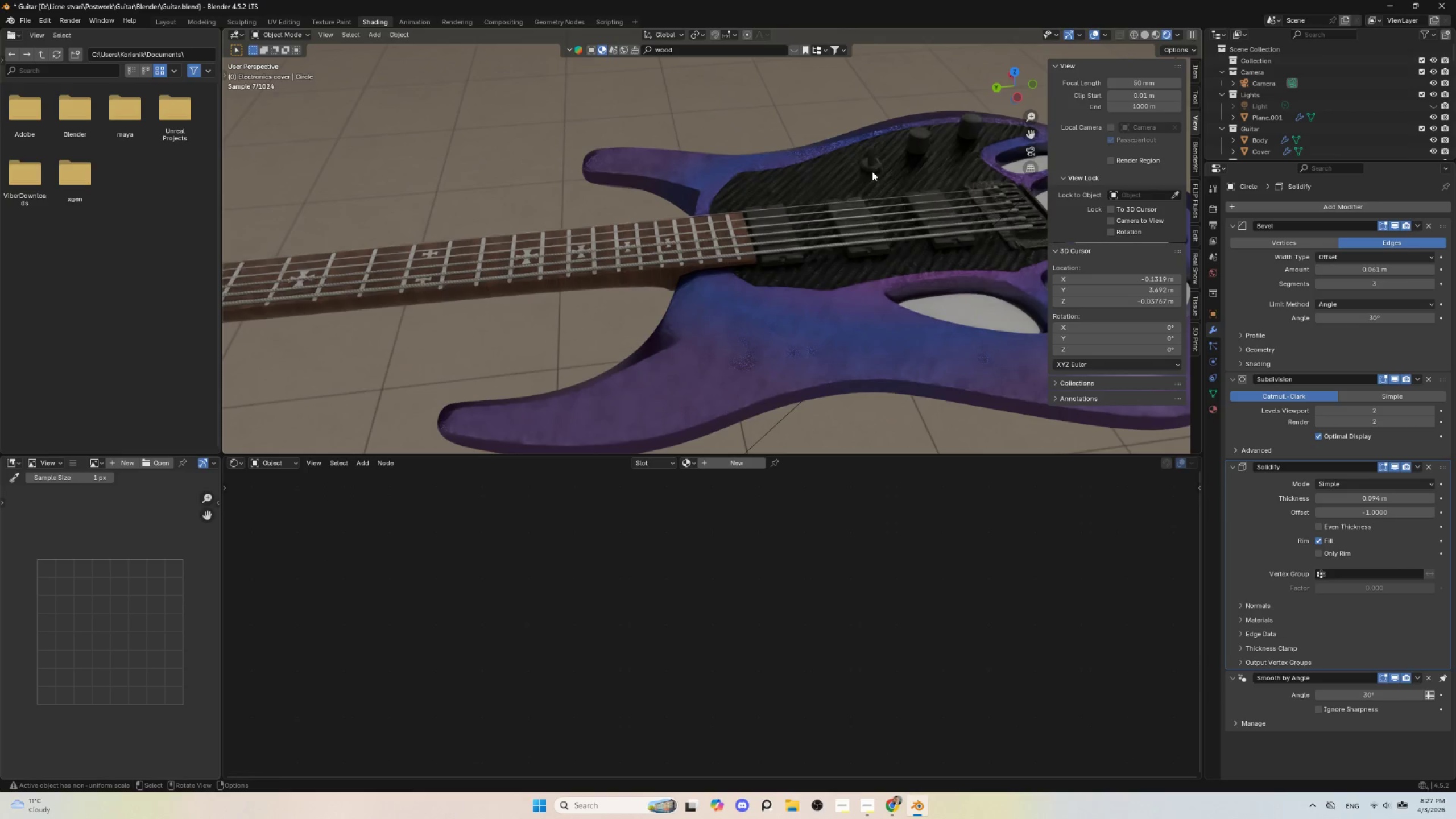 
hold_key(key=ShiftLeft, duration=0.69)
 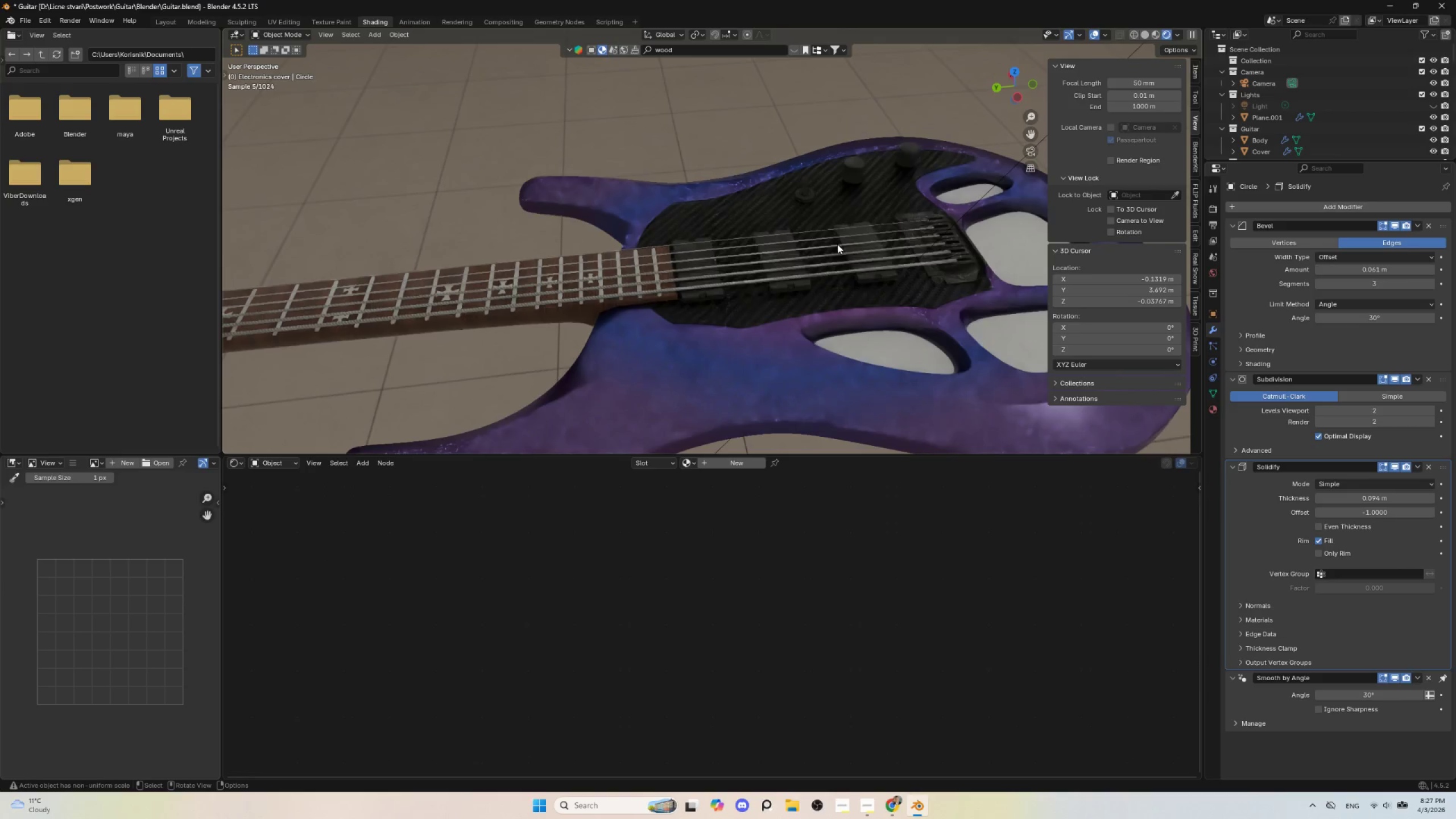 
hold_key(key=ShiftLeft, duration=1.06)
 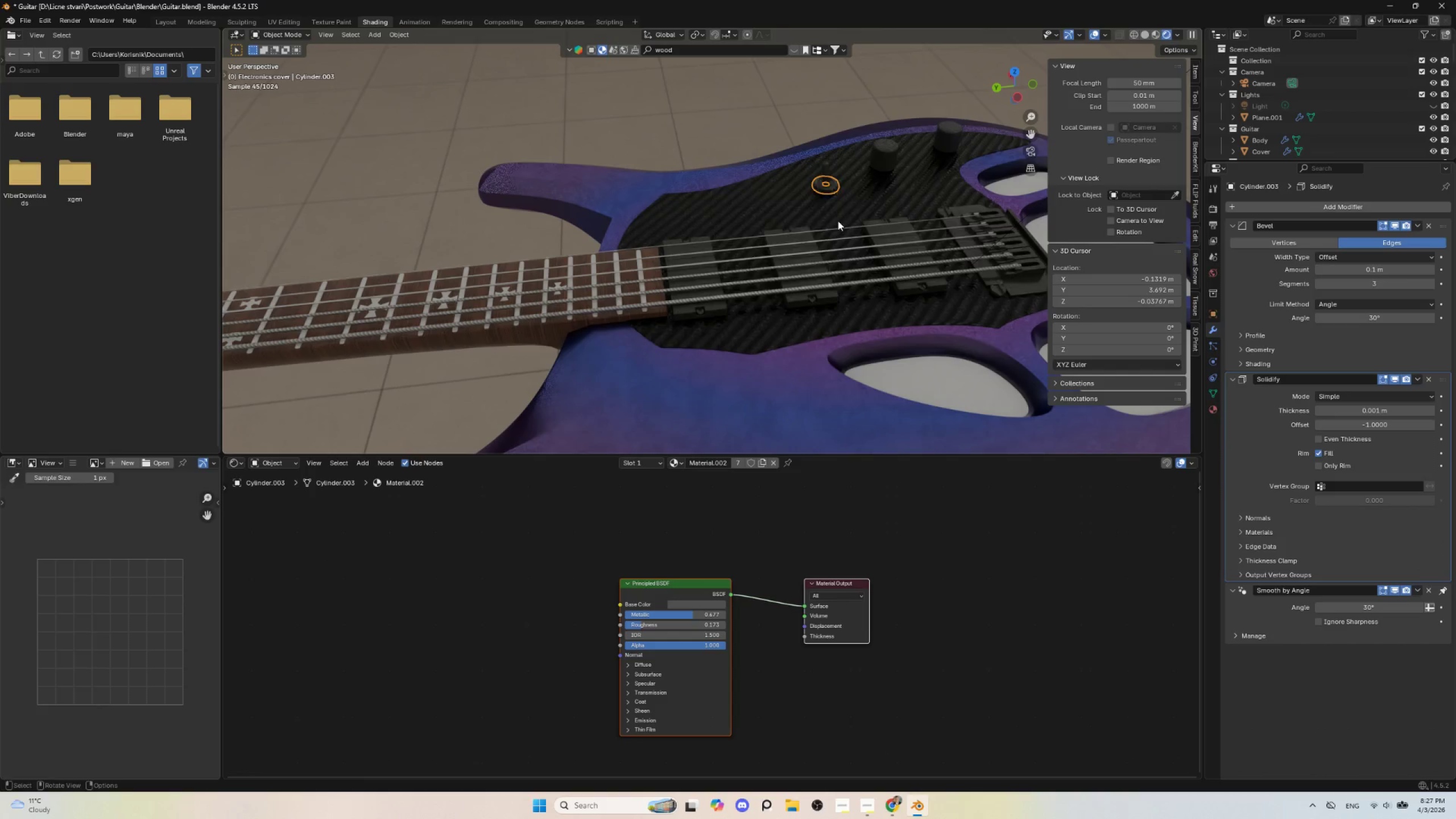 
scroll: coordinate [834, 236], scroll_direction: up, amount: 2.0
 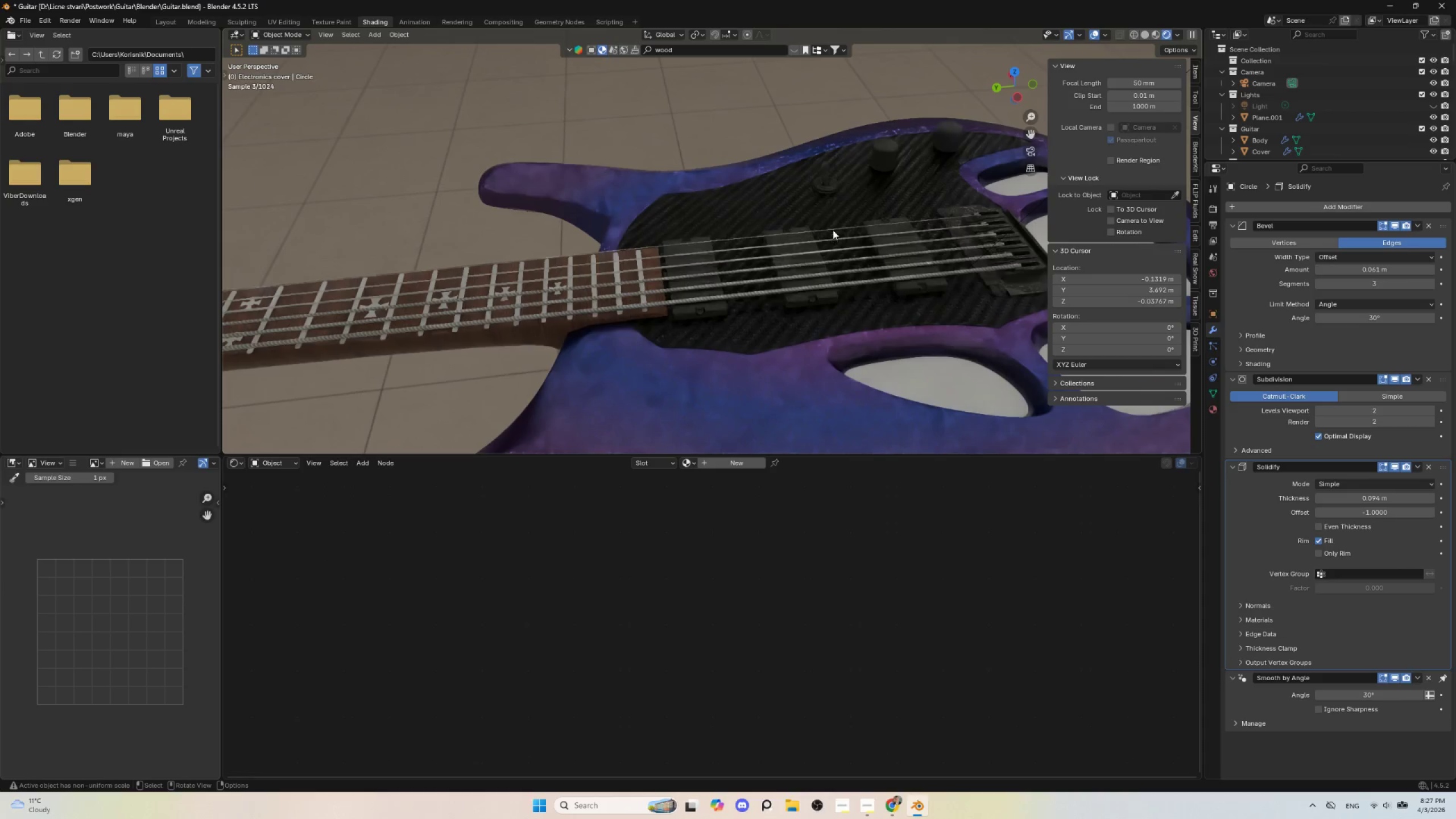 
left_click([830, 190])
 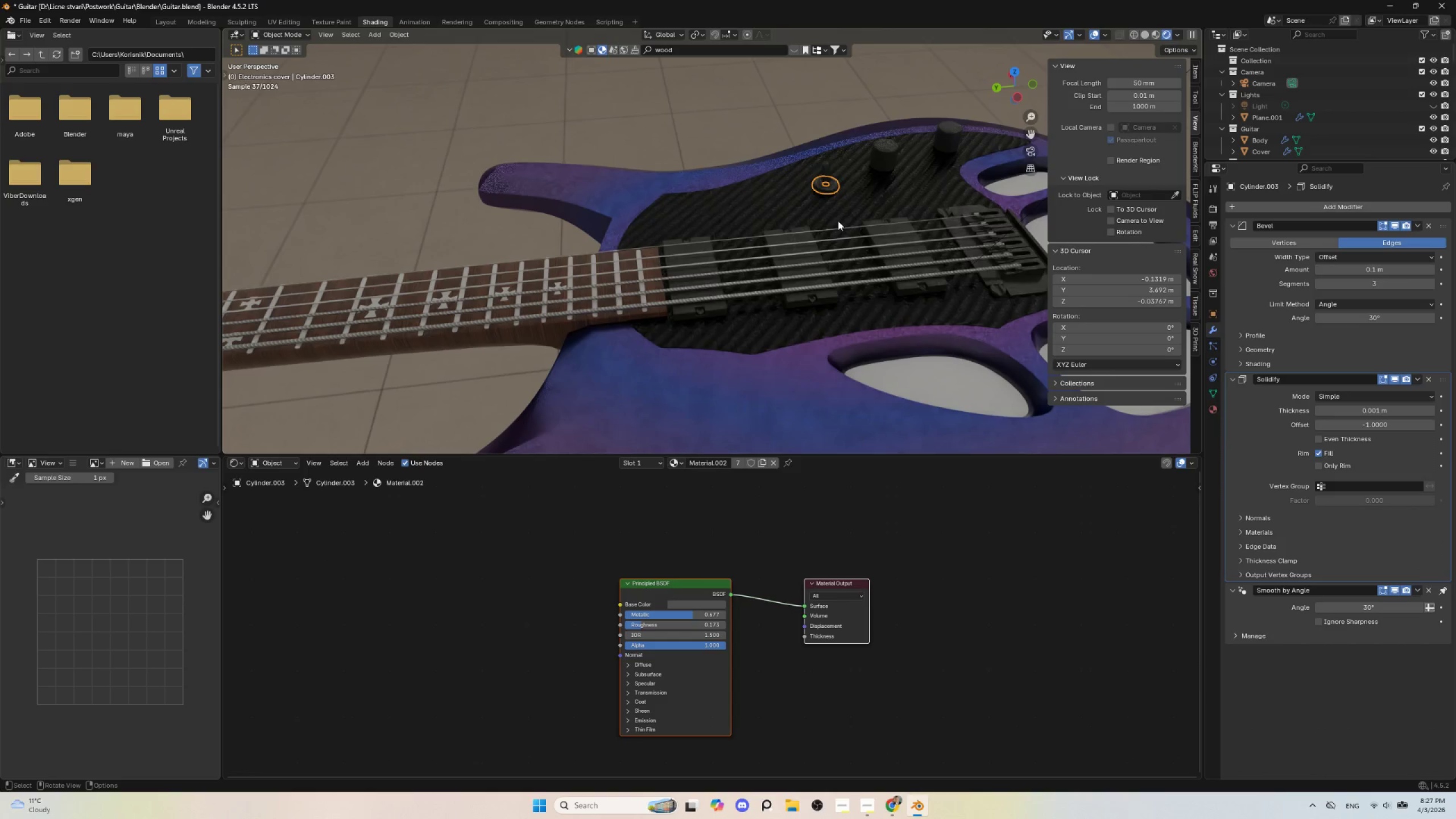 
key(Q)
 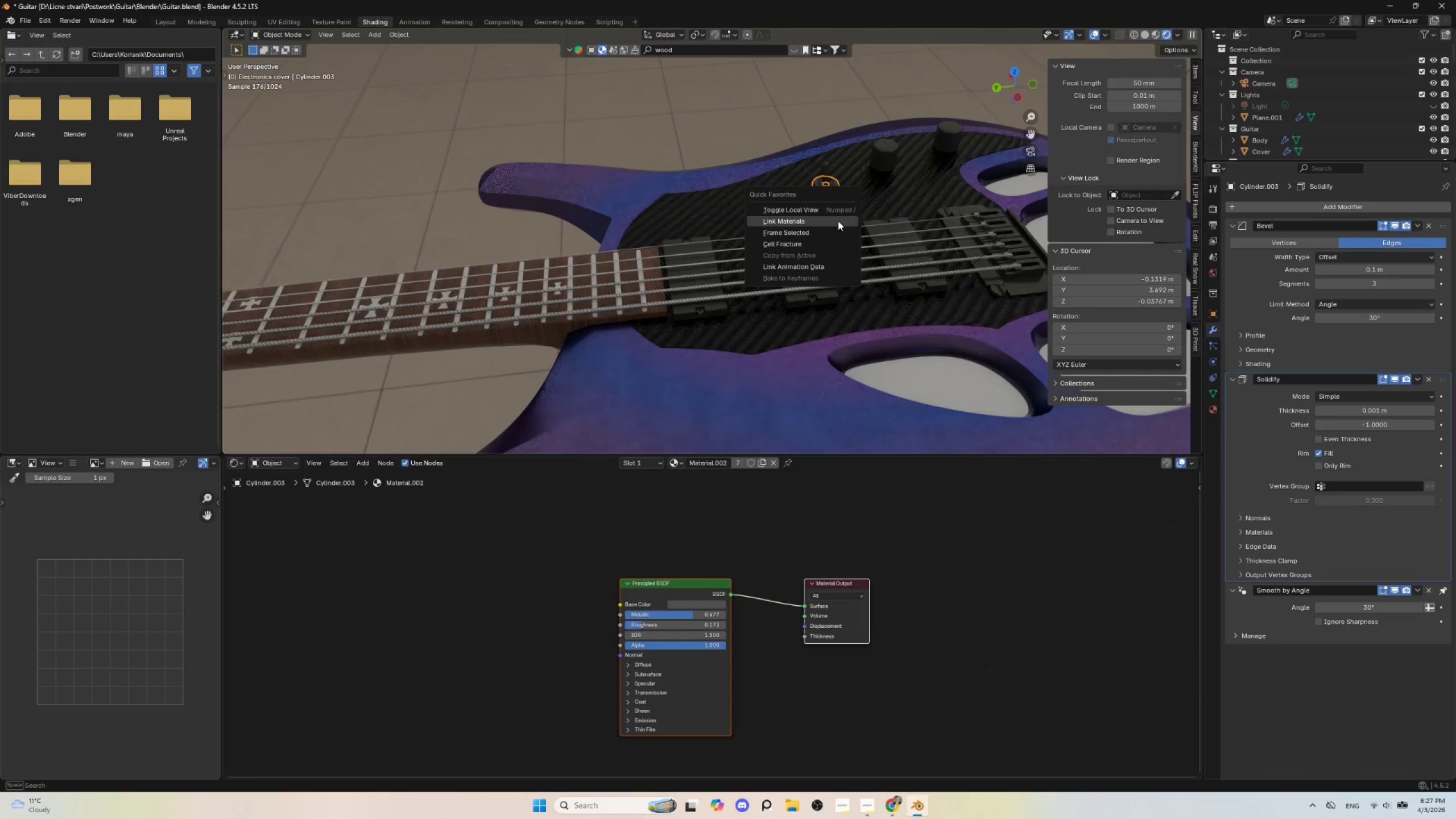 
left_click([838, 221])
 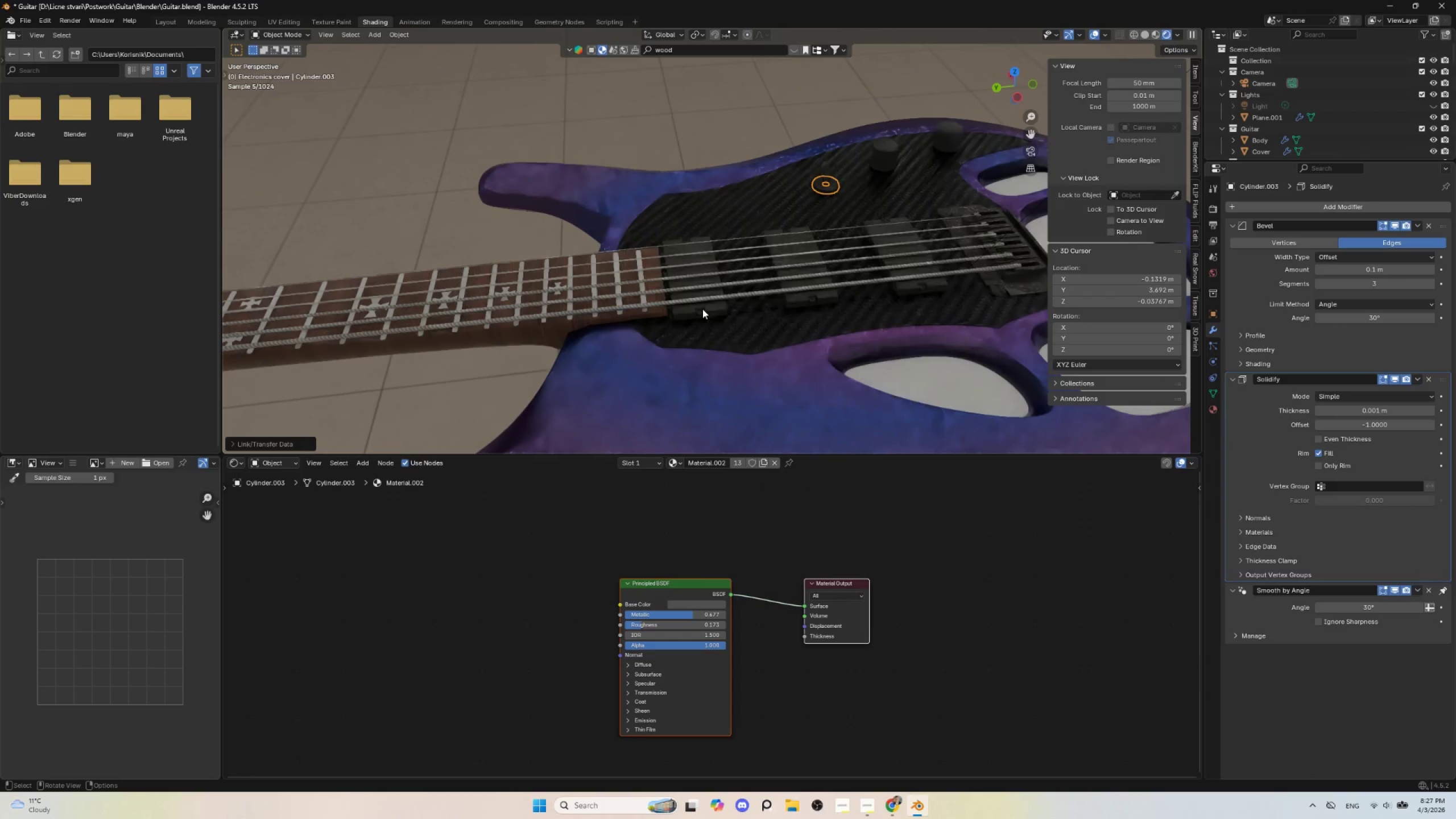 
hold_key(key=ShiftLeft, duration=0.69)
 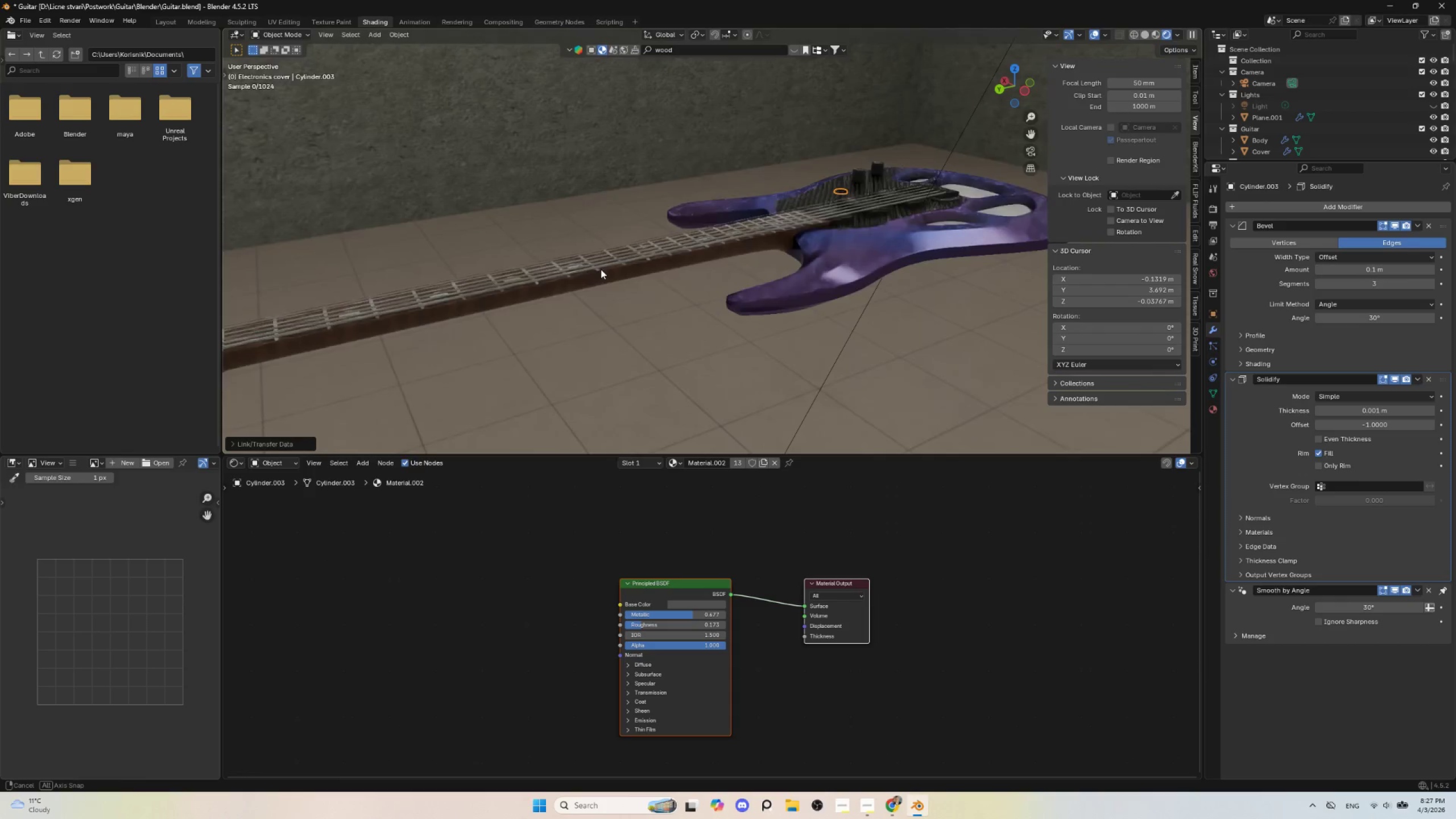 
scroll: coordinate [700, 321], scroll_direction: down, amount: 5.0
 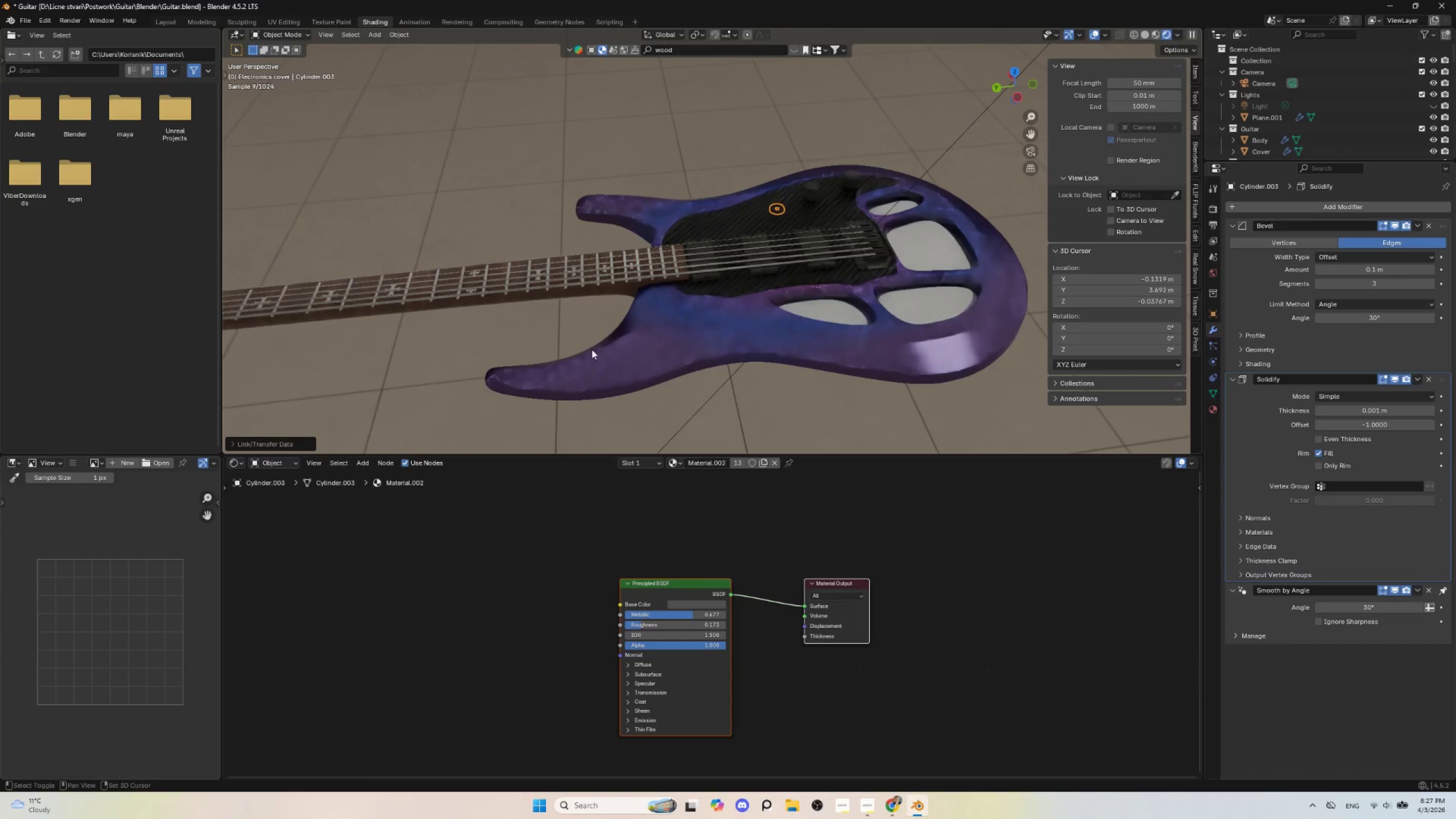 
hold_key(key=ShiftLeft, duration=0.64)
 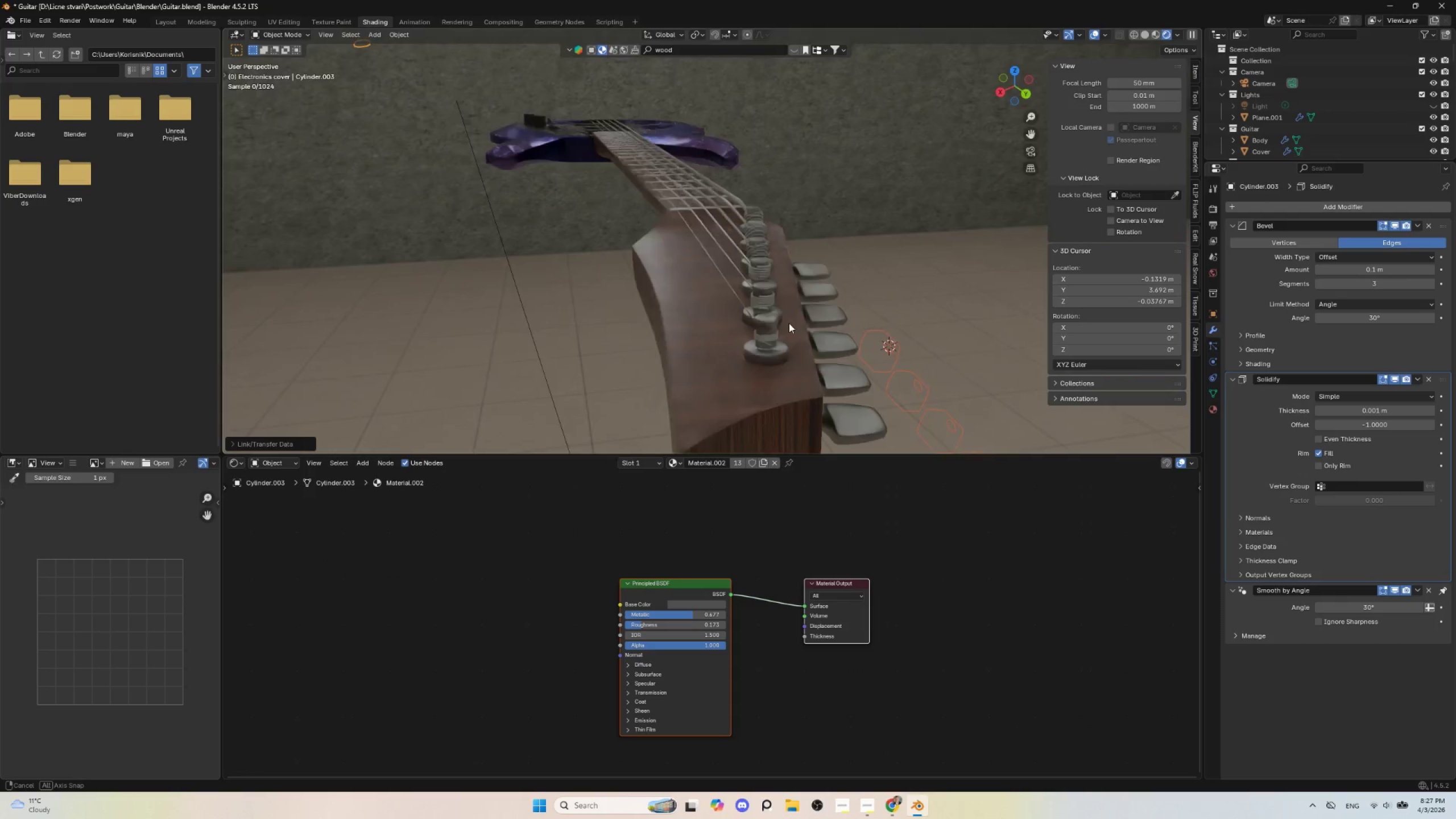 
scroll: coordinate [843, 367], scroll_direction: down, amount: 4.0
 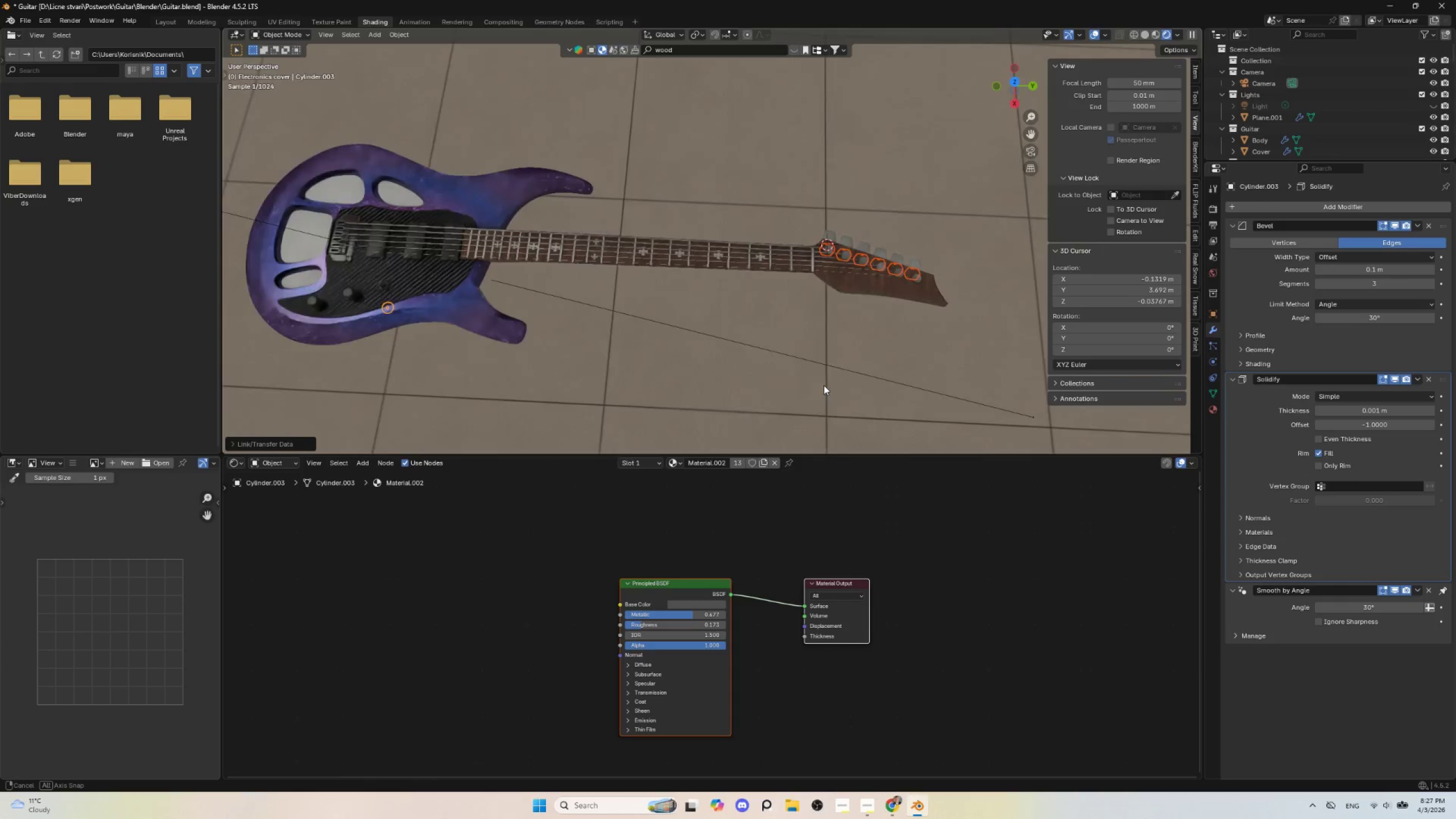 
hold_key(key=AltLeft, duration=0.38)
 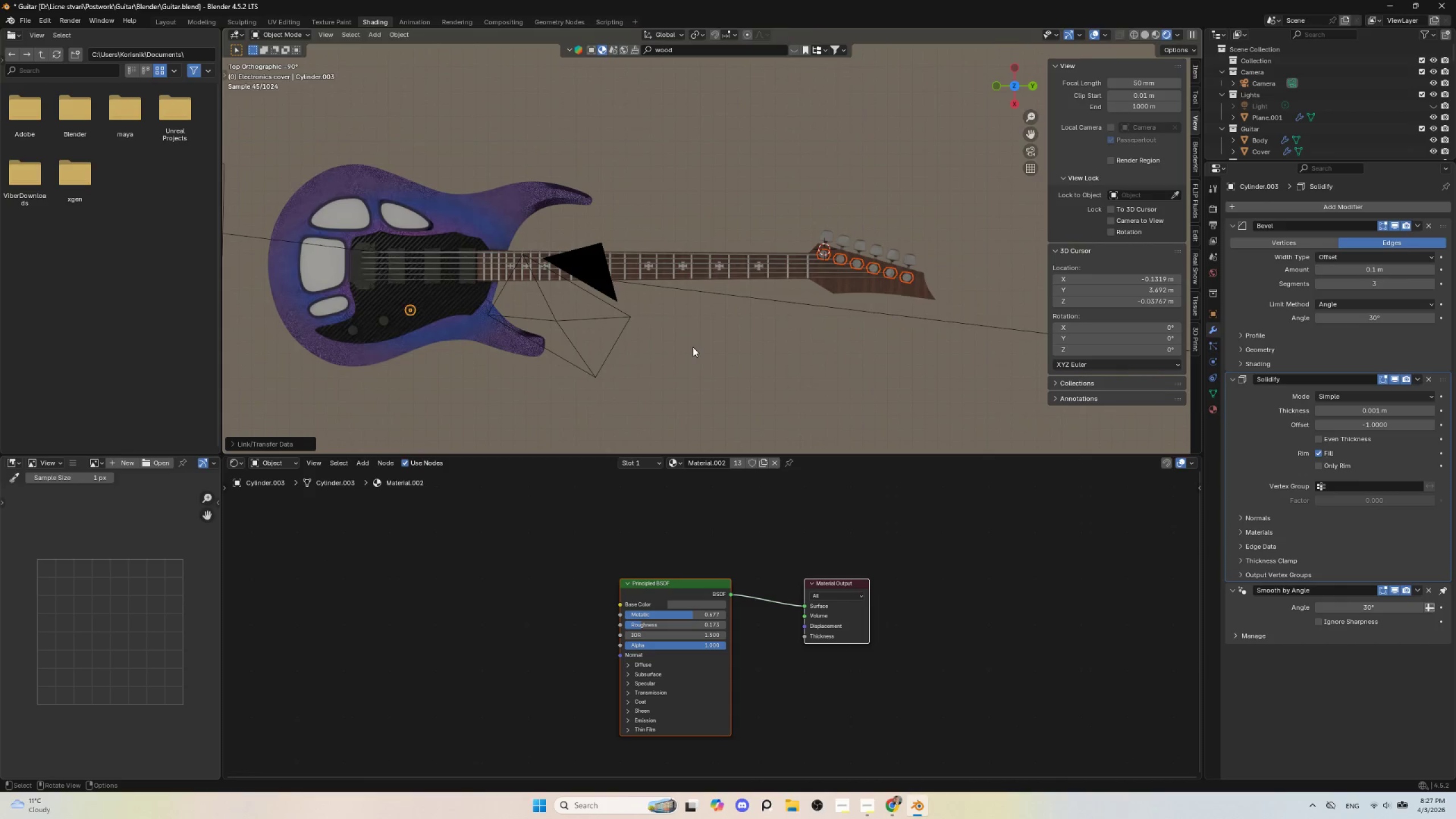 
left_click([693, 347])
 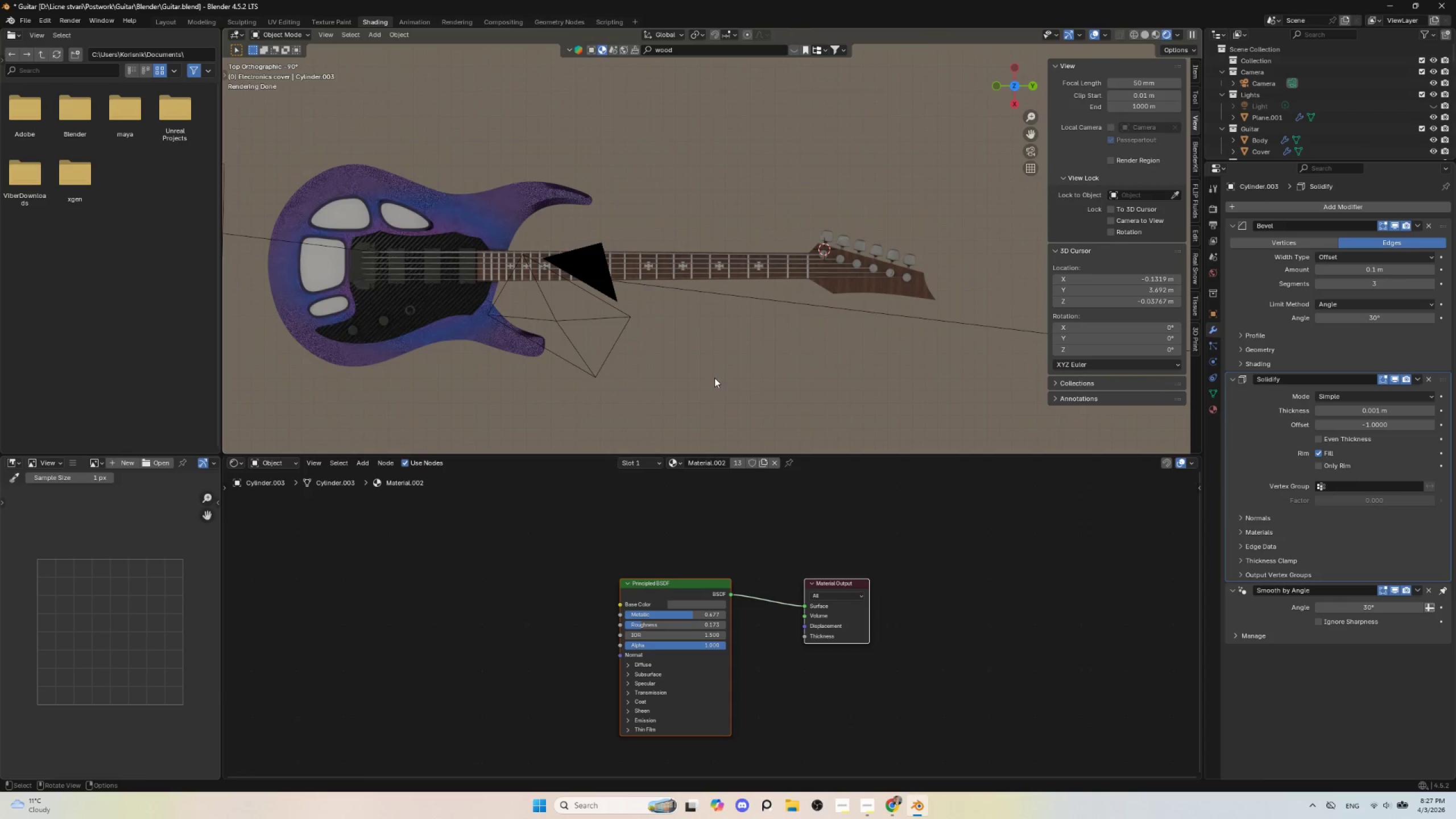 
hold_key(key=ShiftLeft, duration=0.42)
 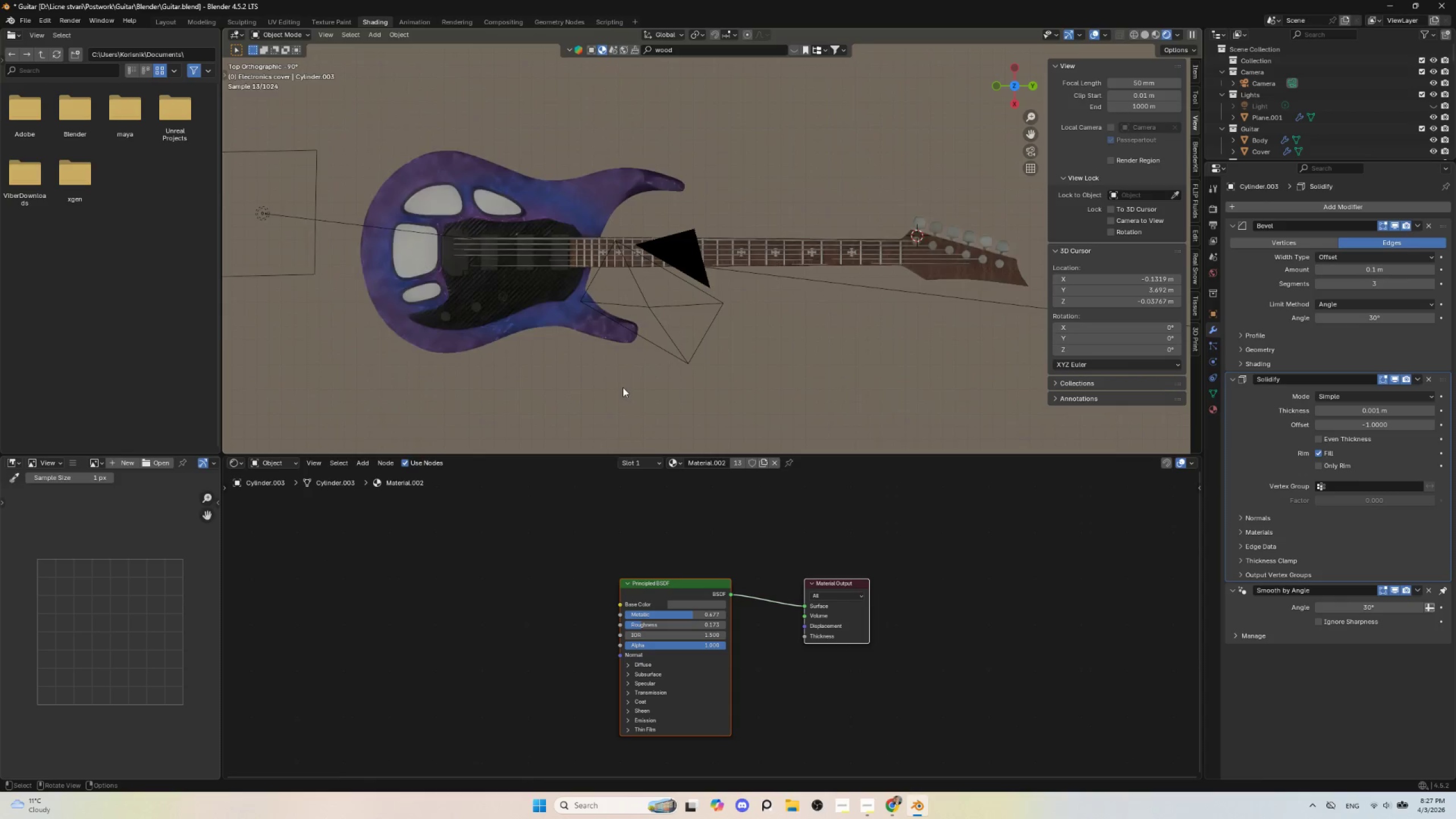 
hold_key(key=ShiftLeft, duration=0.62)
 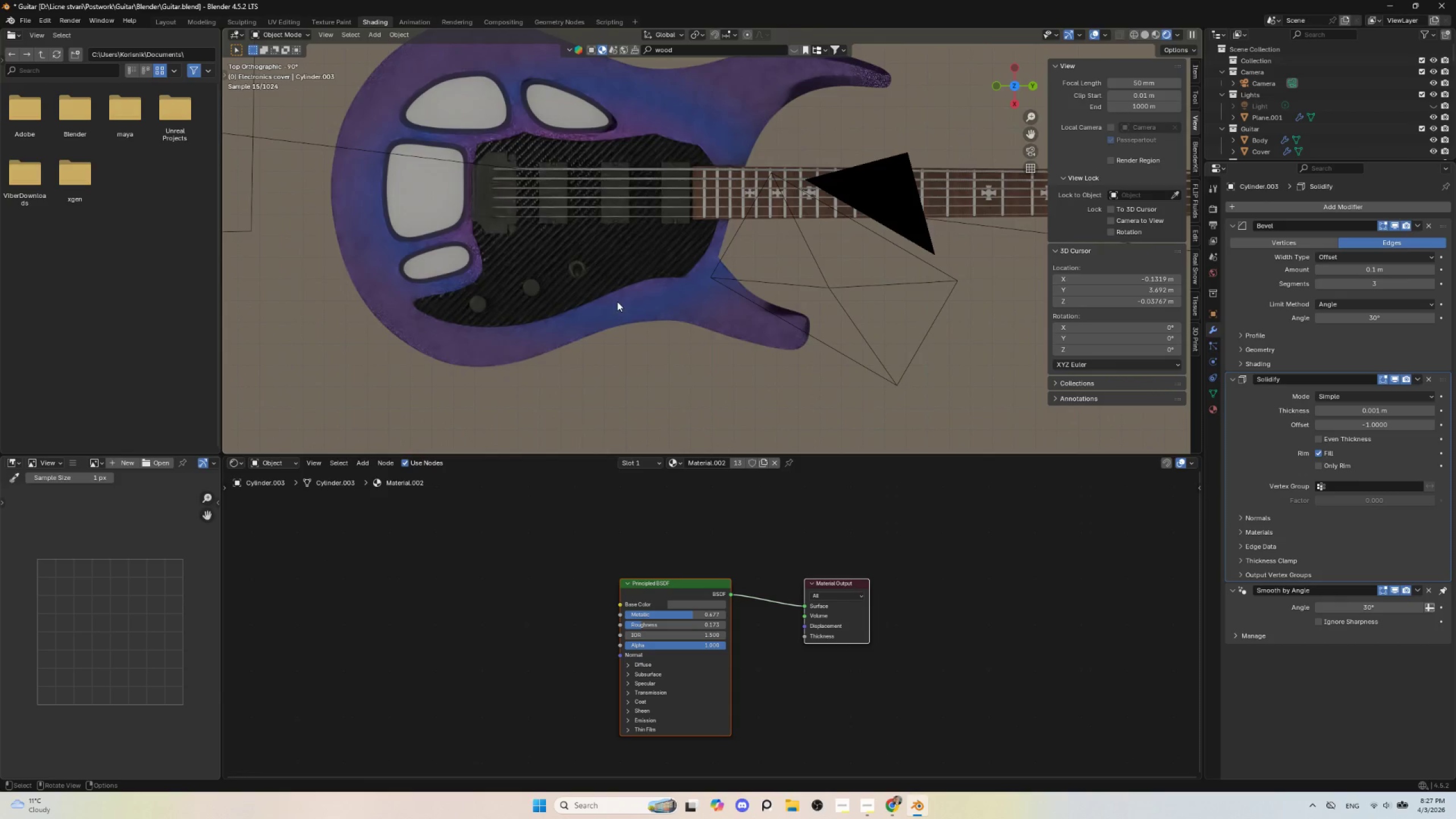 
scroll: coordinate [621, 383], scroll_direction: up, amount: 3.0
 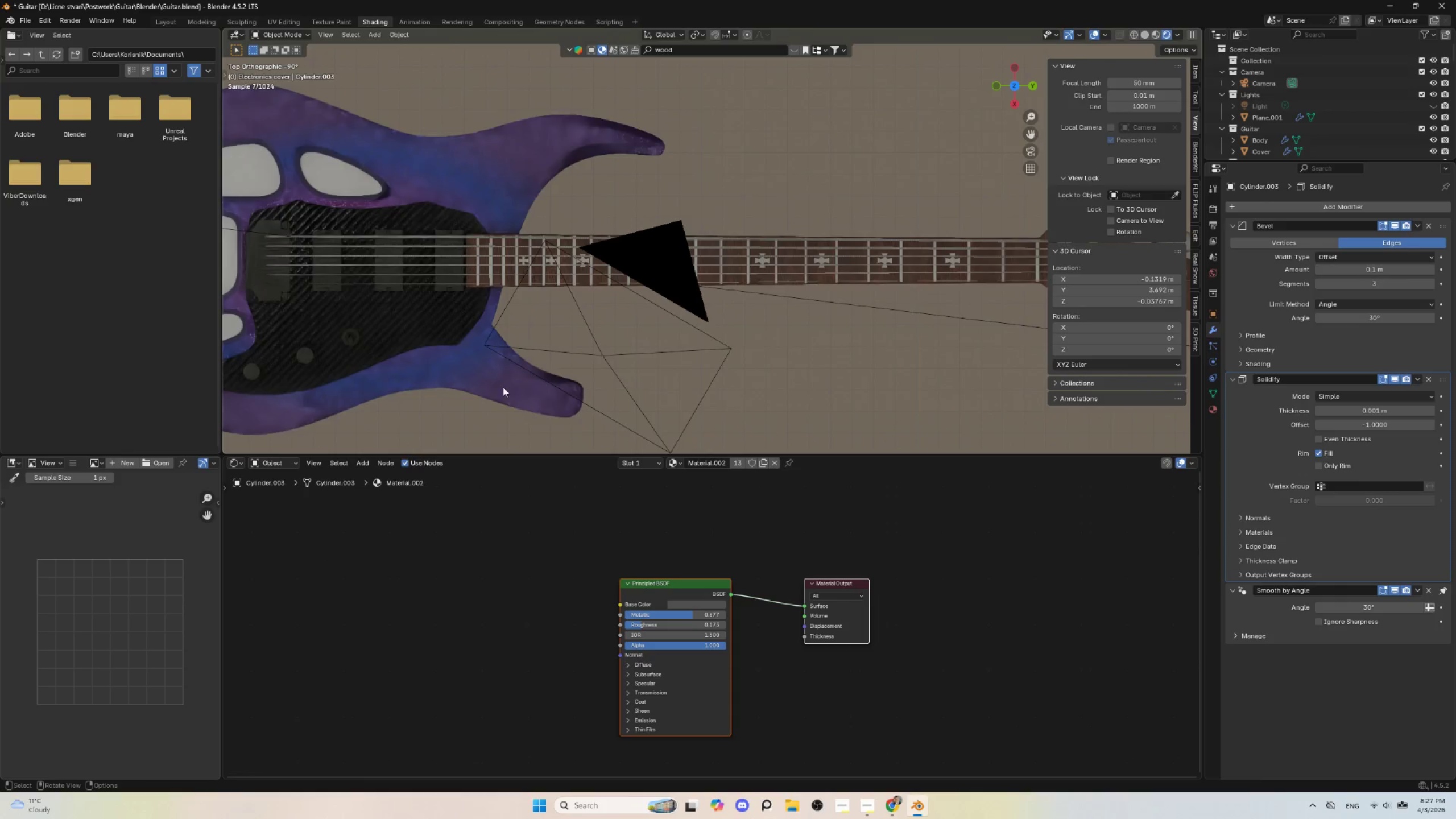 
hold_key(key=ShiftLeft, duration=0.92)
 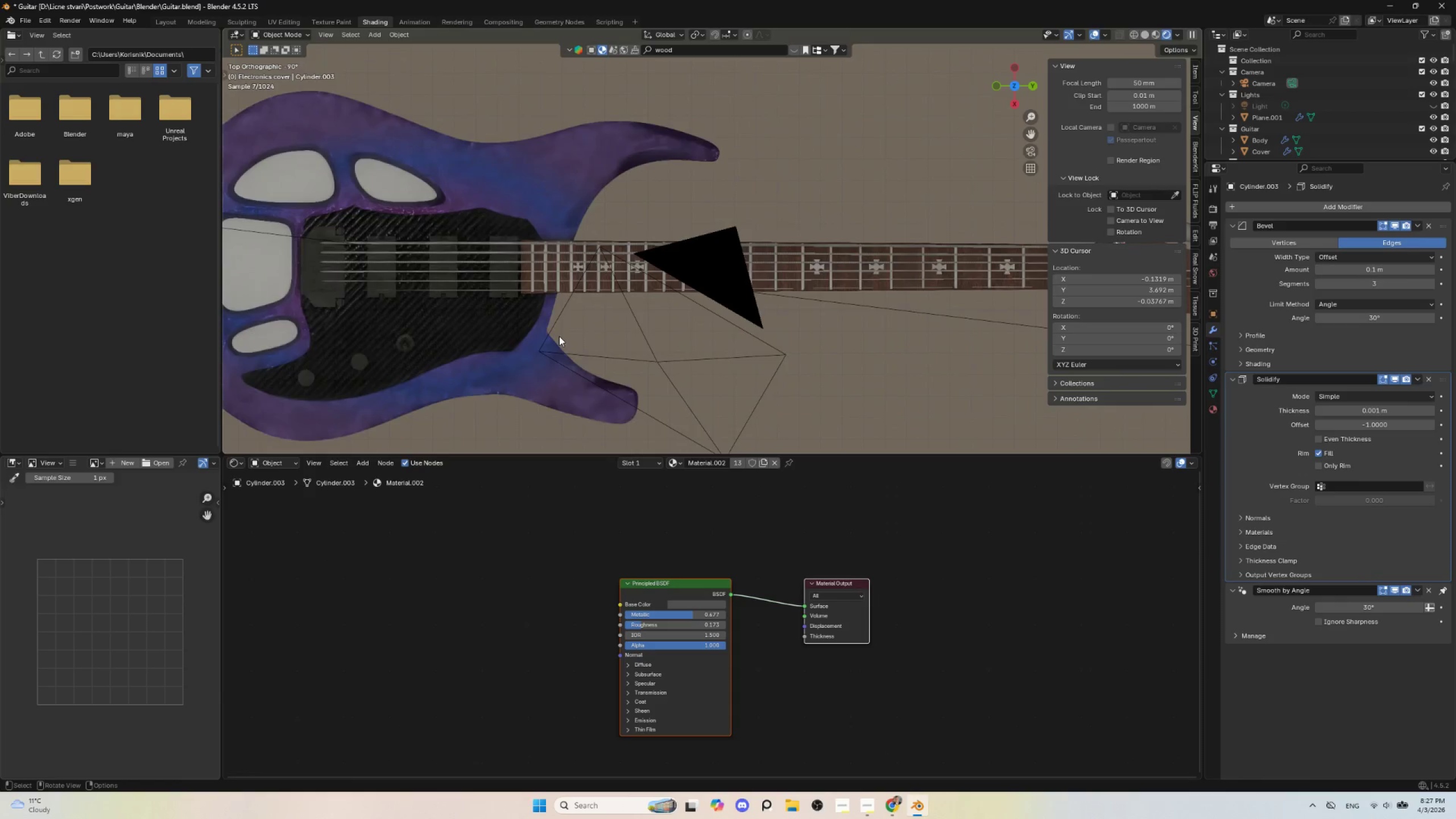 
scroll: coordinate [560, 333], scroll_direction: up, amount: 4.0
 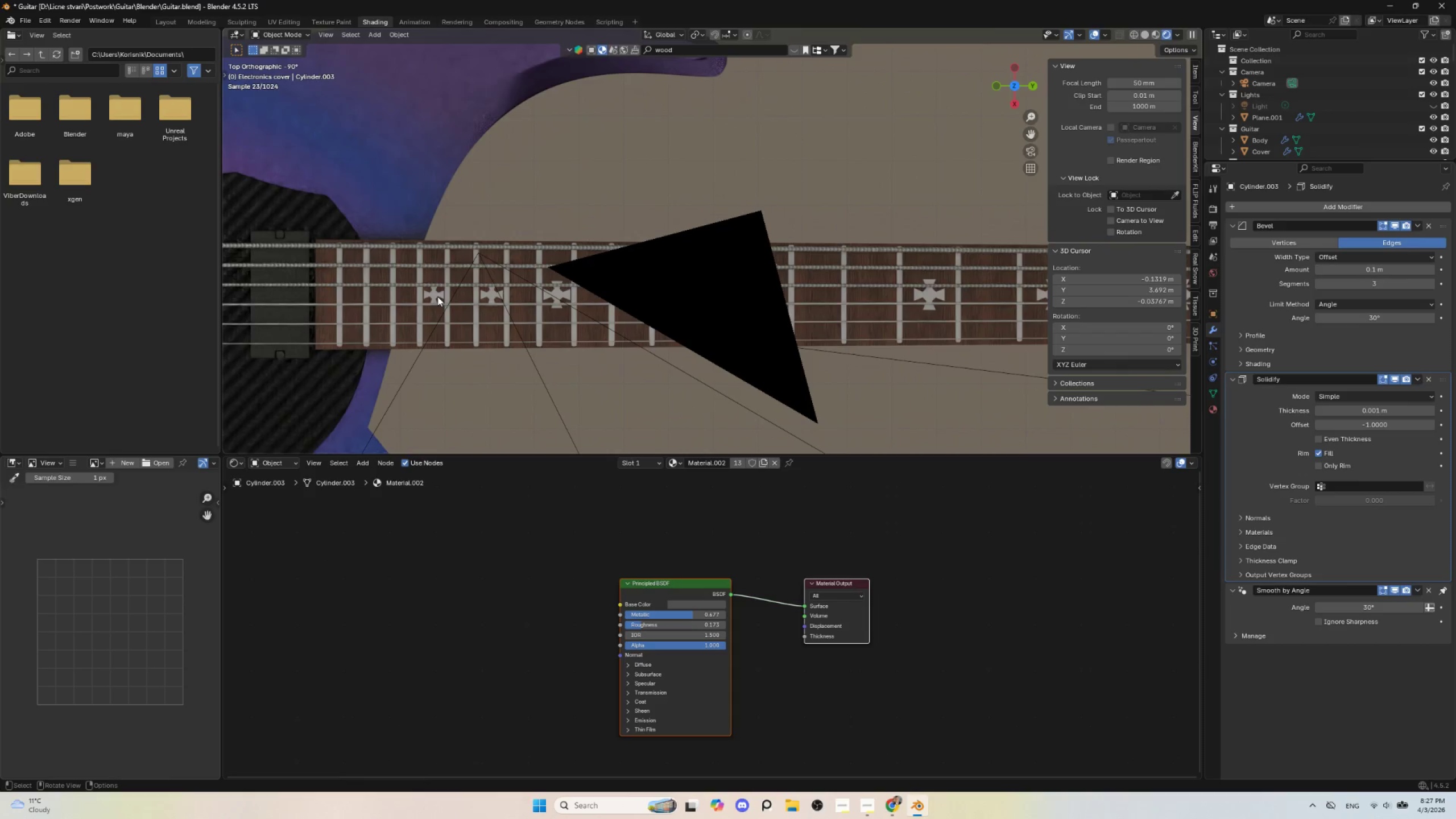 
left_click([435, 292])
 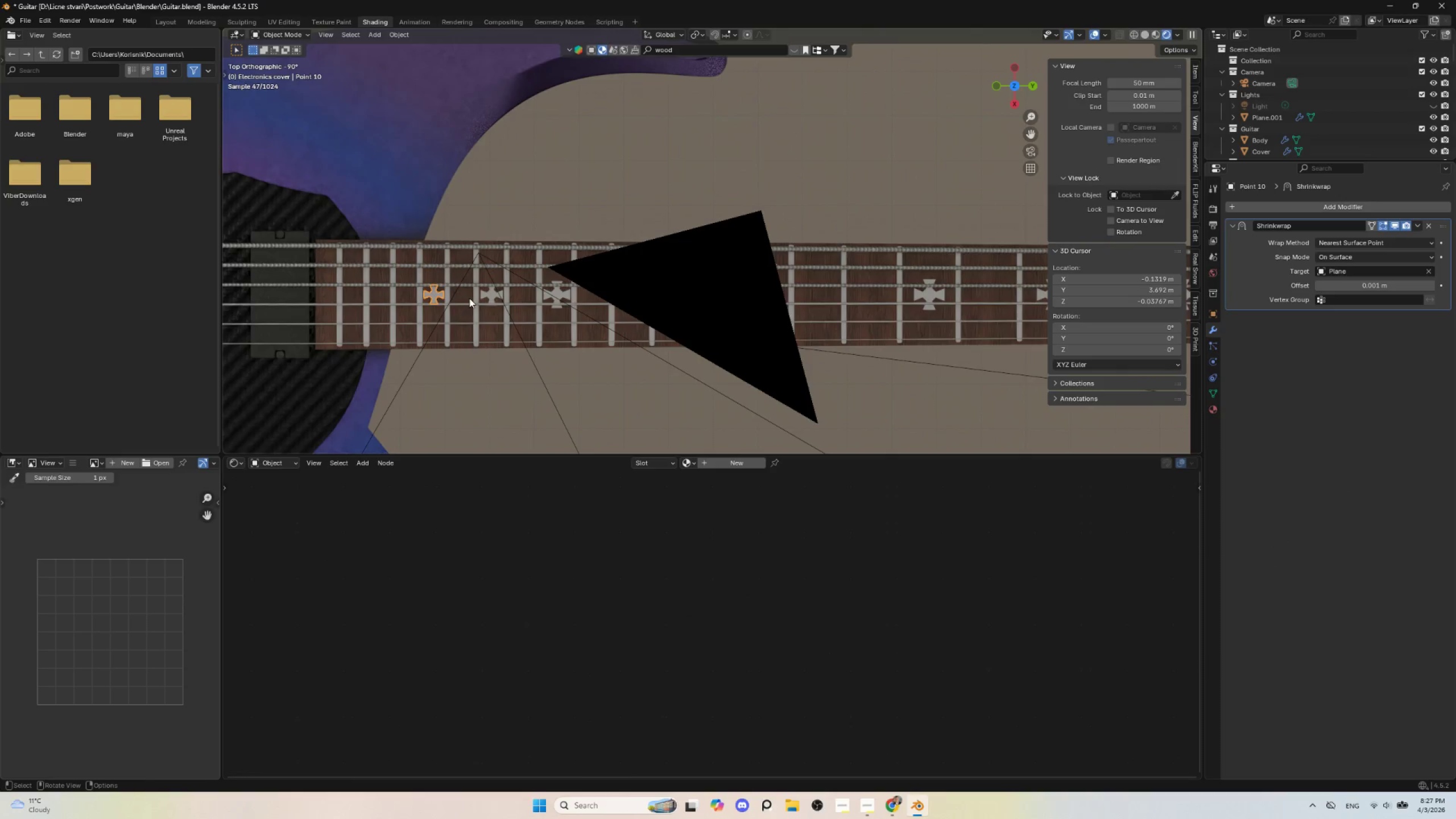 
hold_key(key=ShiftLeft, duration=1.52)
left_click([490, 293])
 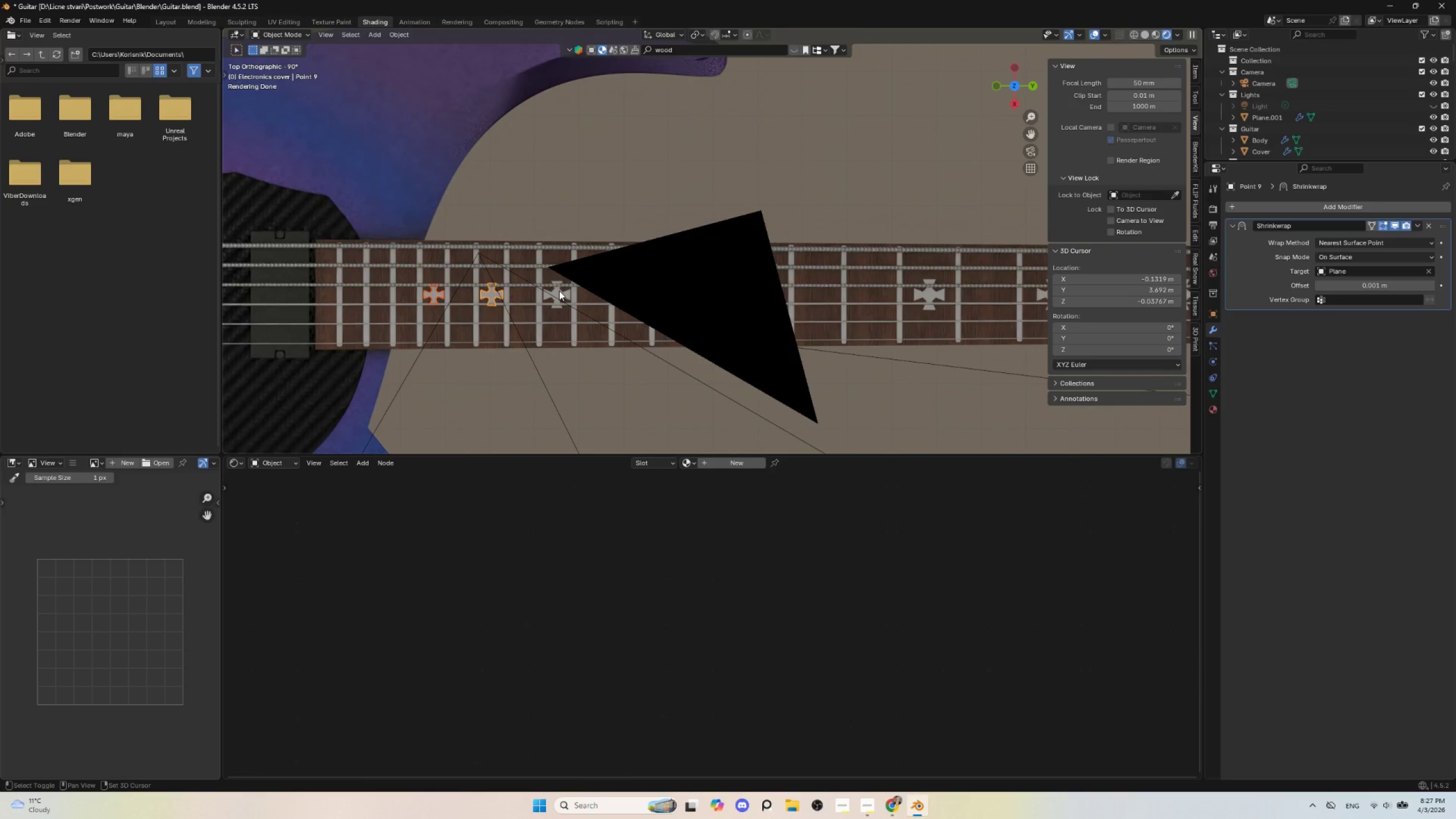 
left_click([559, 291])
 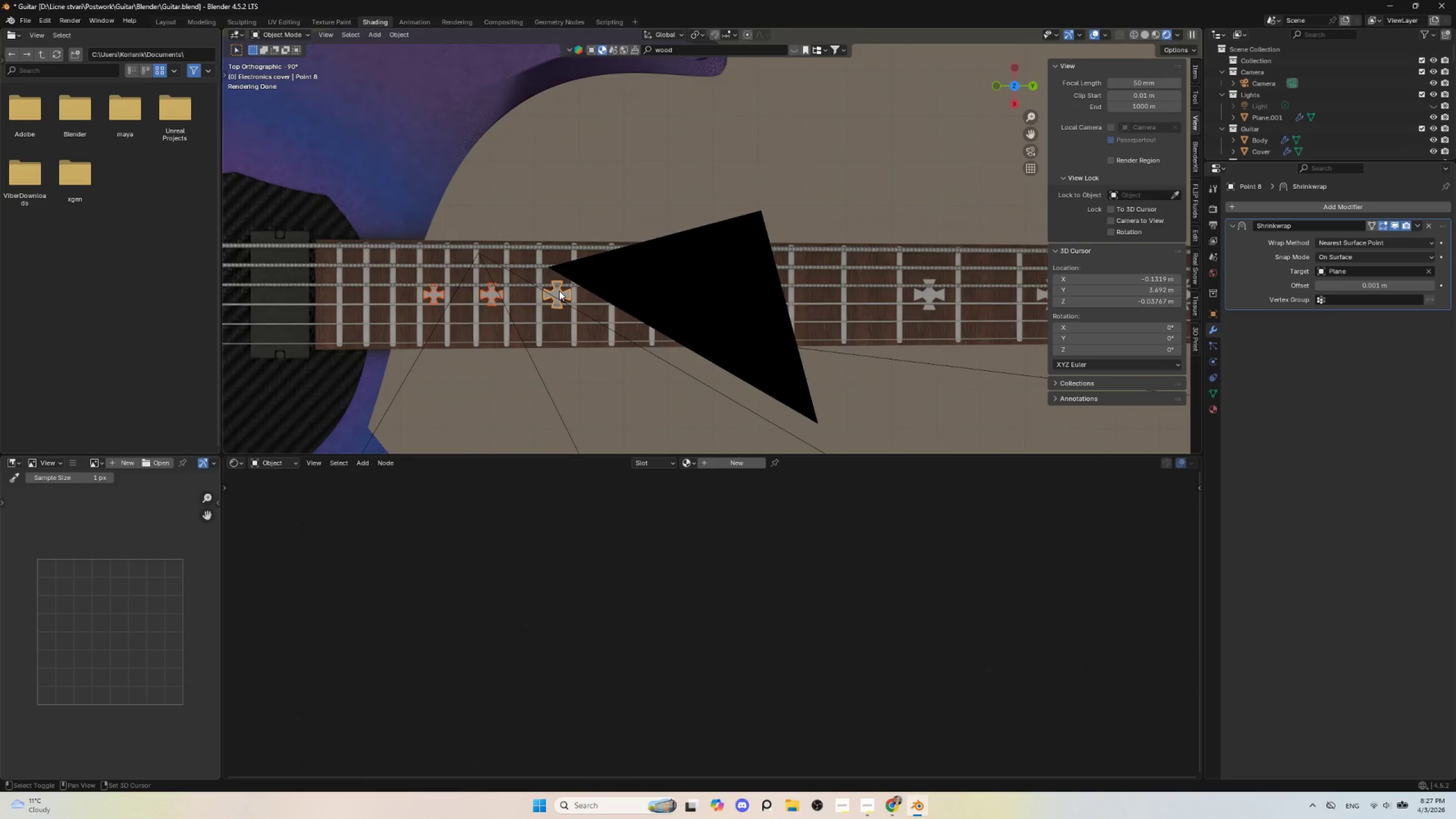 
hold_key(key=ShiftLeft, duration=0.33)
 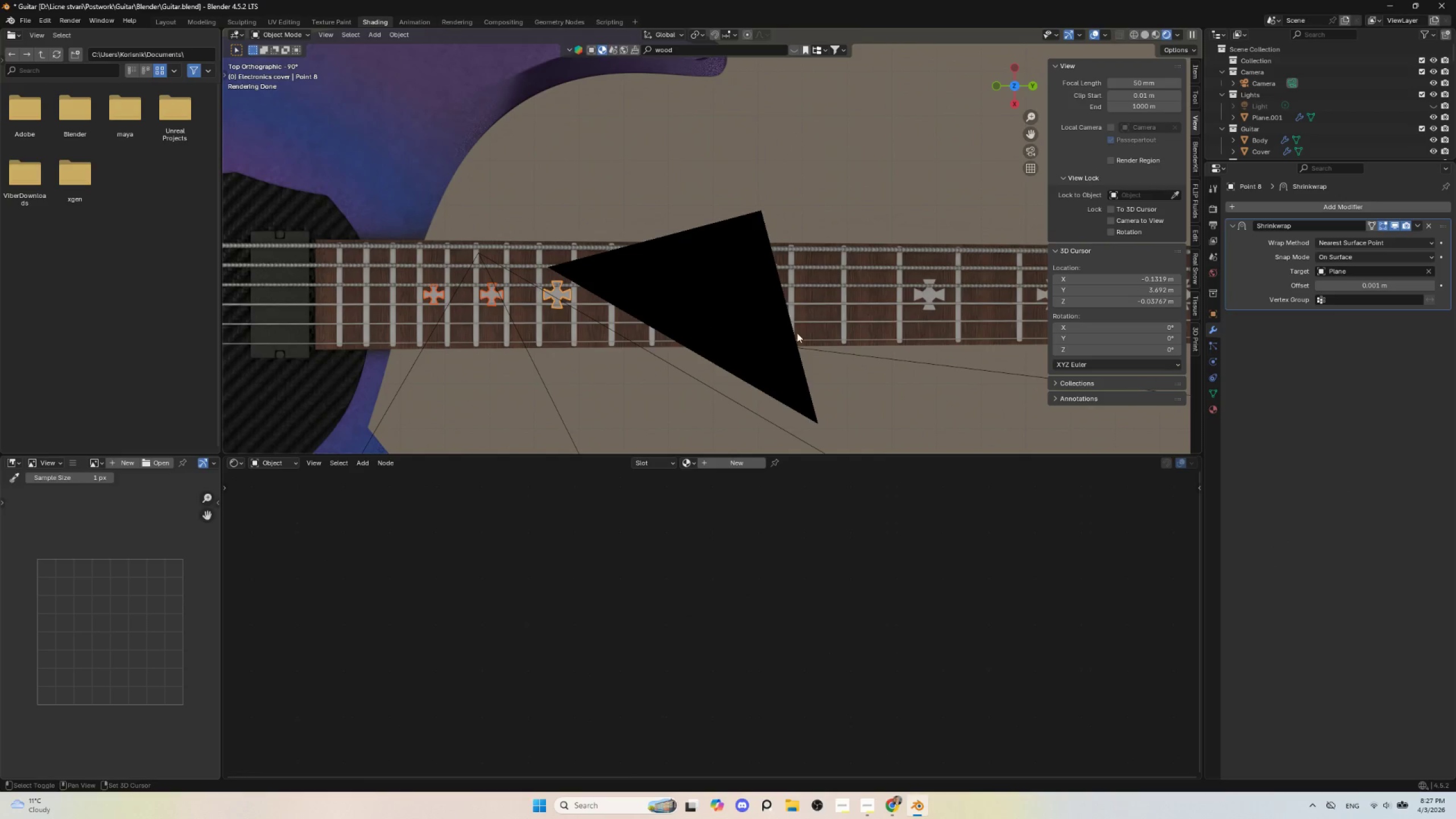 
hold_key(key=ShiftLeft, duration=0.5)
 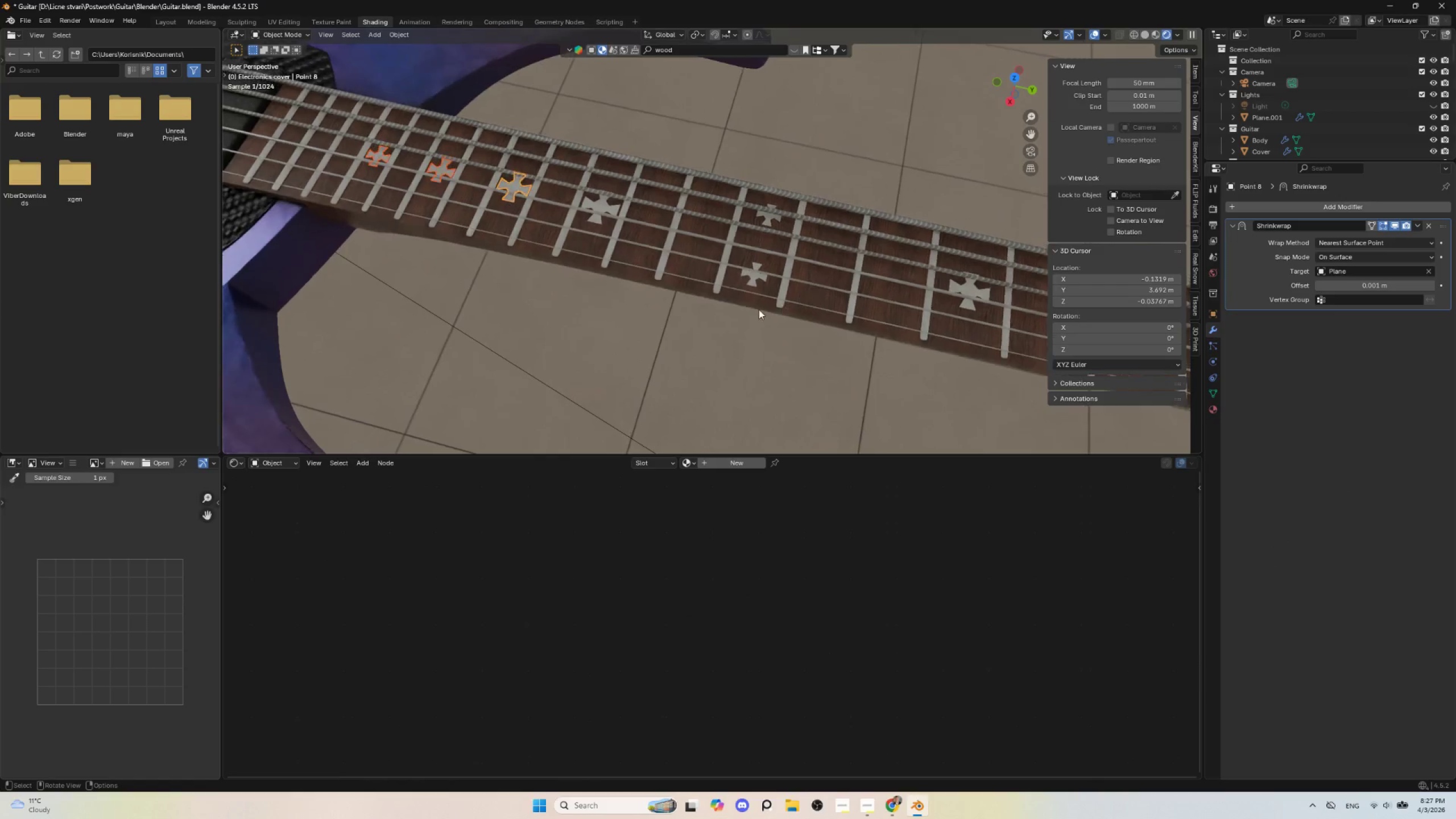 
hold_key(key=ShiftLeft, duration=1.5)
left_click([601, 205])
 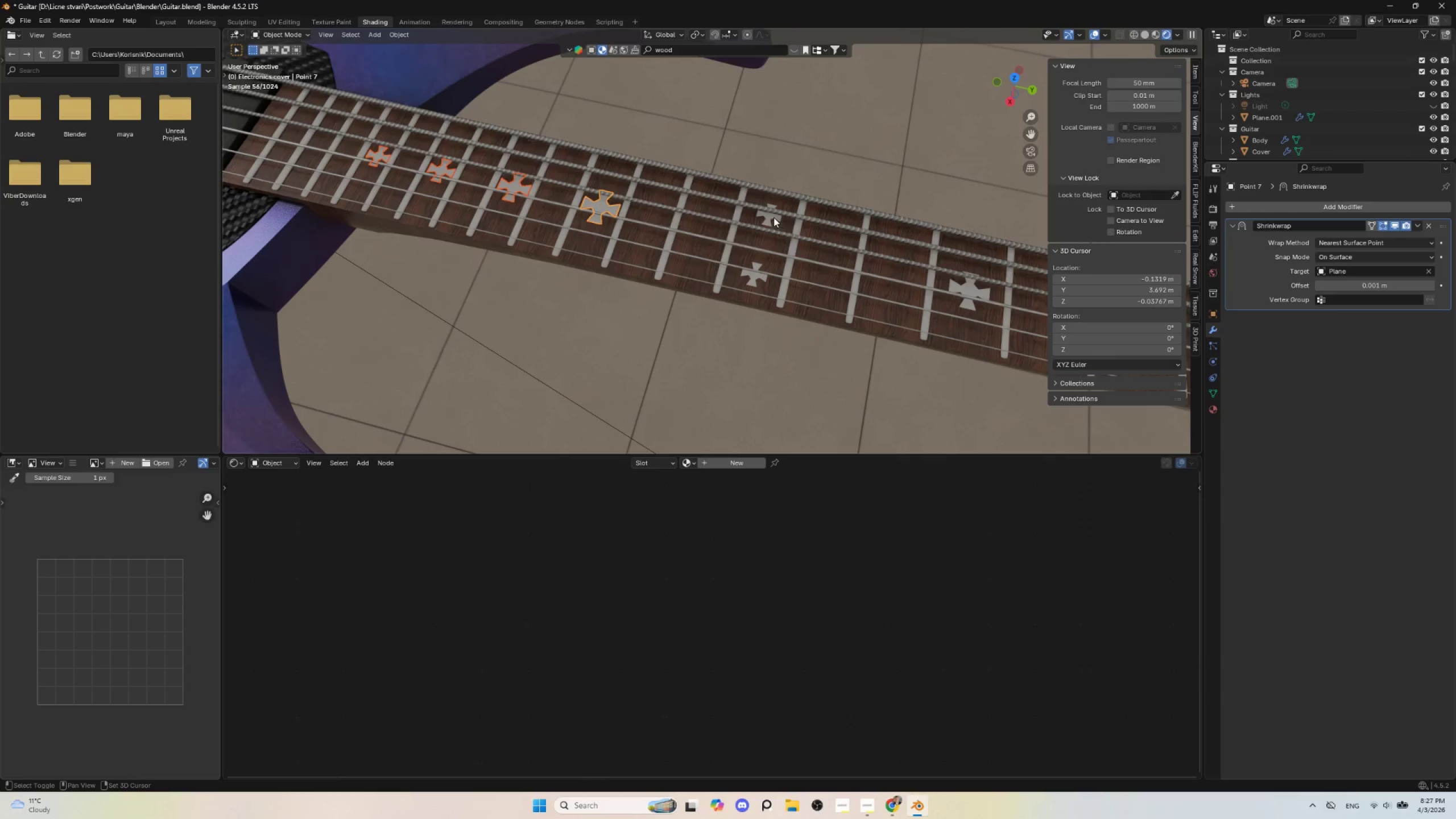 
hold_key(key=ShiftLeft, duration=1.52)
left_click([771, 217])
 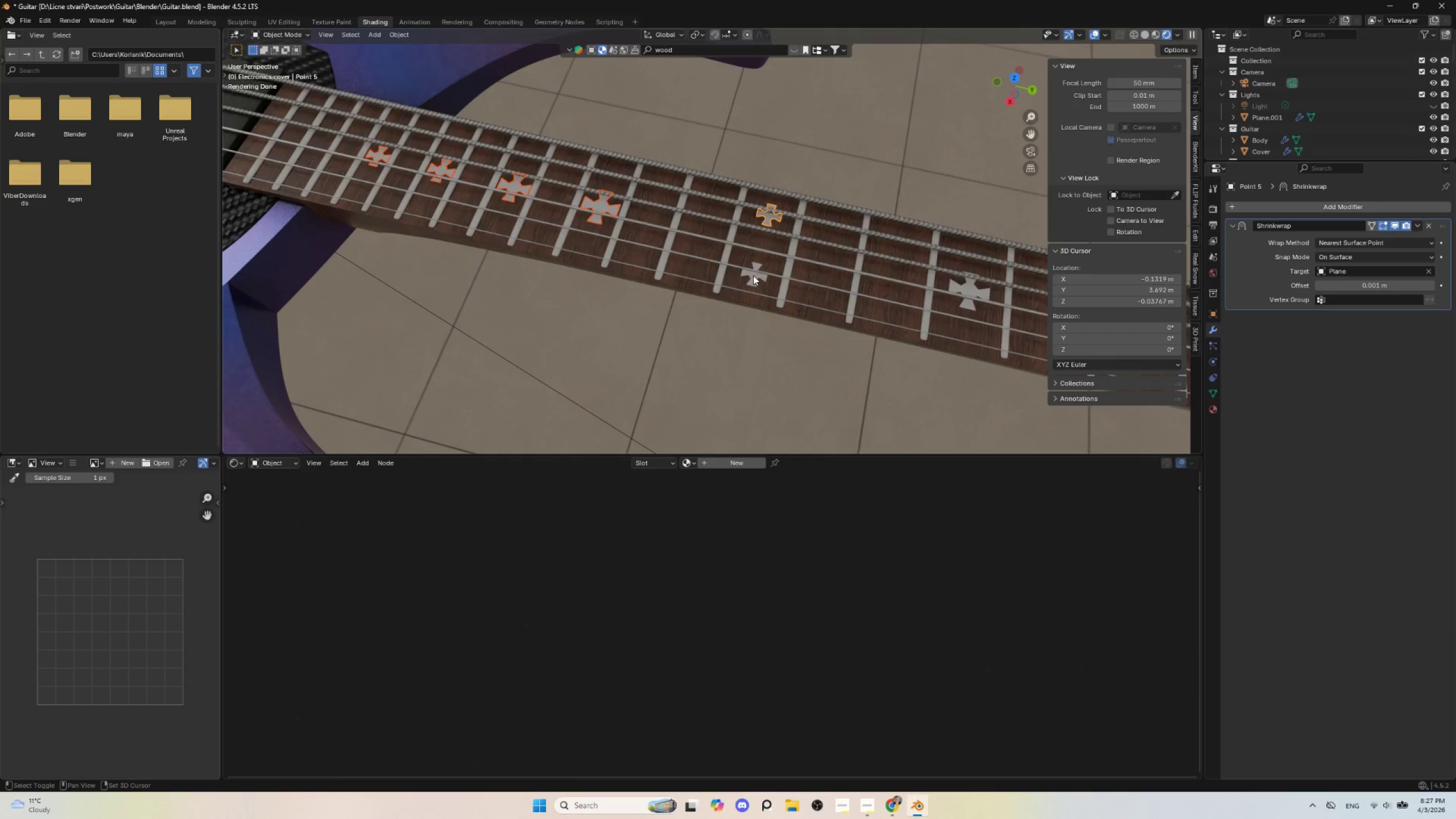 
left_click([752, 277])
 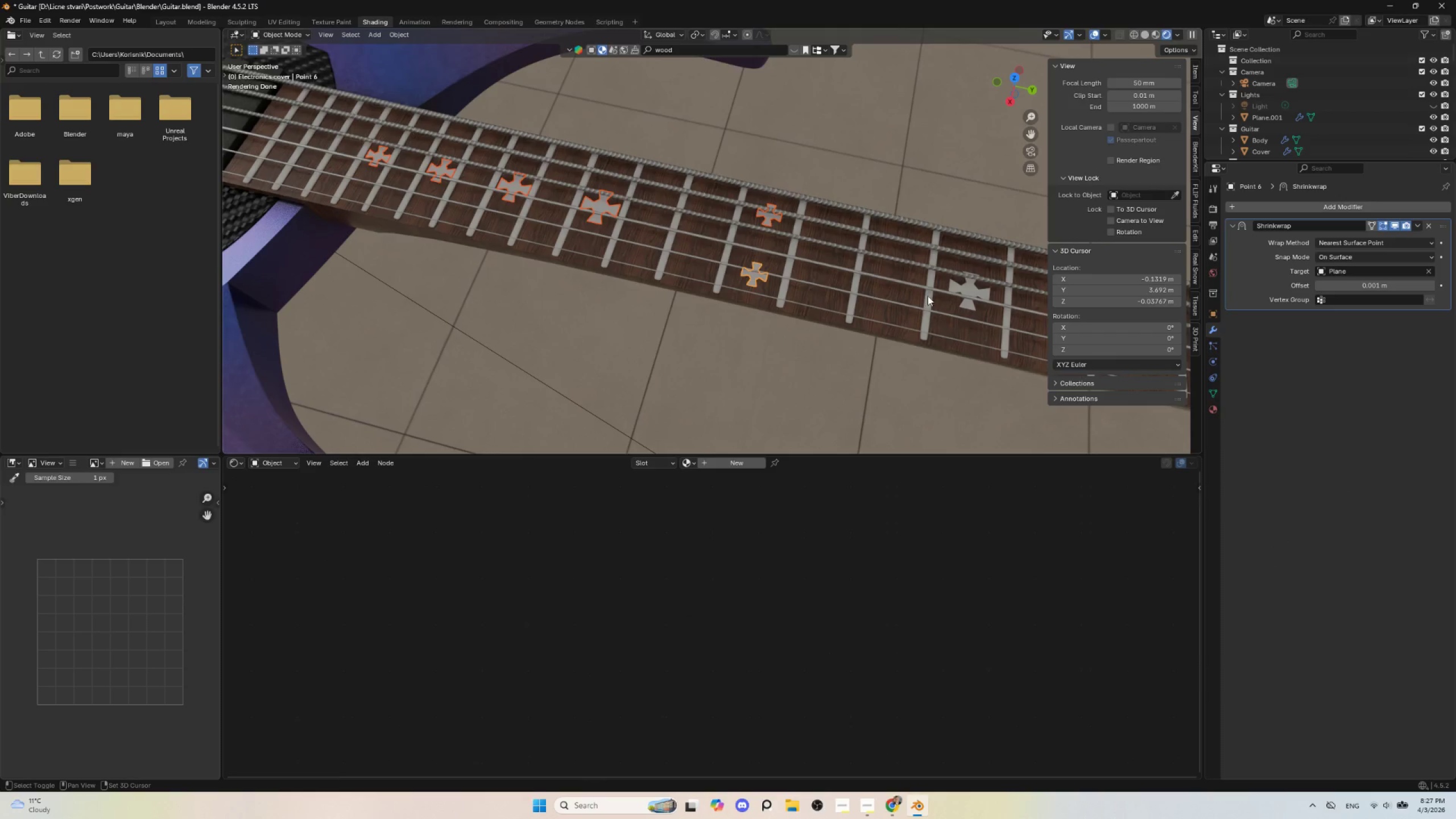 
hold_key(key=ShiftLeft, duration=0.81)
left_click([975, 286])
 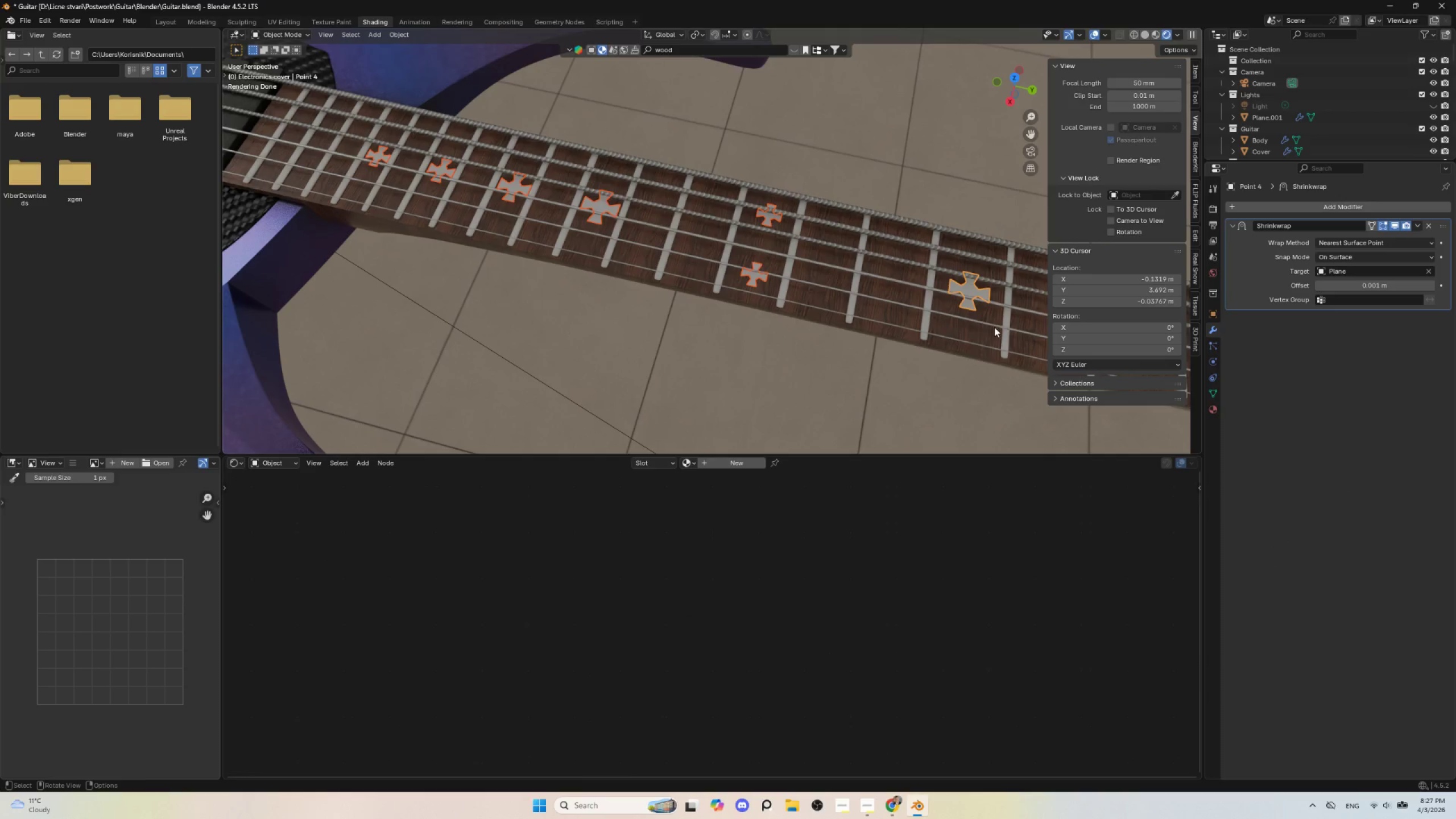 
hold_key(key=ShiftLeft, duration=0.89)
 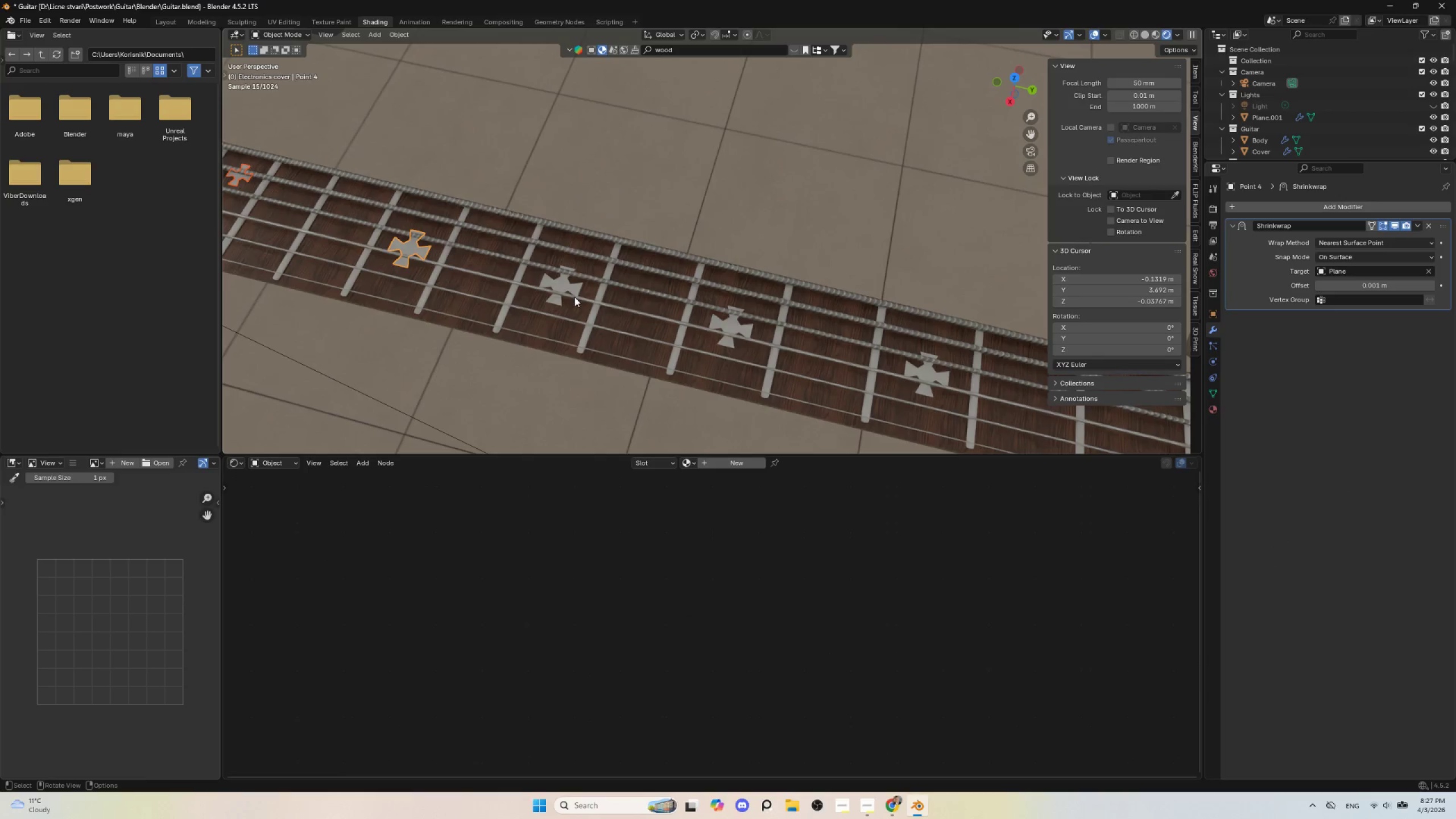 
hold_key(key=ShiftLeft, duration=1.5)
left_click([566, 287])
 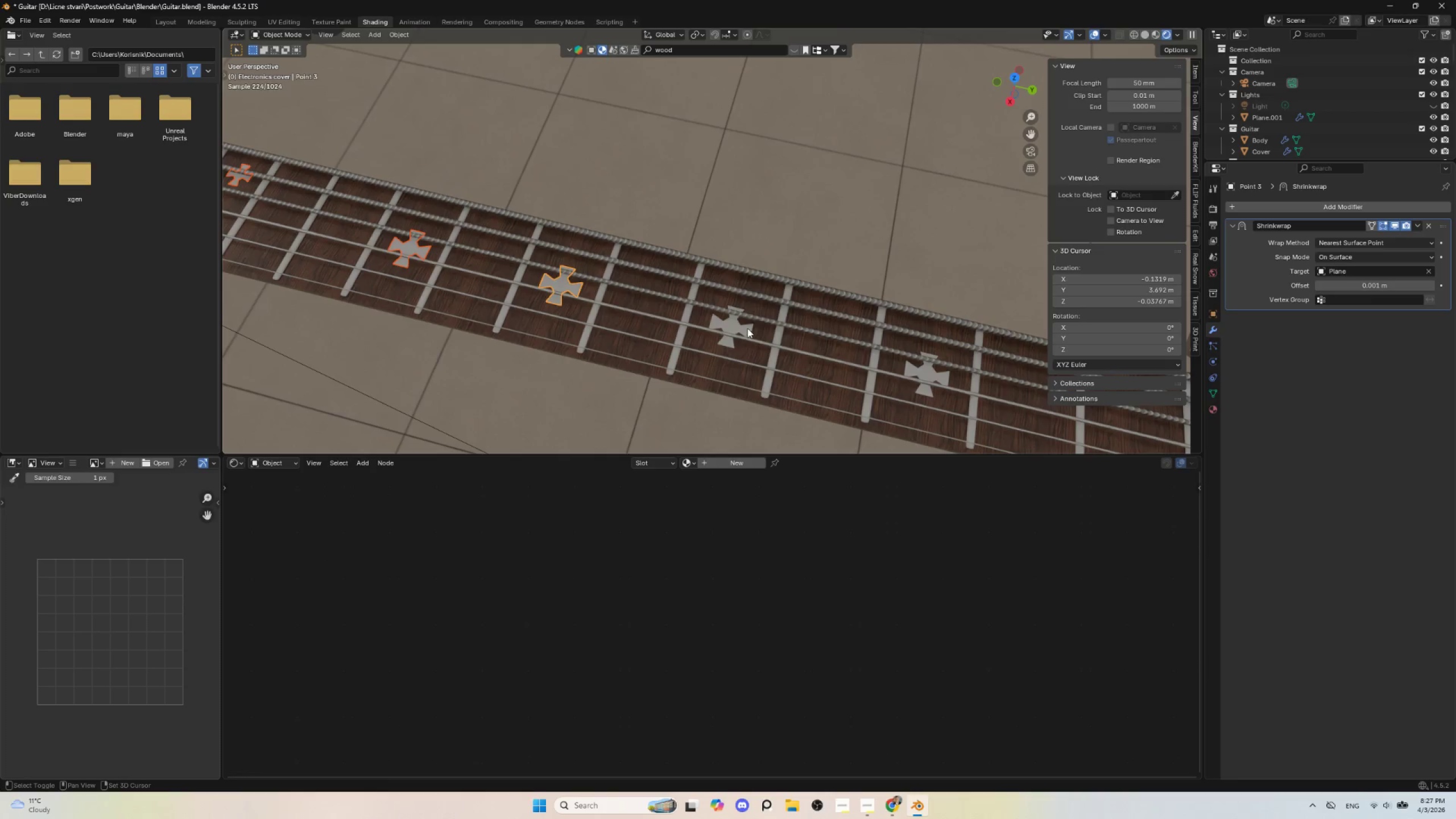 
left_click([741, 323])
 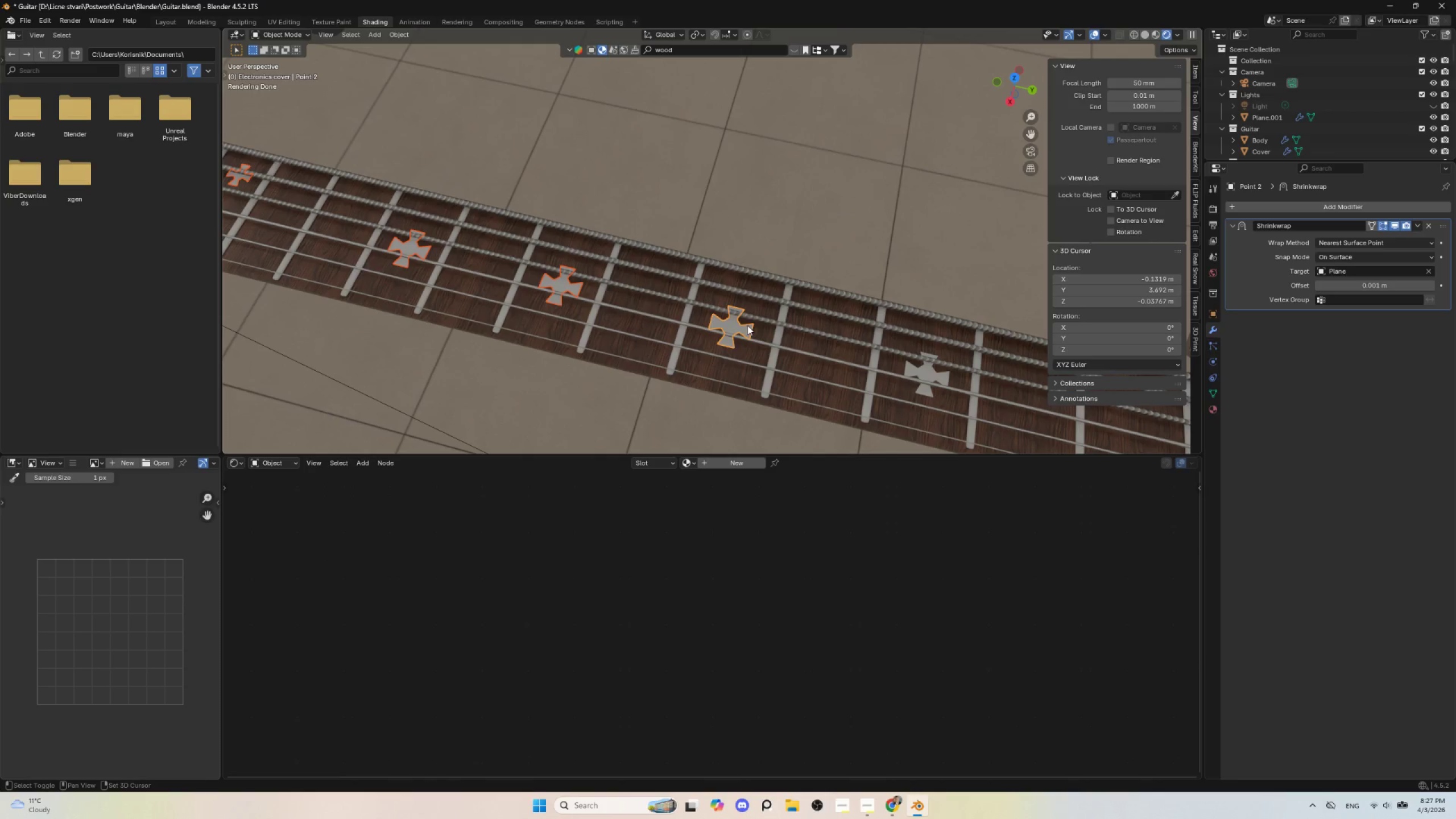 
hold_key(key=ShiftLeft, duration=1.42)
 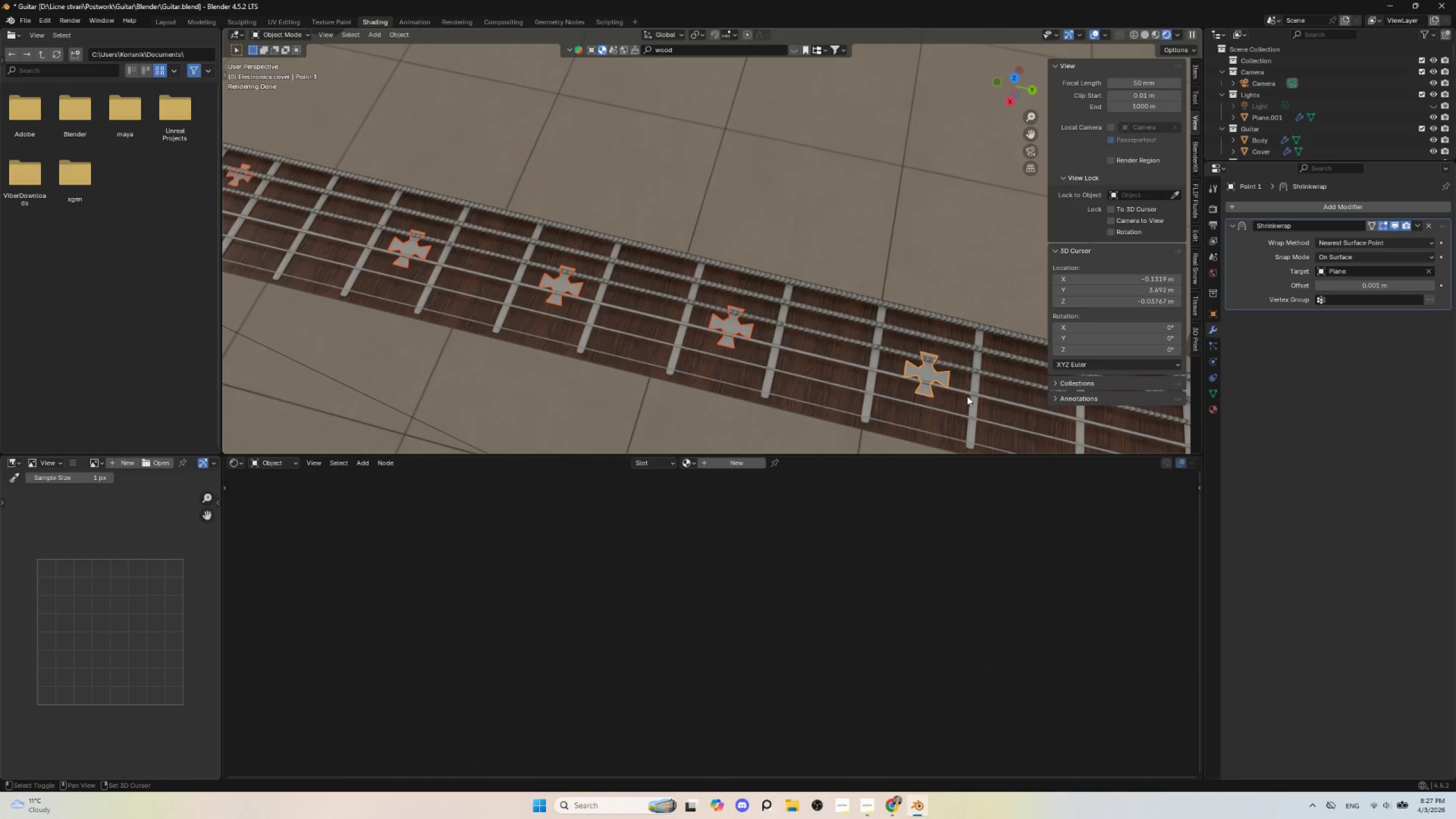 
hold_key(key=ShiftLeft, duration=0.84)
 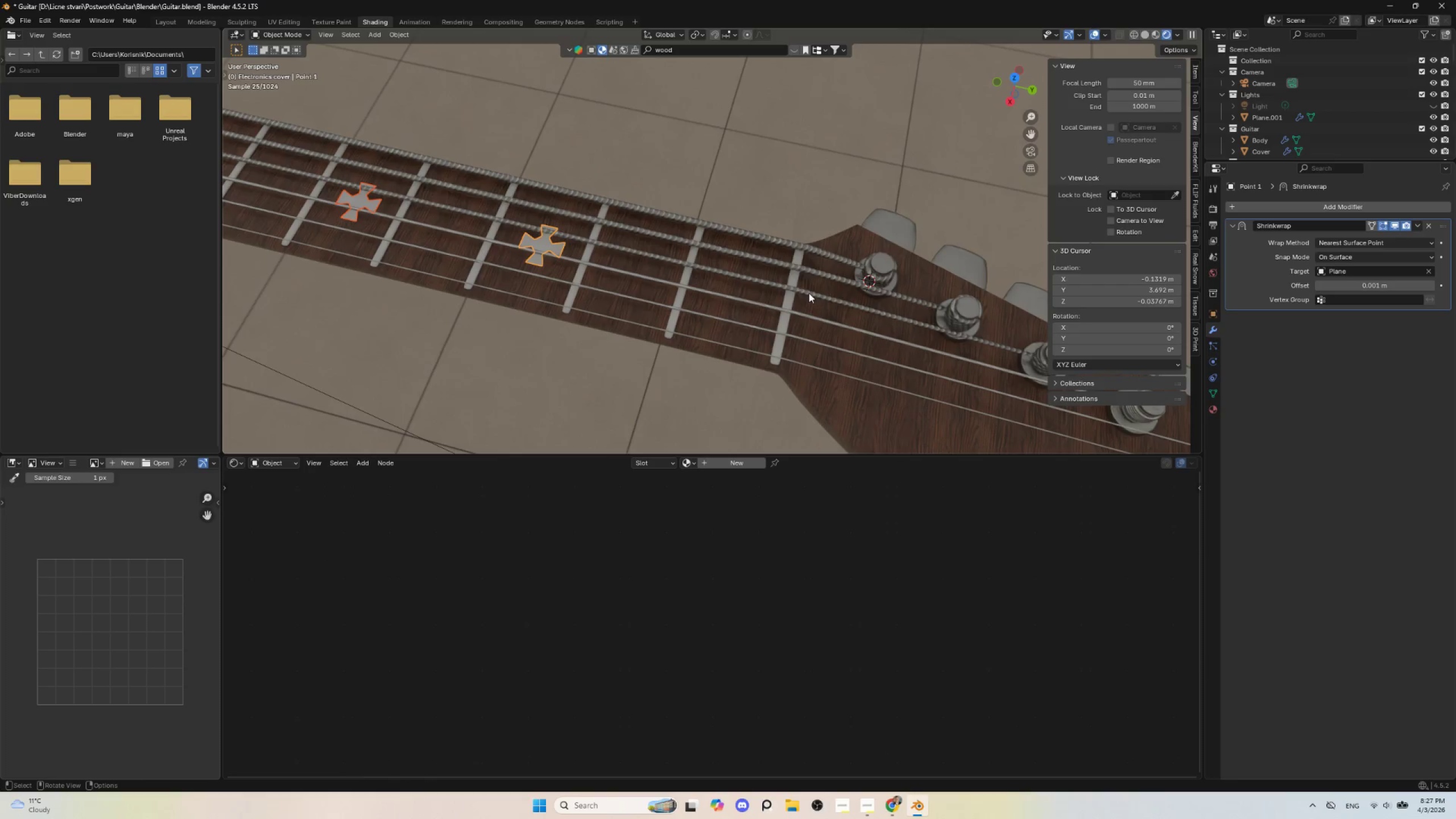 
hold_key(key=ShiftLeft, duration=1.44)
left_click([794, 282])
 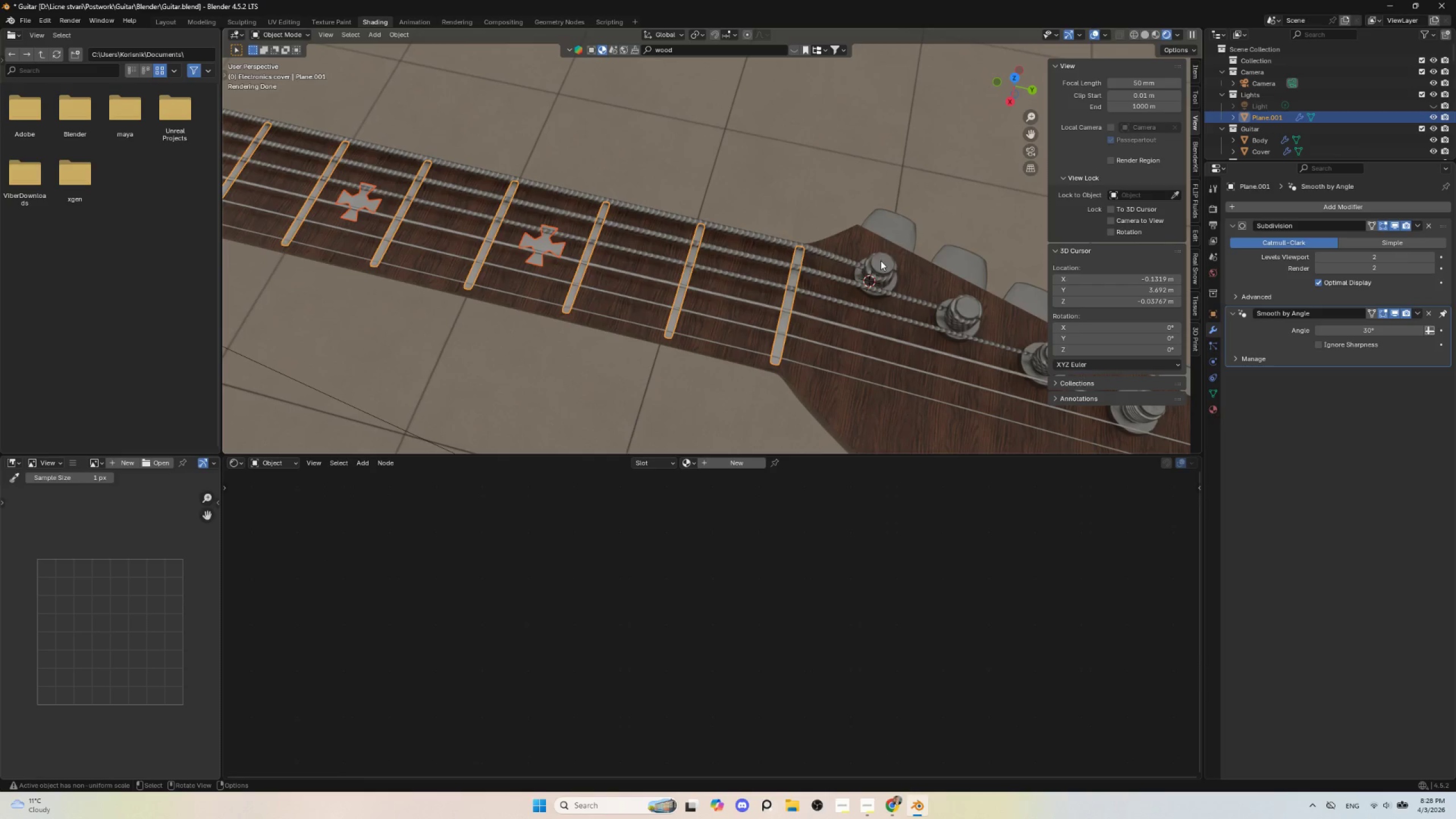 
hold_key(key=ShiftLeft, duration=0.97)
left_click([891, 219])
 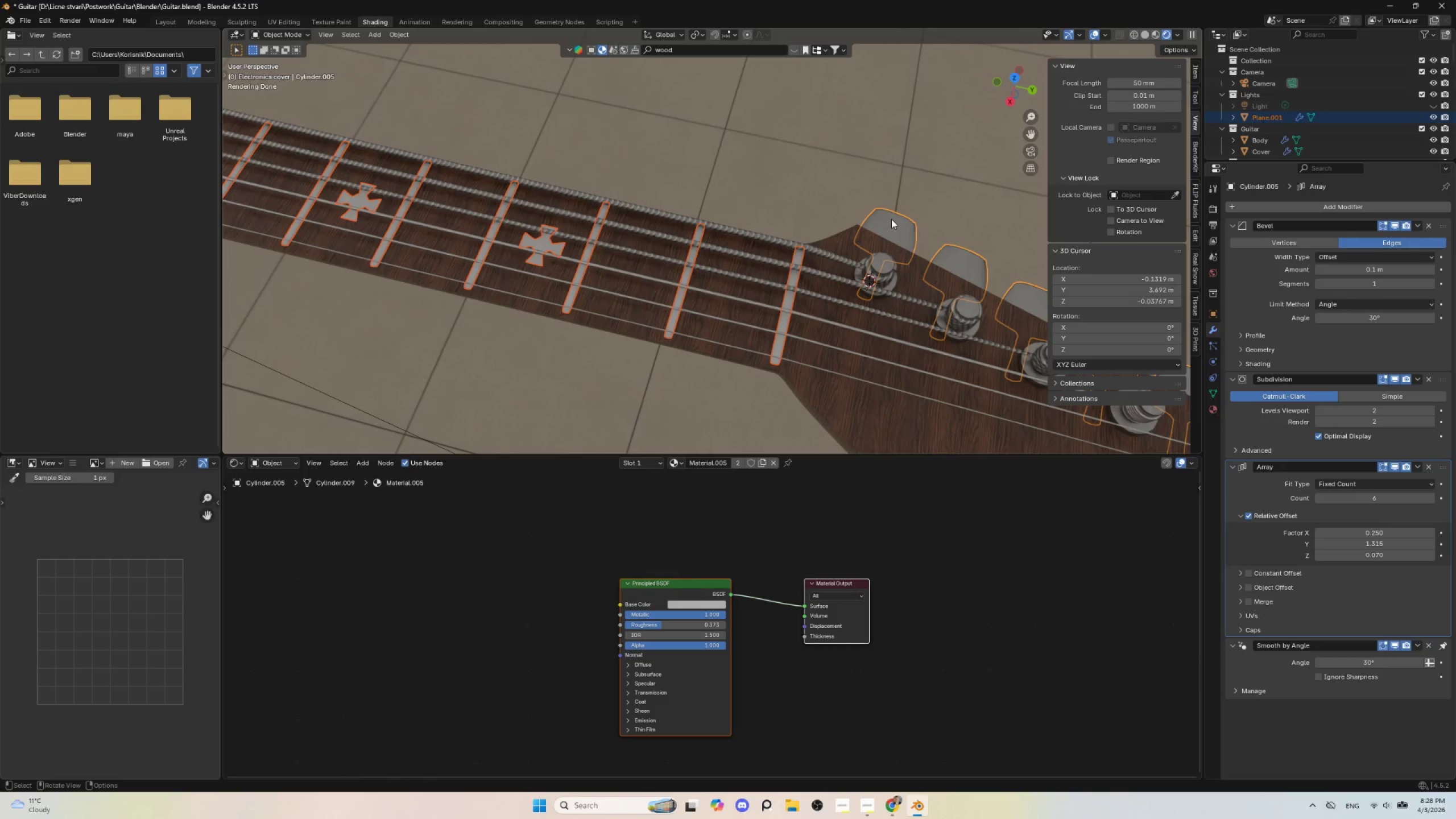 
hold_key(key=ShiftLeft, duration=3.88)
 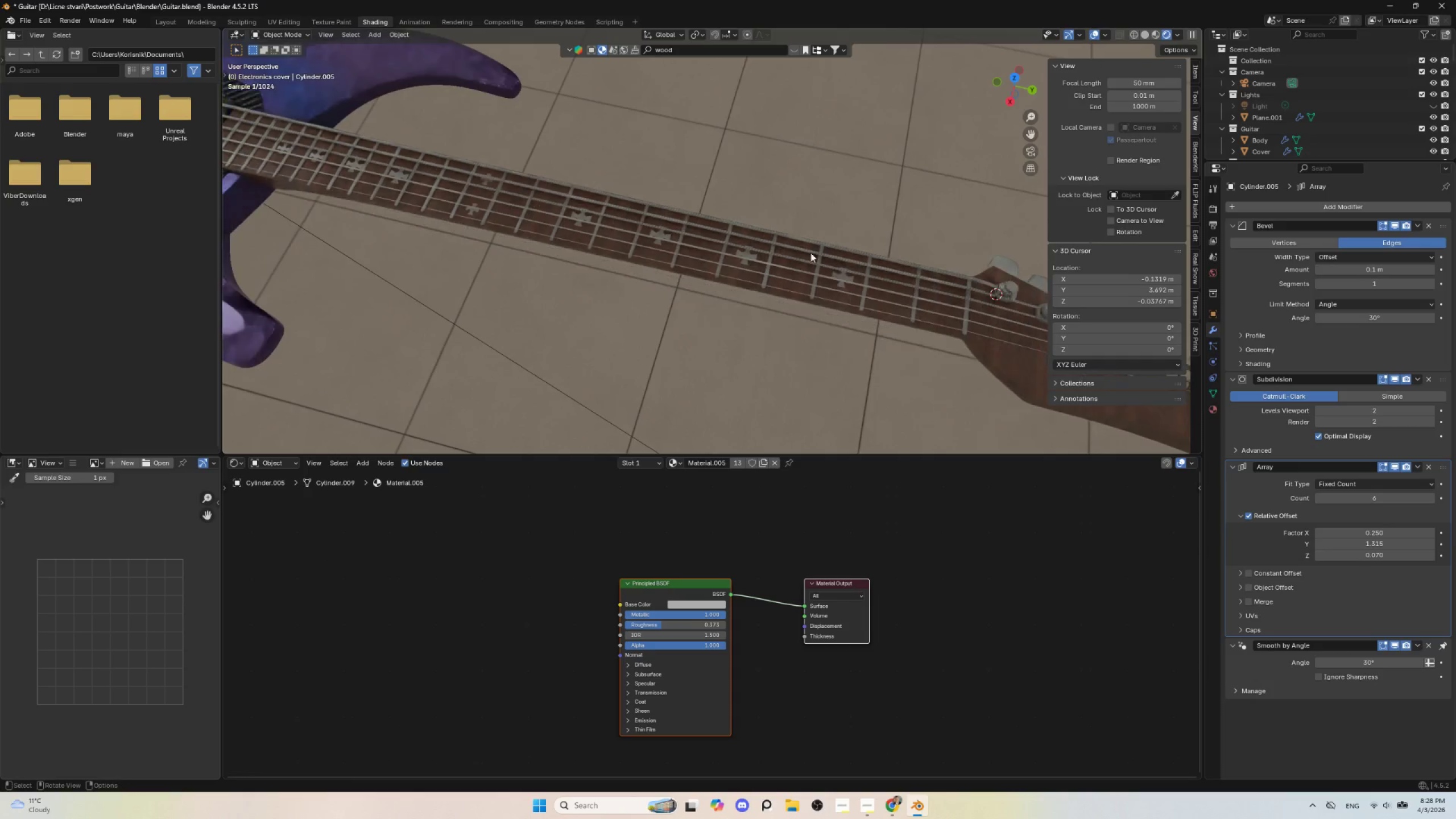 
key(Q)
 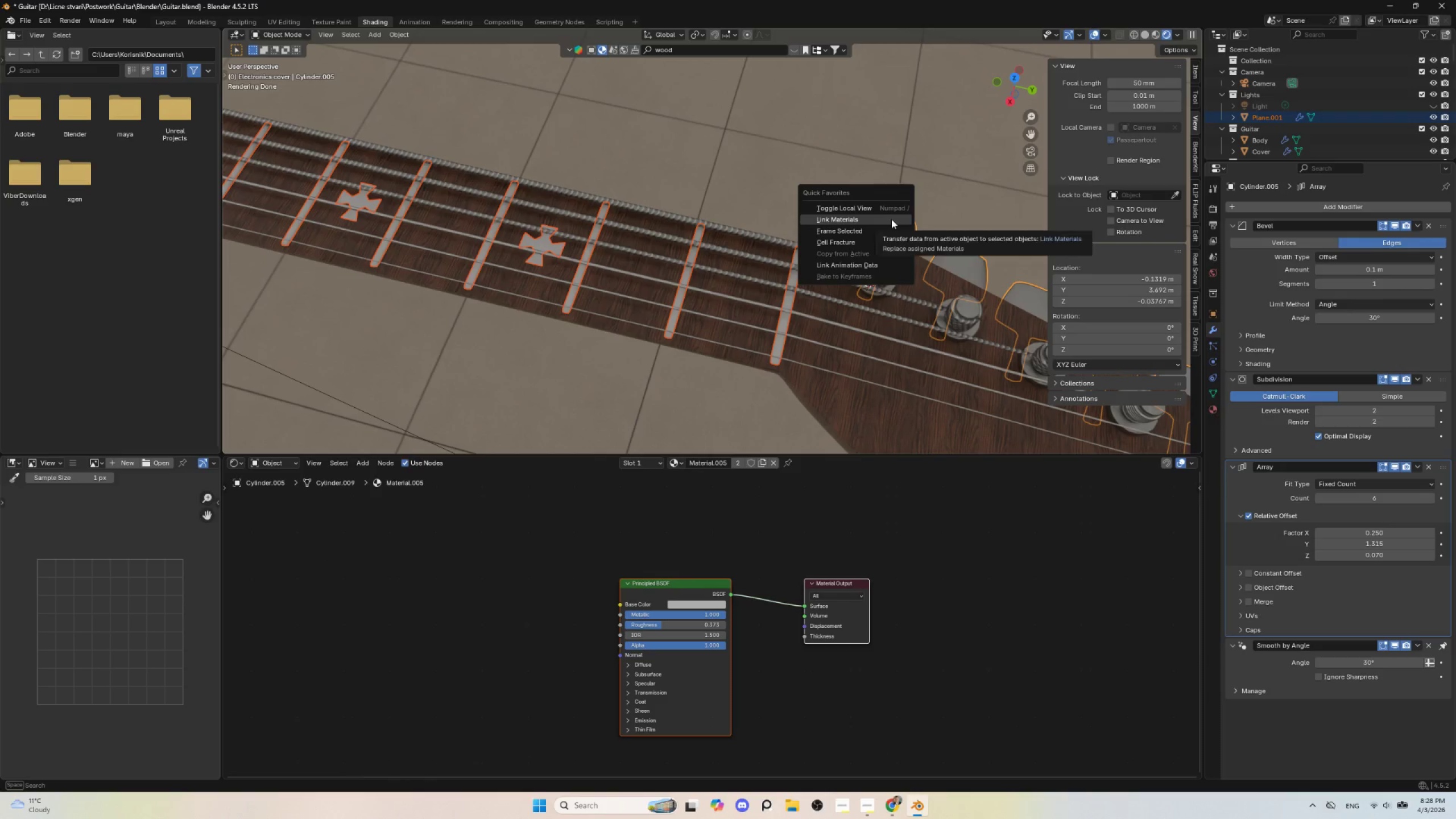 
left_click([891, 219])
 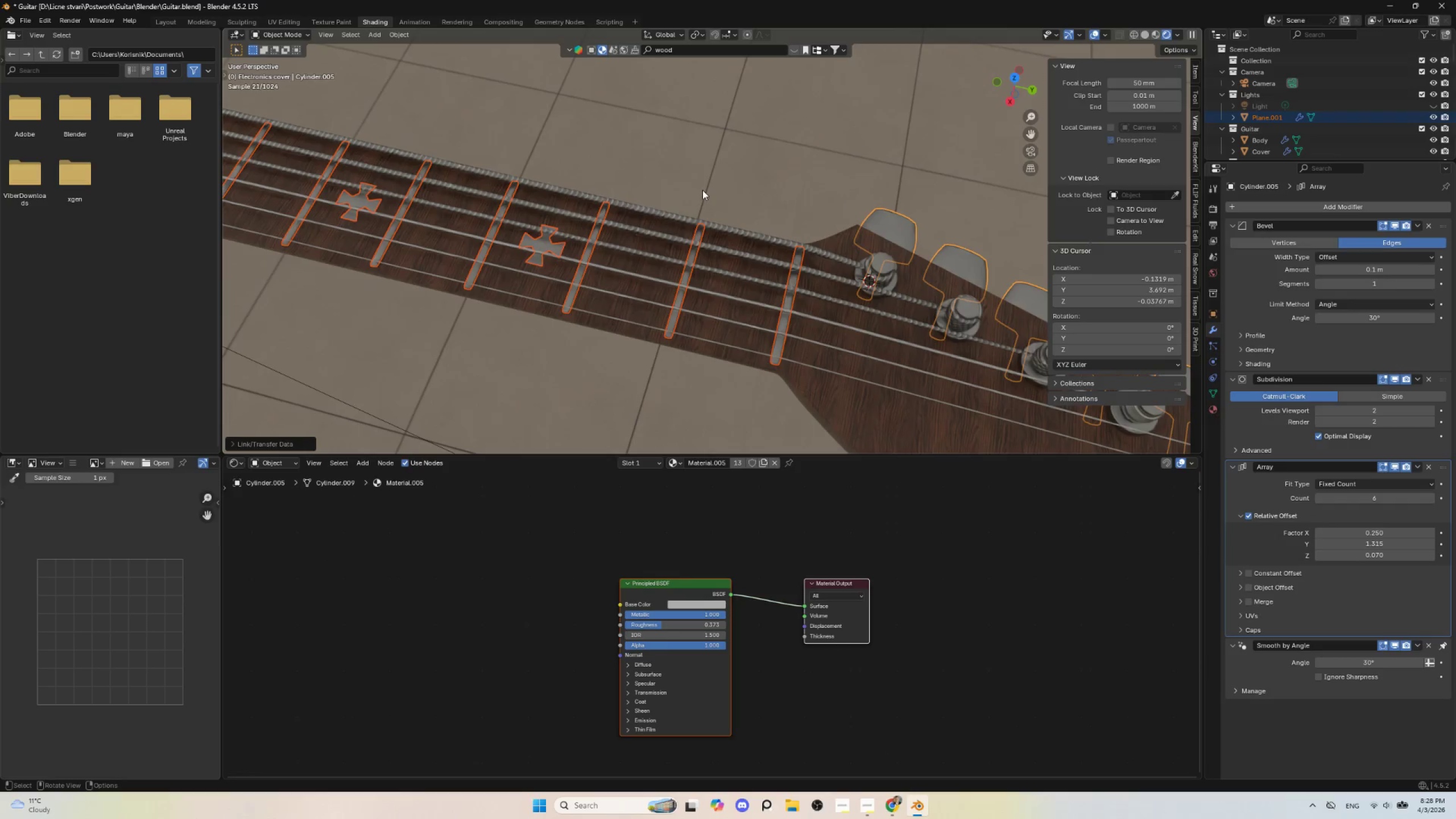 
left_click([701, 183])
 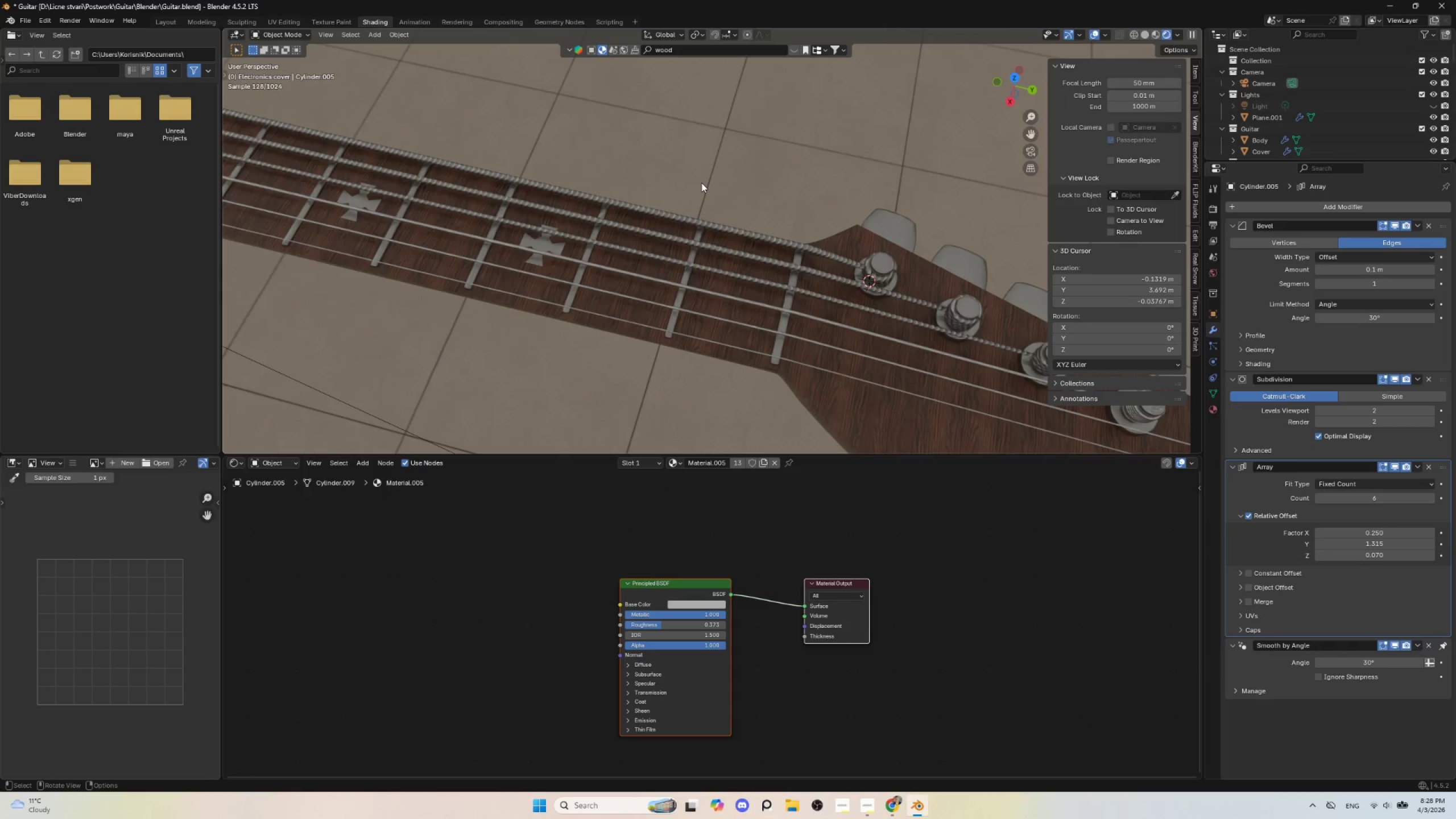 
hold_key(key=ShiftLeft, duration=0.52)
 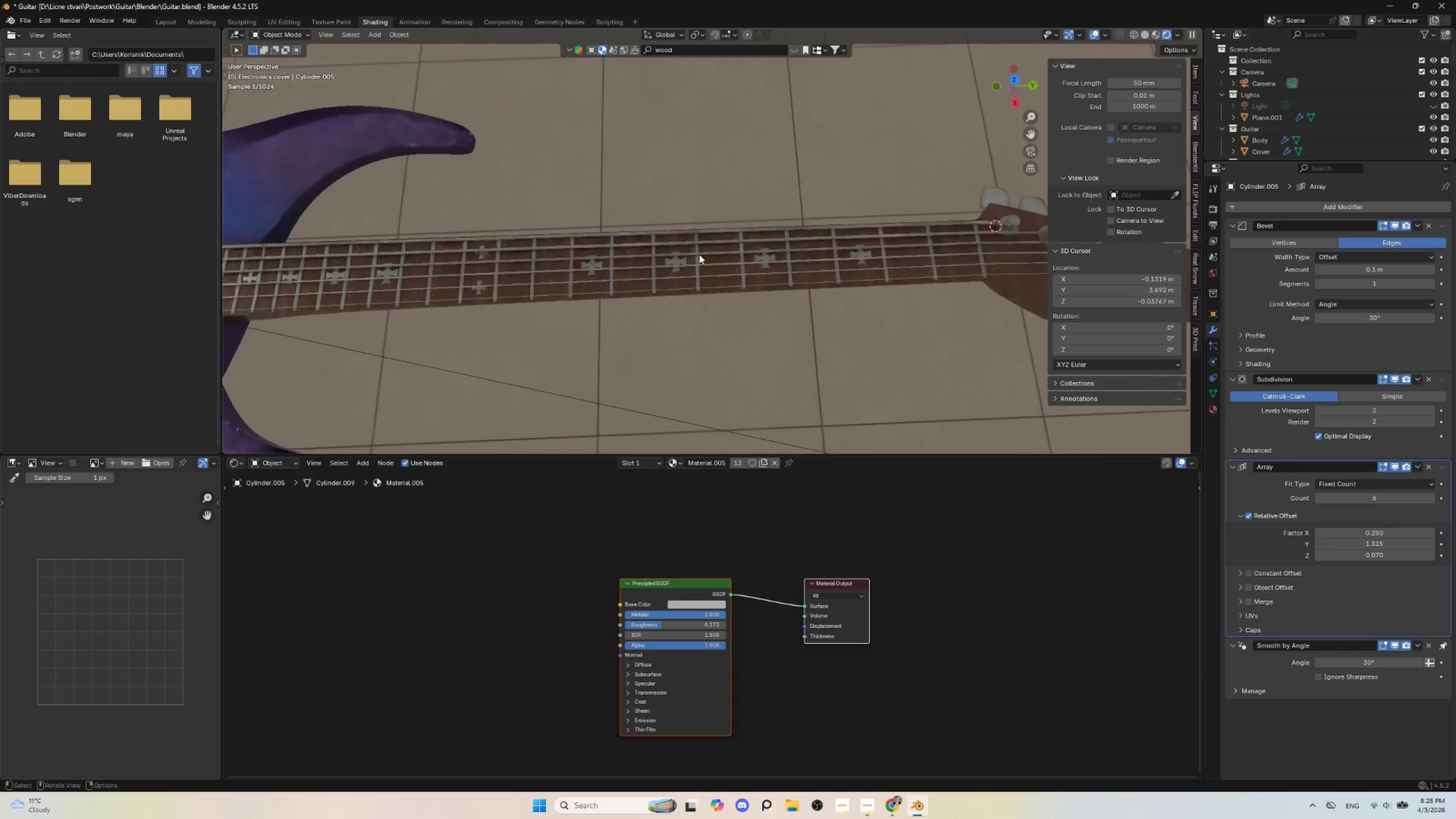 
scroll: coordinate [701, 188], scroll_direction: down, amount: 3.0
 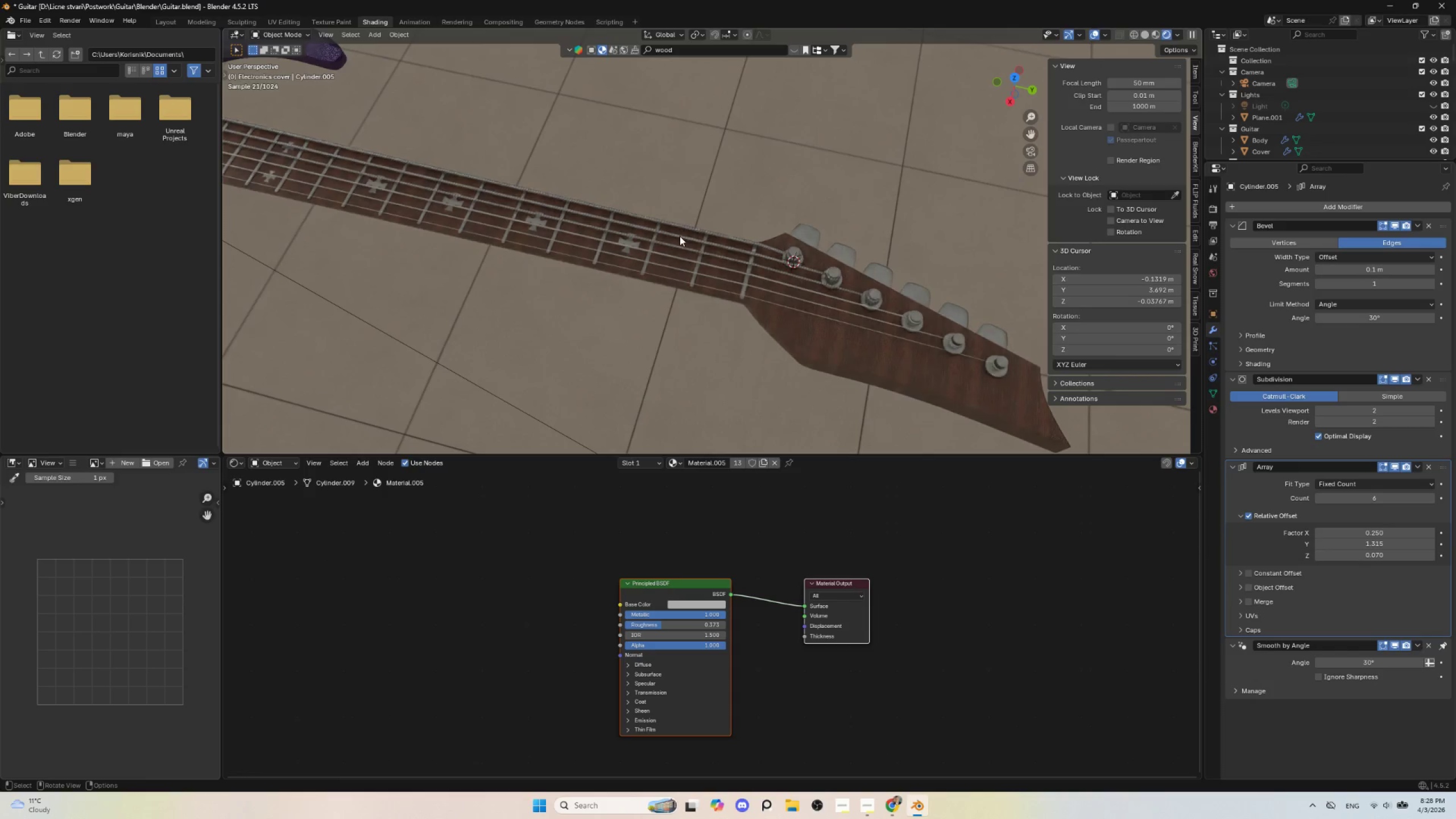 
hold_key(key=ShiftLeft, duration=0.77)
 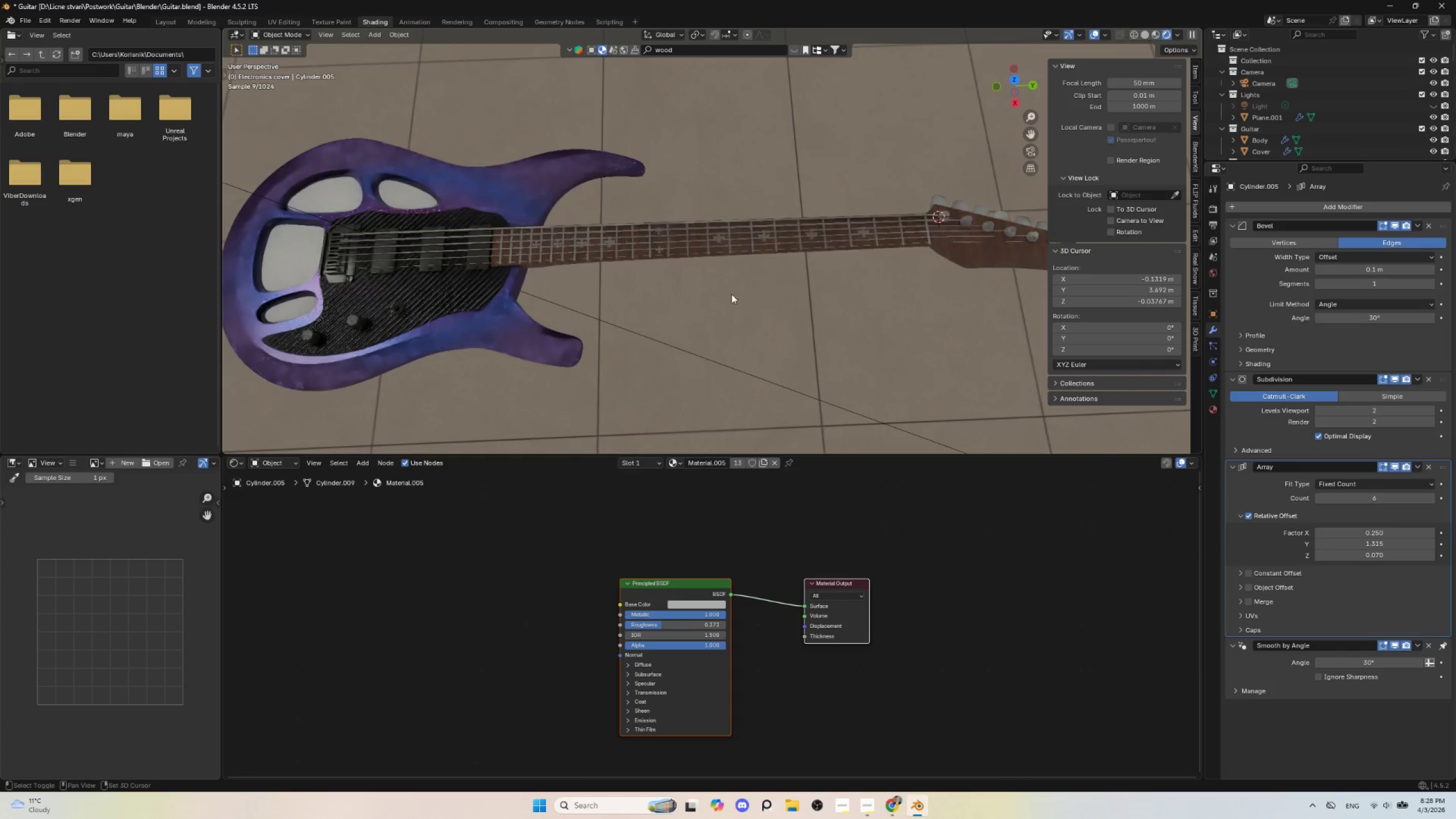 
hold_key(key=ShiftLeft, duration=1.12)
scroll: coordinate [812, 234], scroll_direction: down, amount: 3.0
 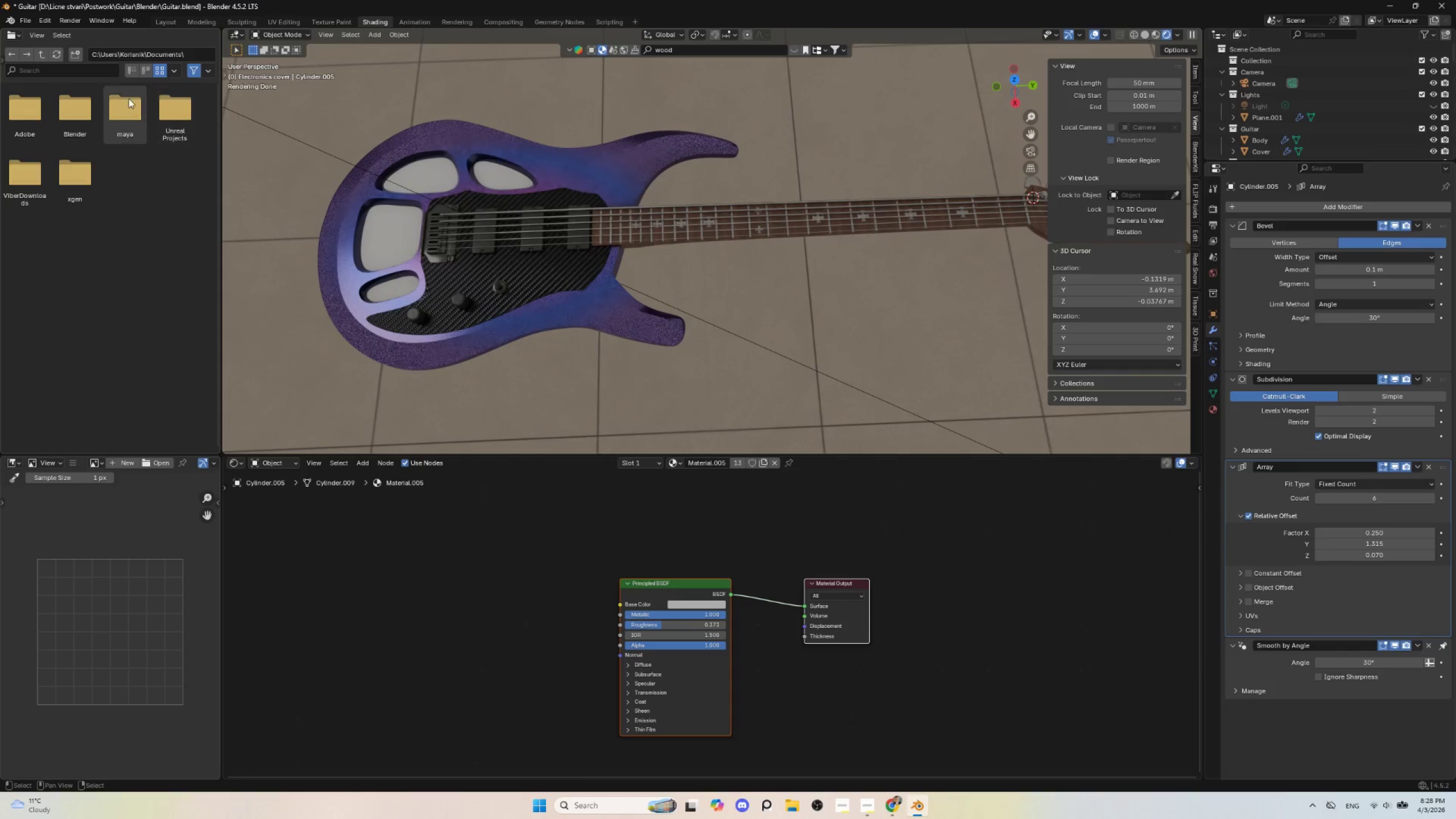 
left_click([28, 22])
 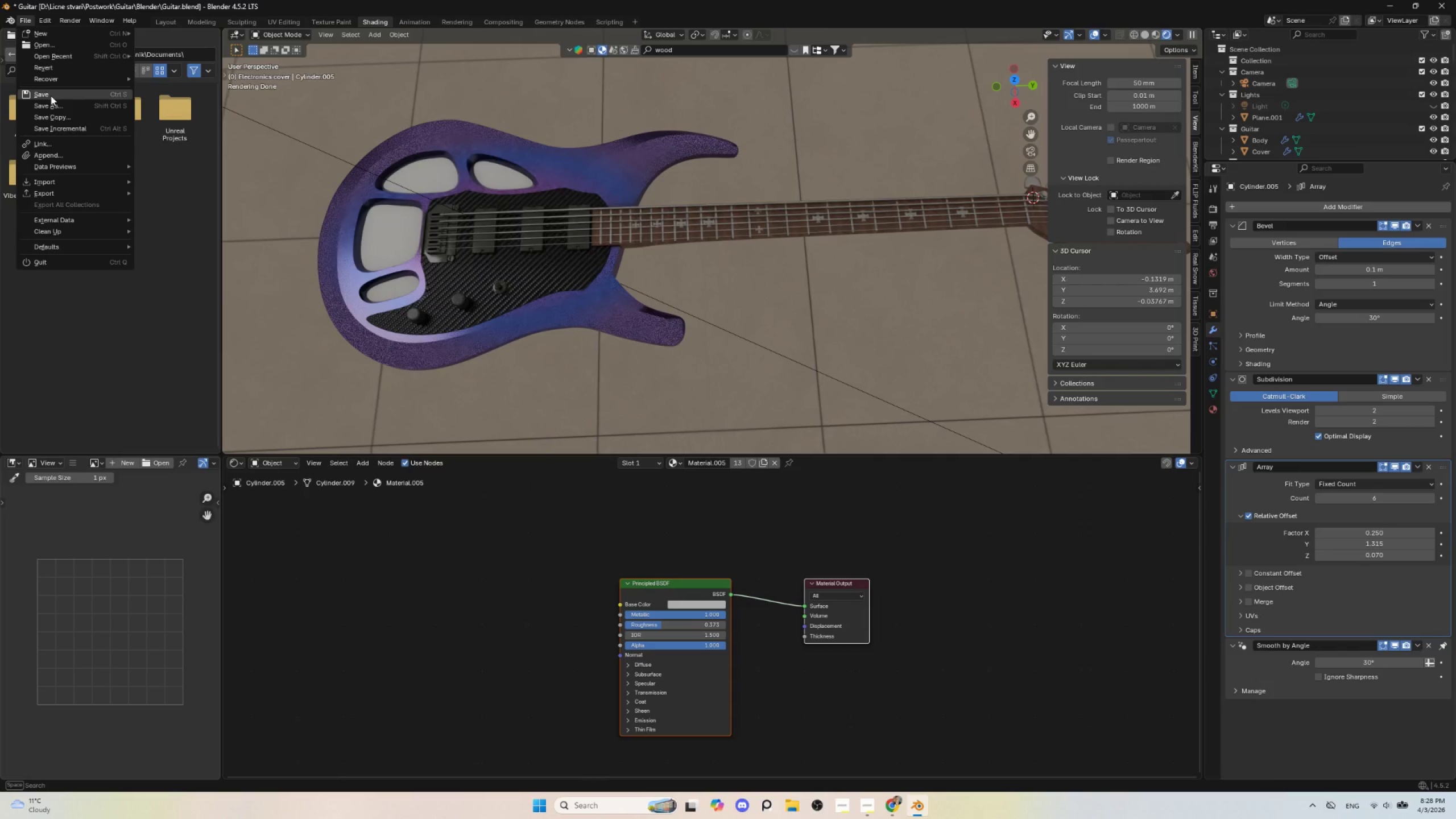 
left_click([51, 96])
 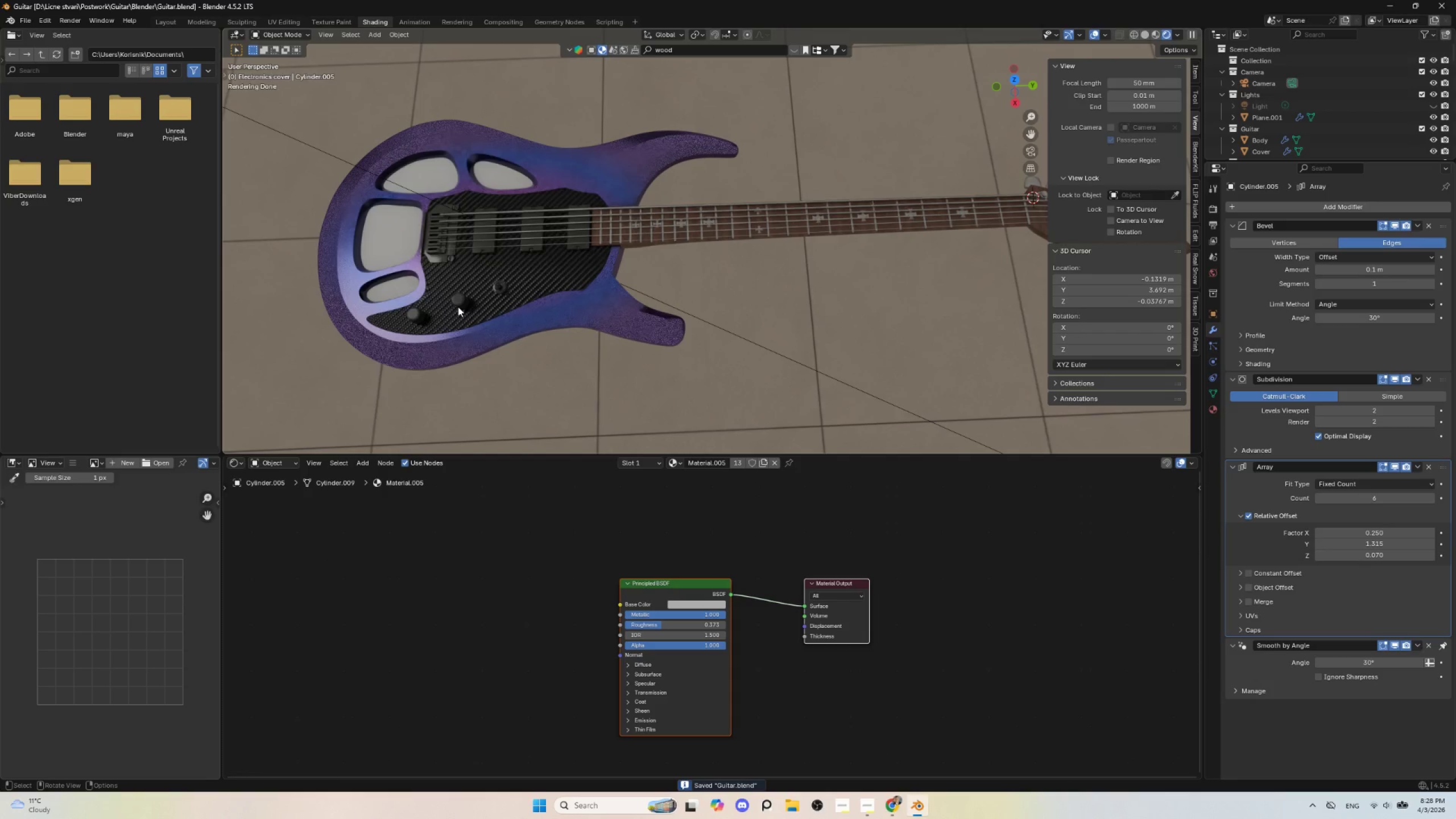 
left_click([386, 239])
 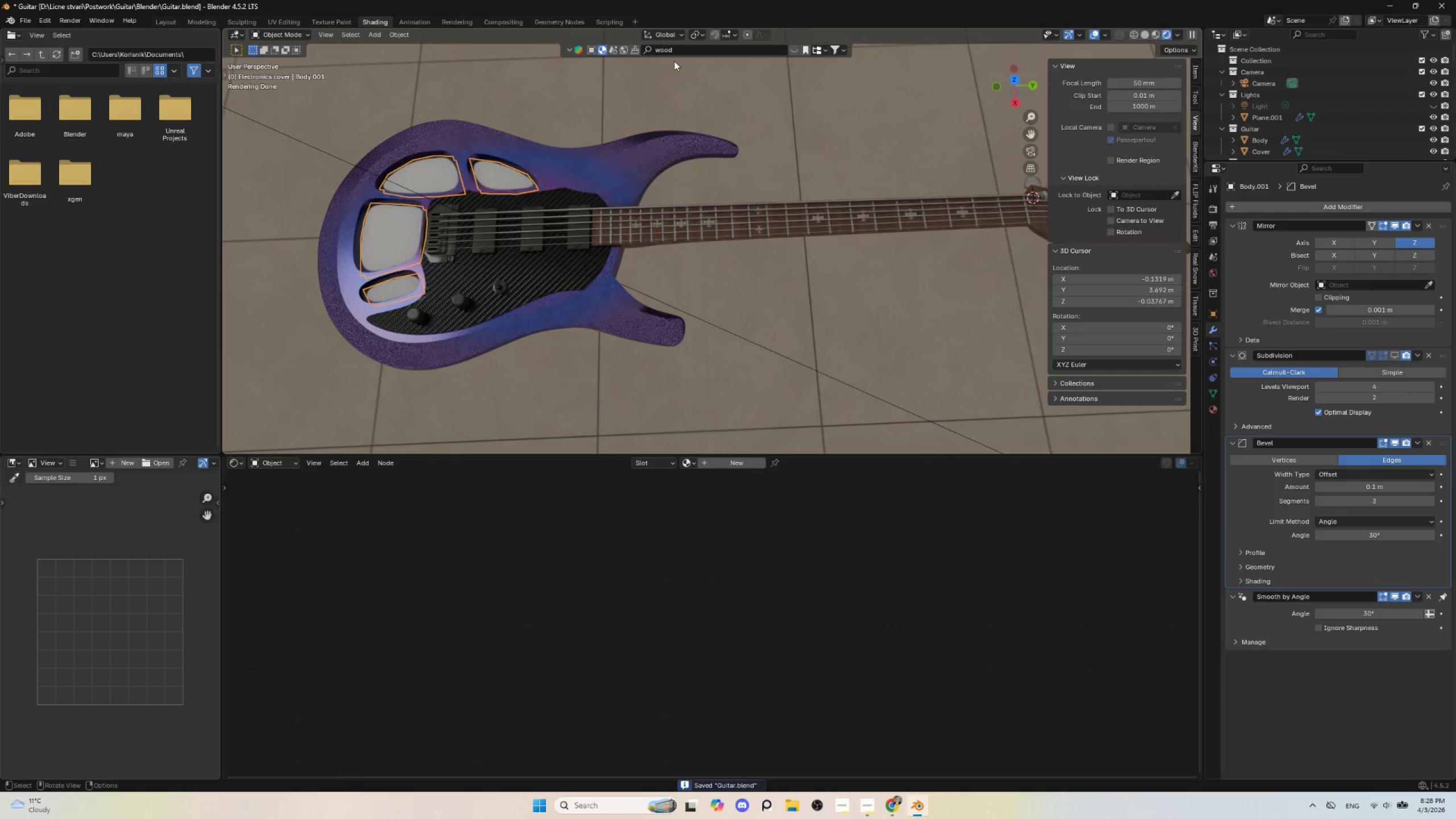 
left_click([677, 51])
 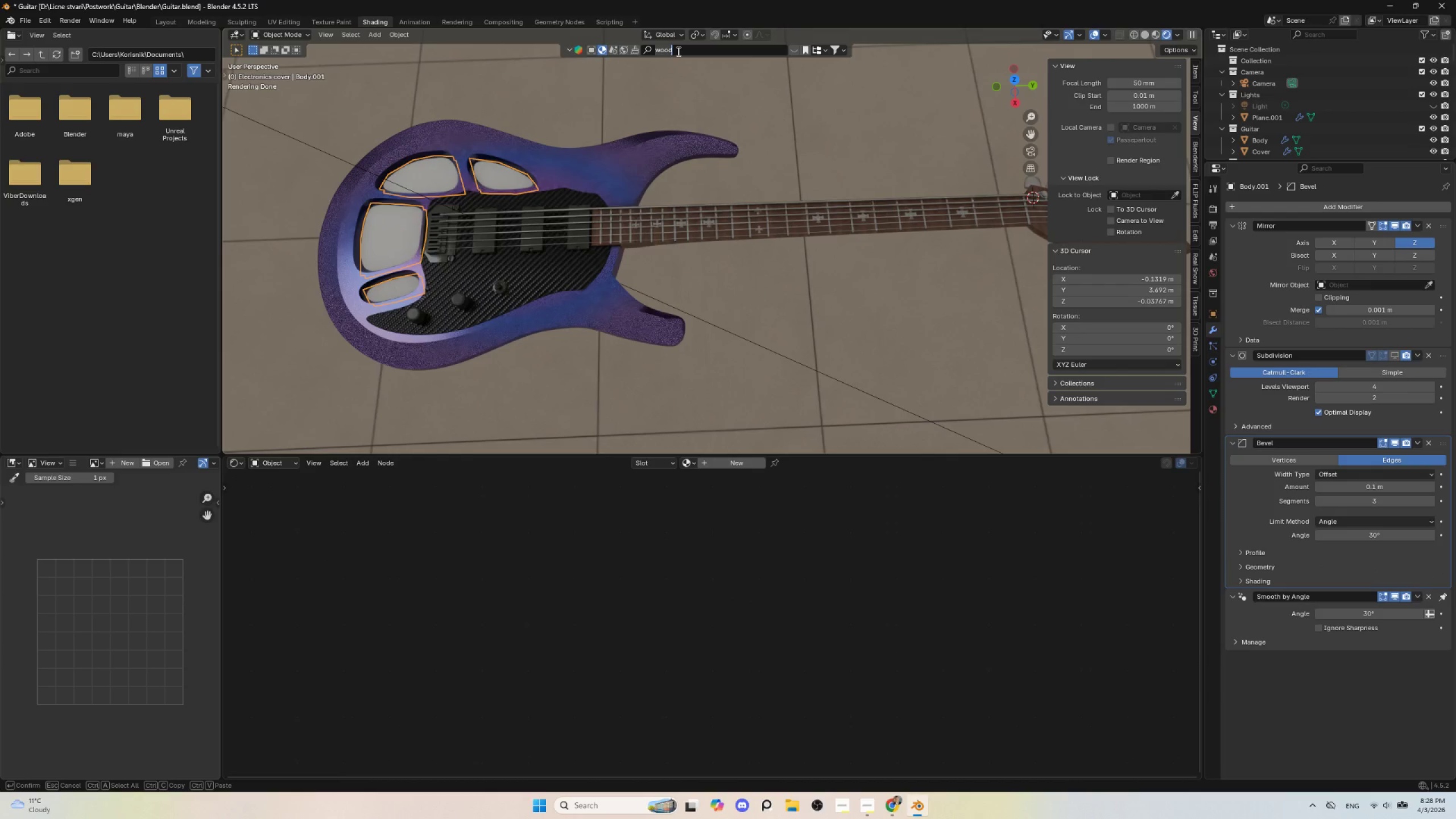 
type(glass)
 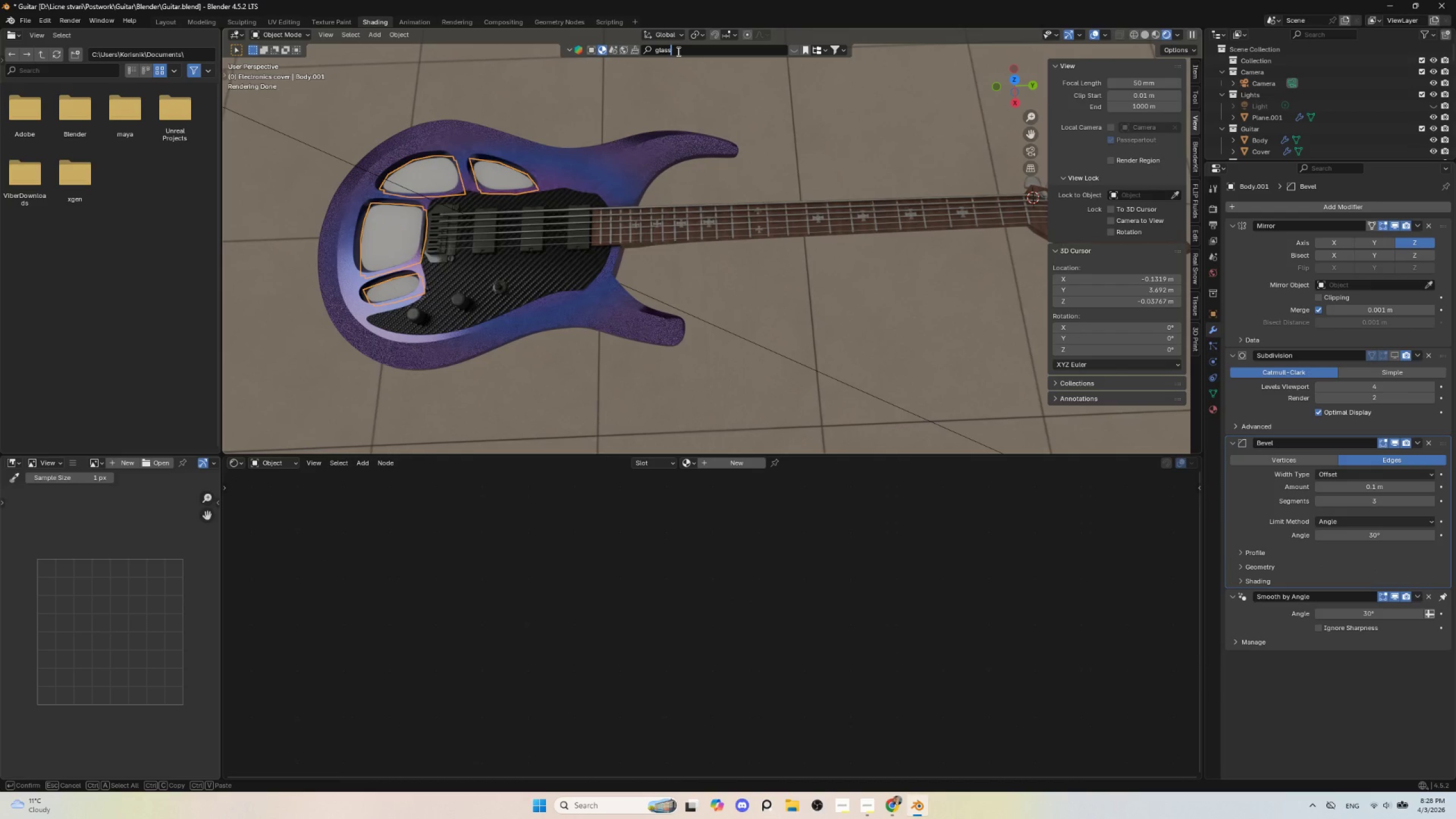 
key(Enter)
 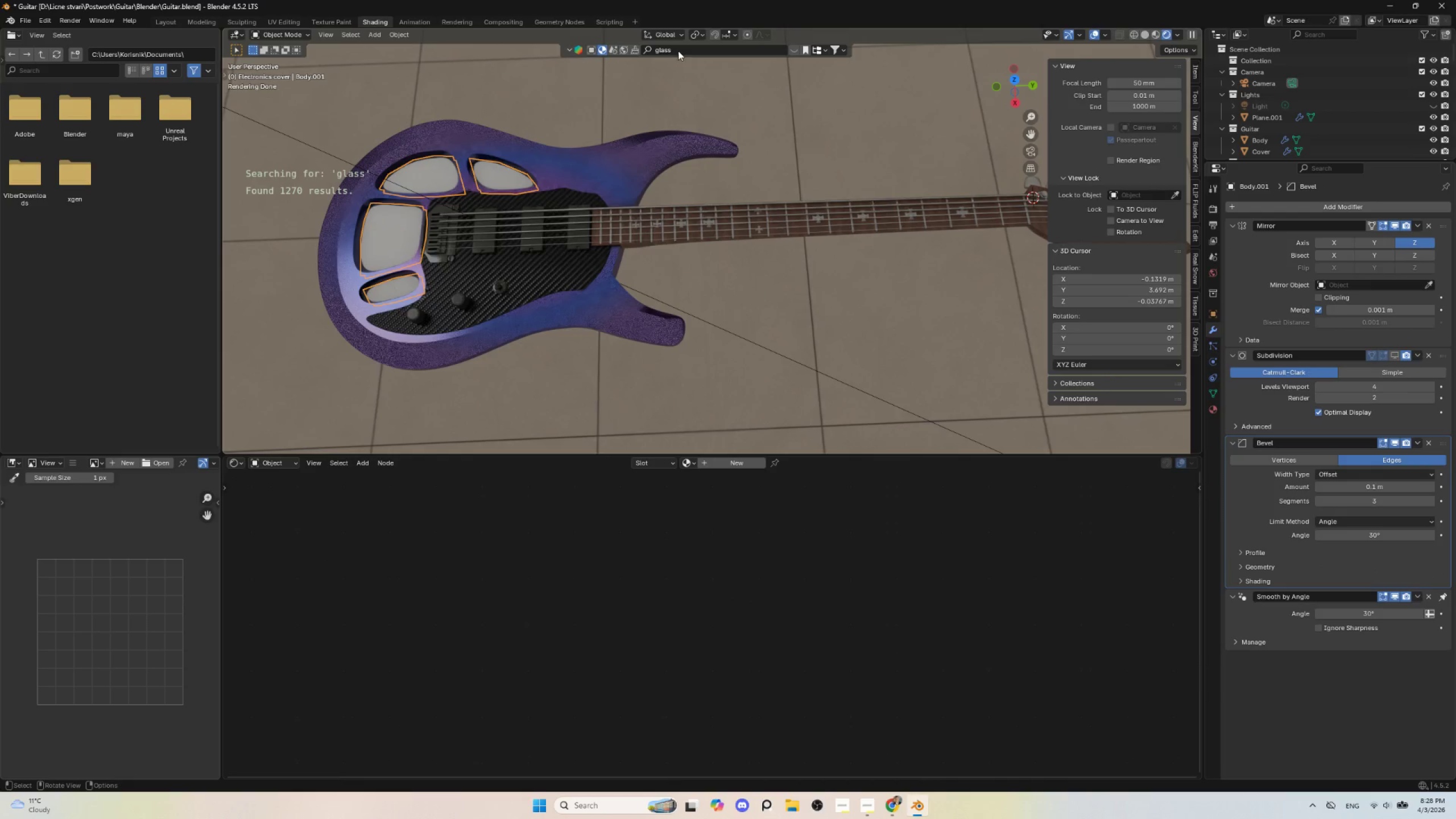 
left_click([679, 49])
 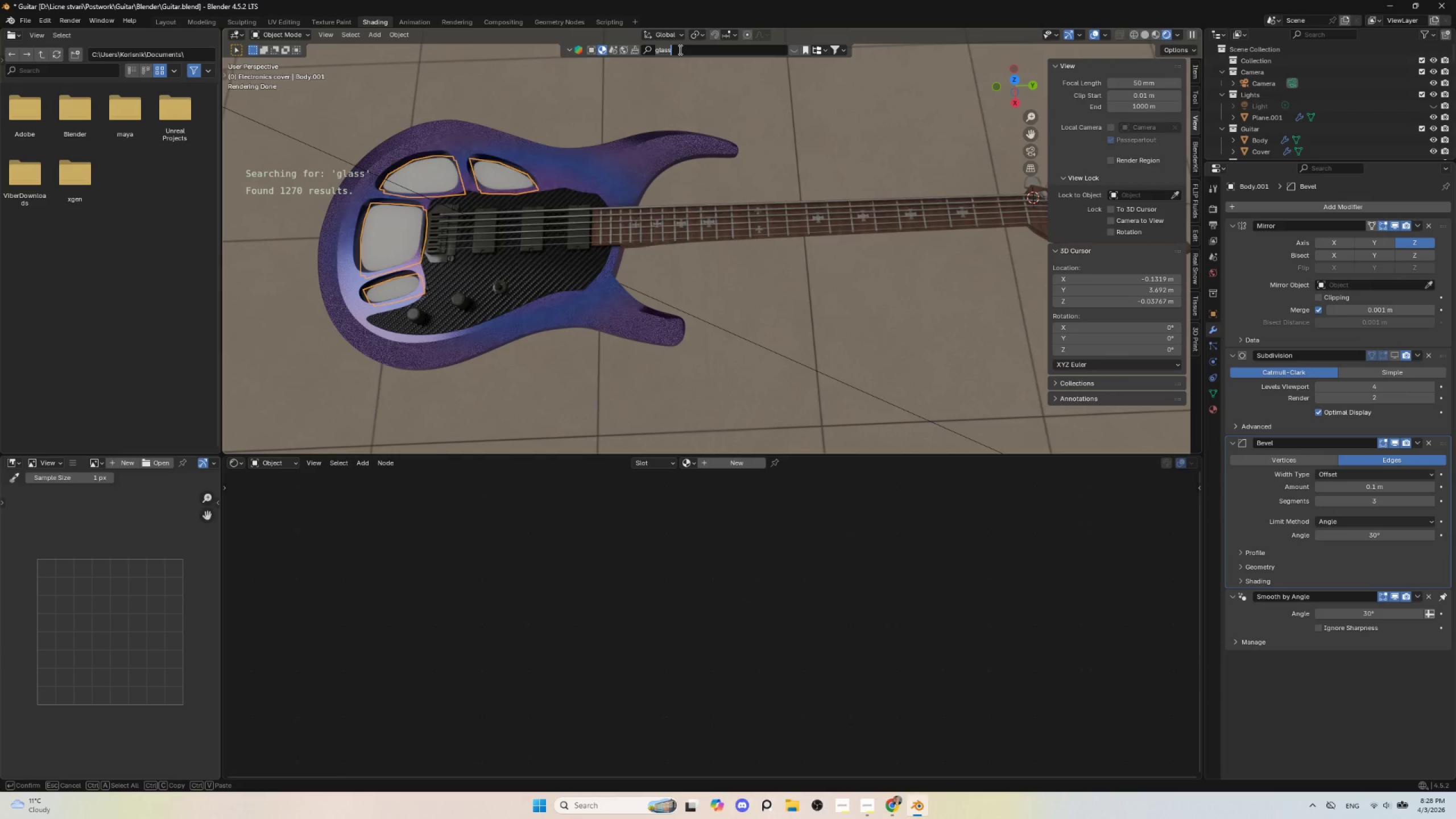 
key(Enter)
 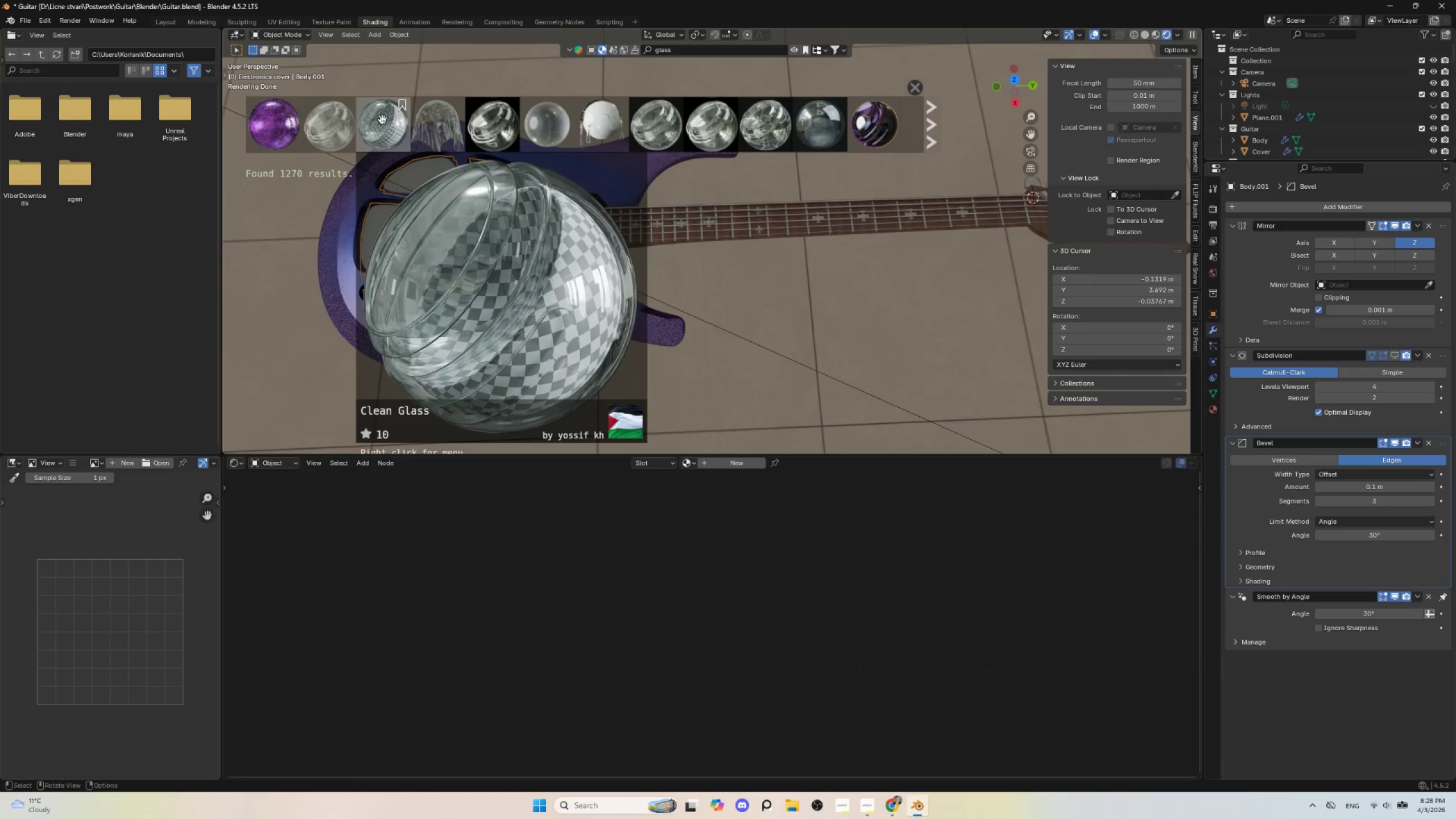 
left_click([382, 118])
 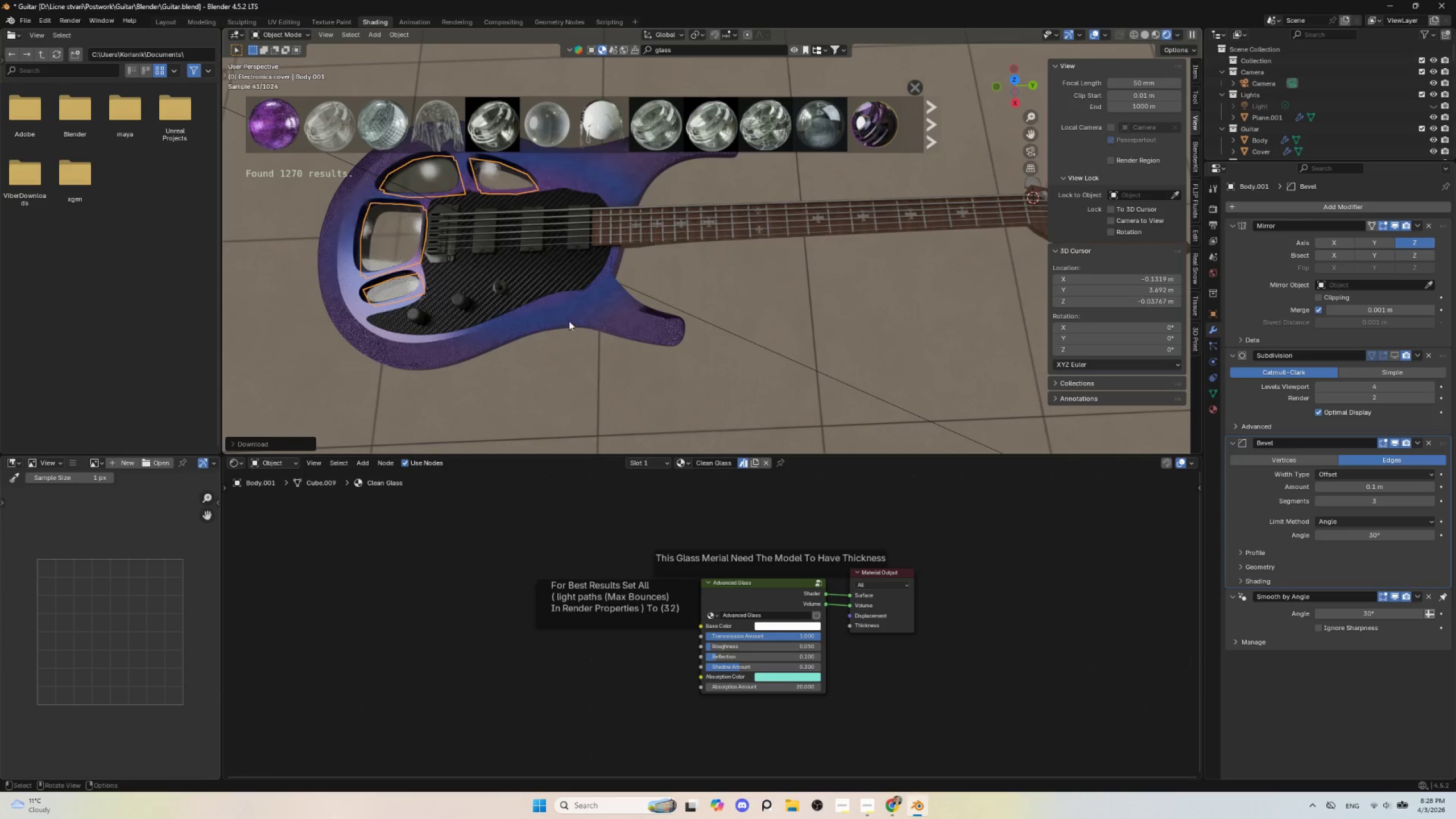 
hold_key(key=ShiftLeft, duration=0.92)
 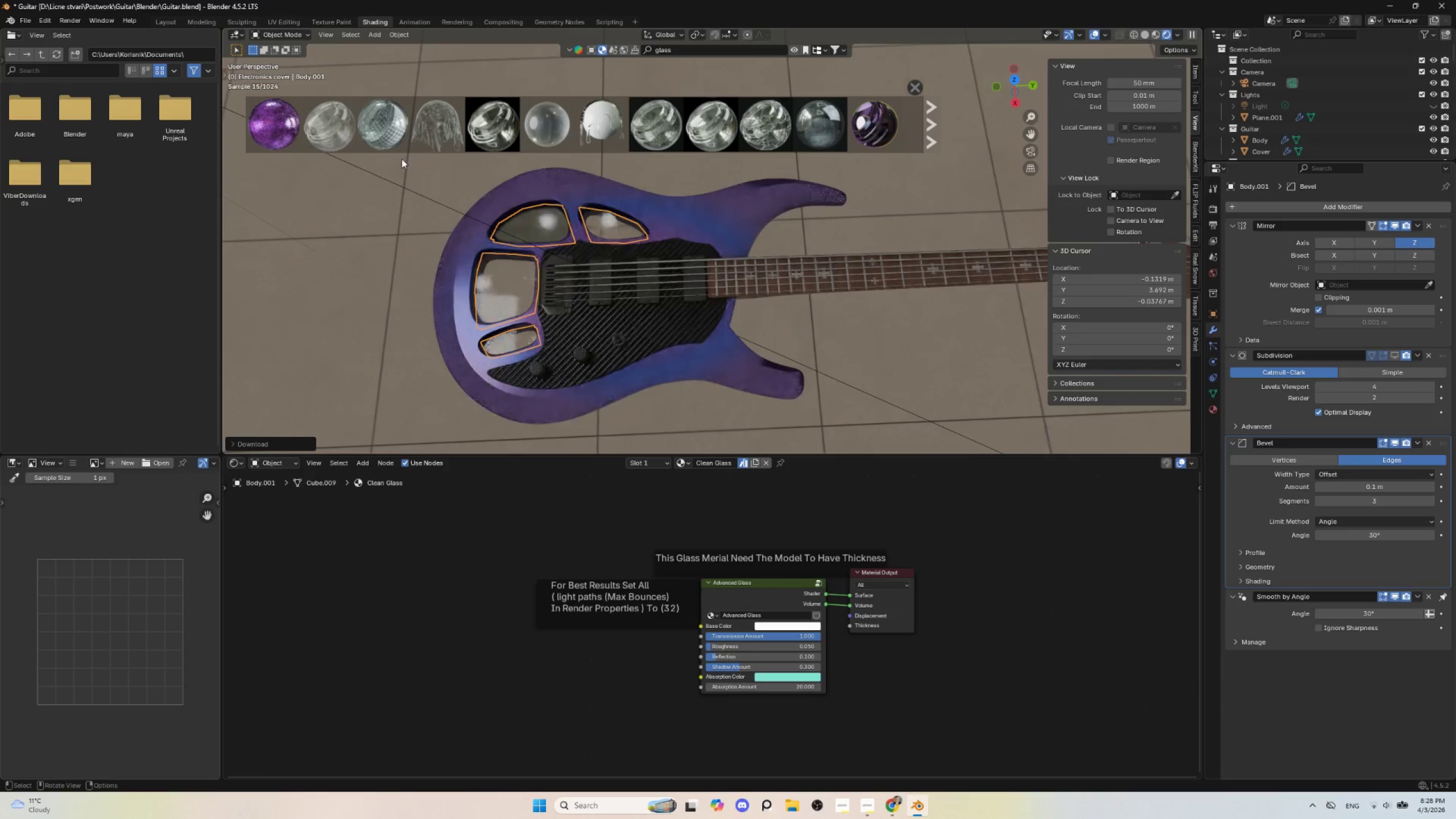 
left_click([331, 125])
 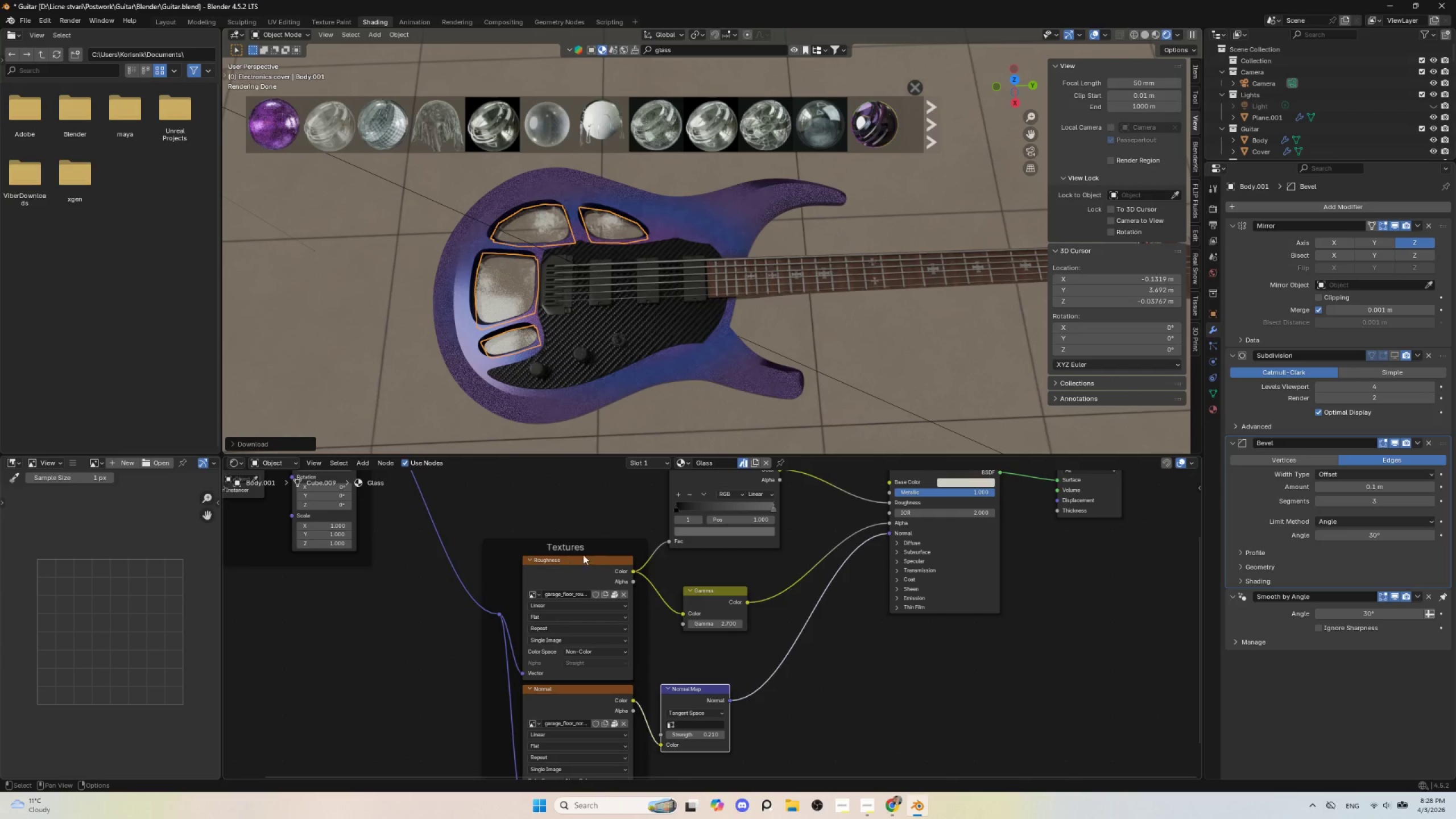 
wait(9.44)
 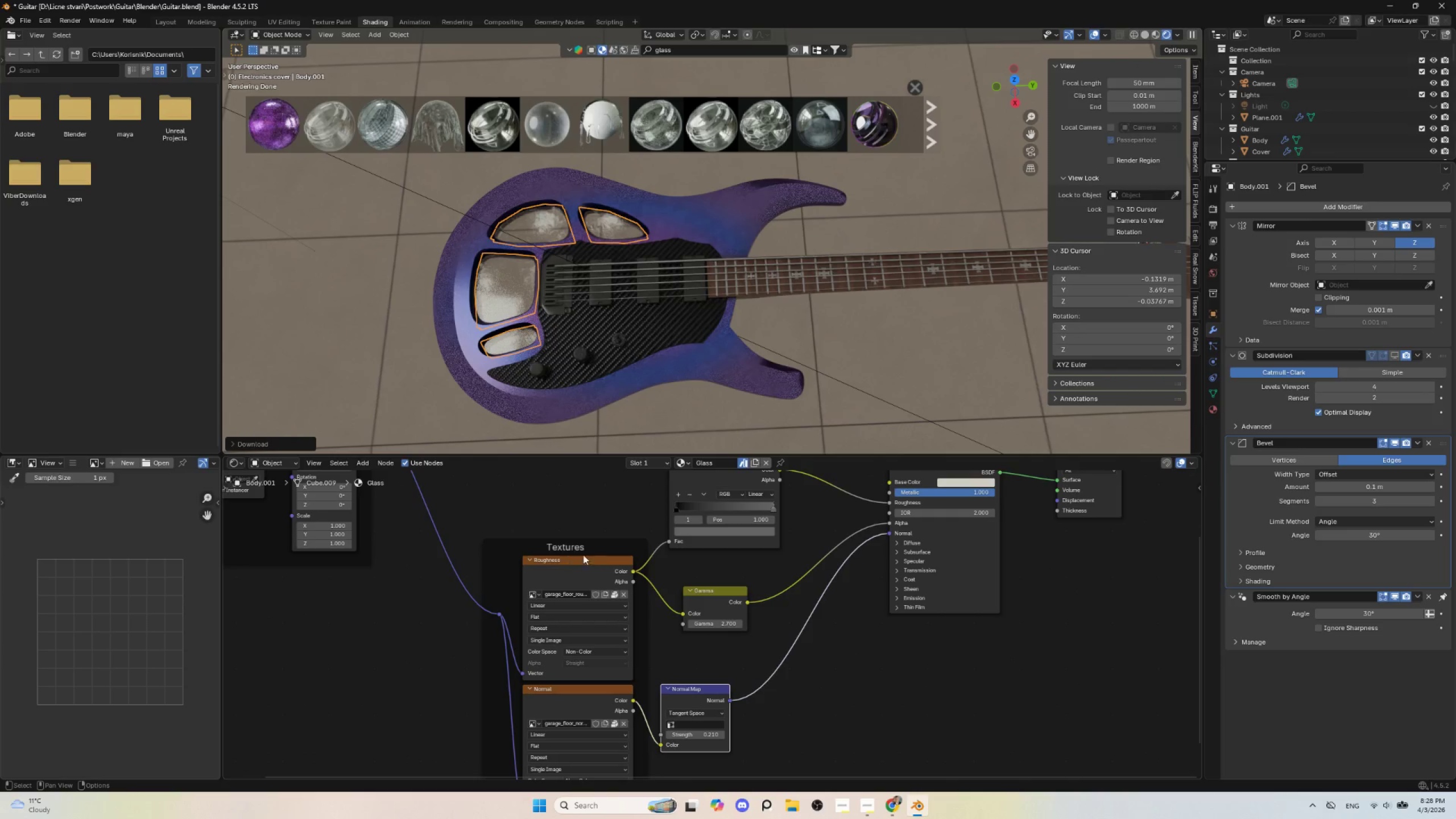 
left_click_drag(start_coordinate=[652, 543], to_coordinate=[667, 541])
 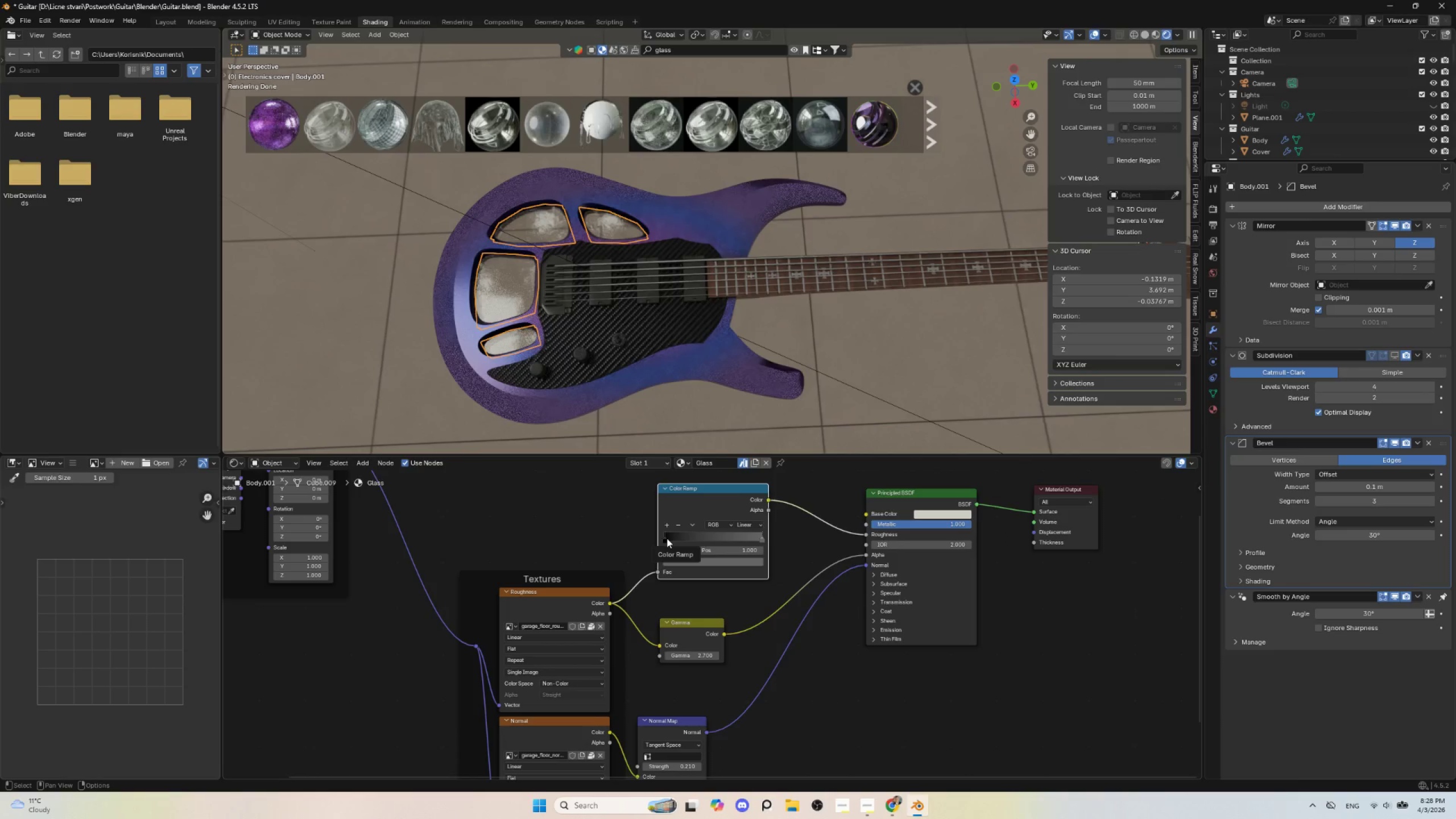 
left_click_drag(start_coordinate=[667, 538], to_coordinate=[647, 539])
 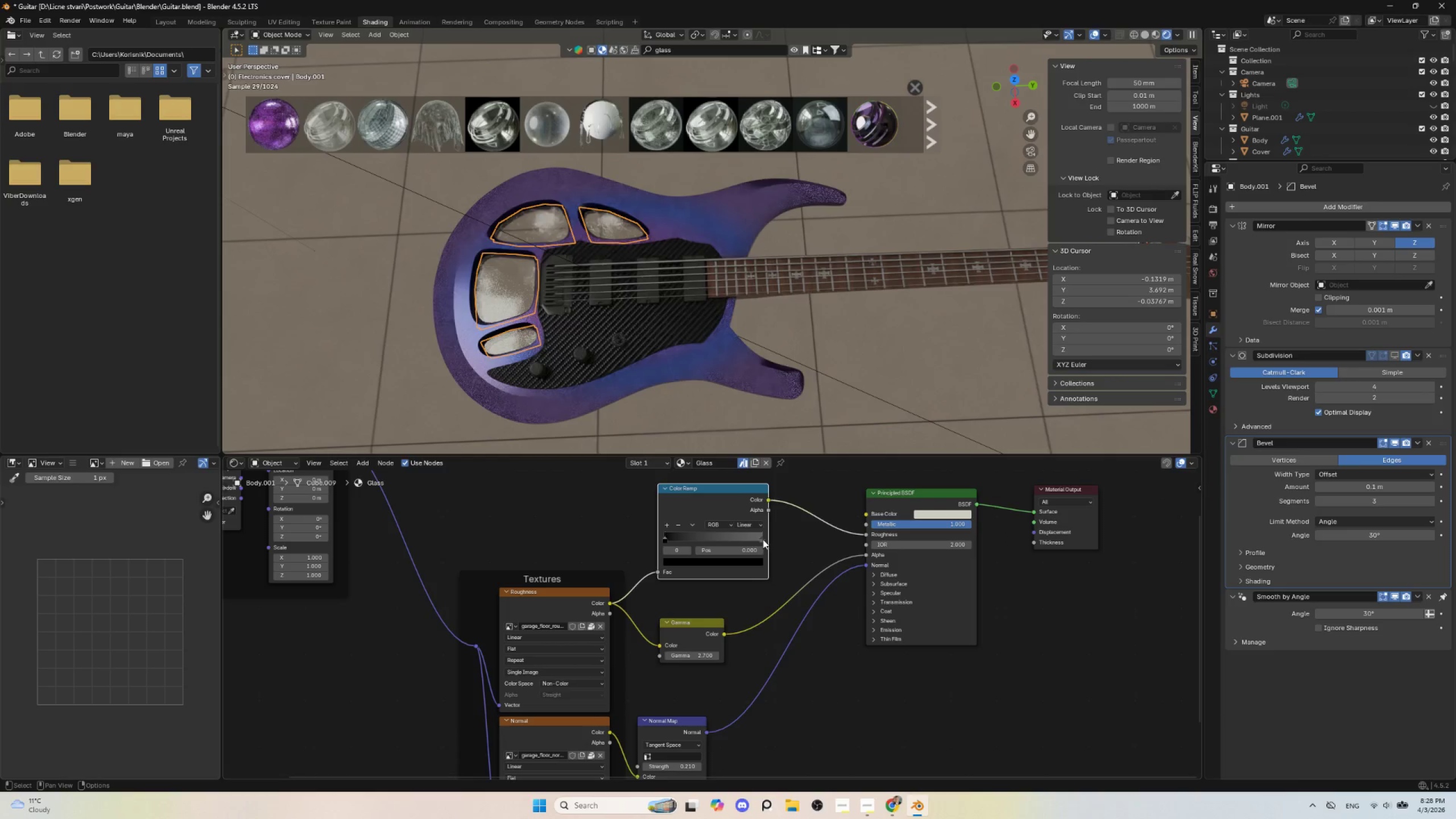 
left_click_drag(start_coordinate=[763, 539], to_coordinate=[797, 539])
 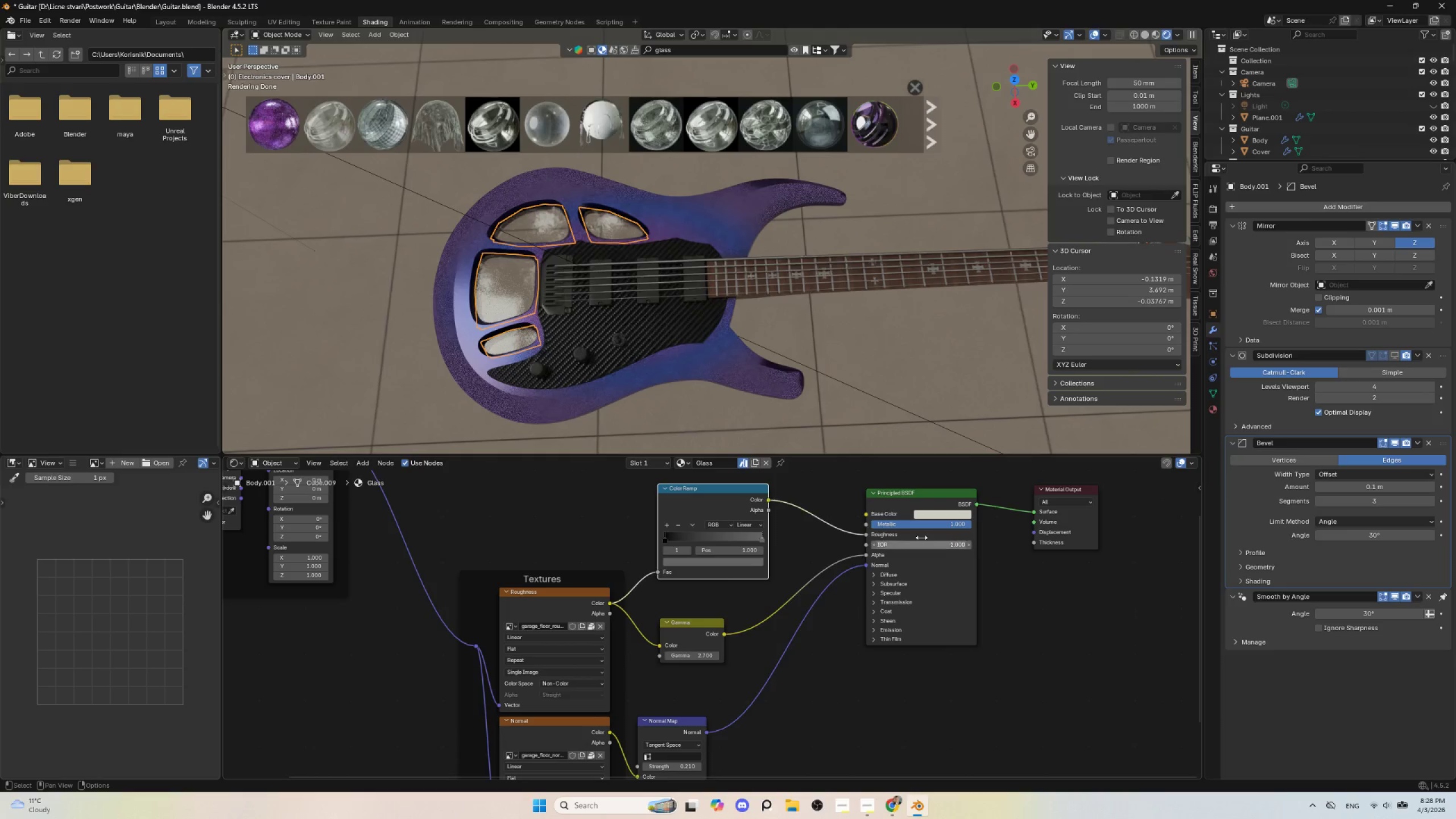 
left_click([929, 509])
 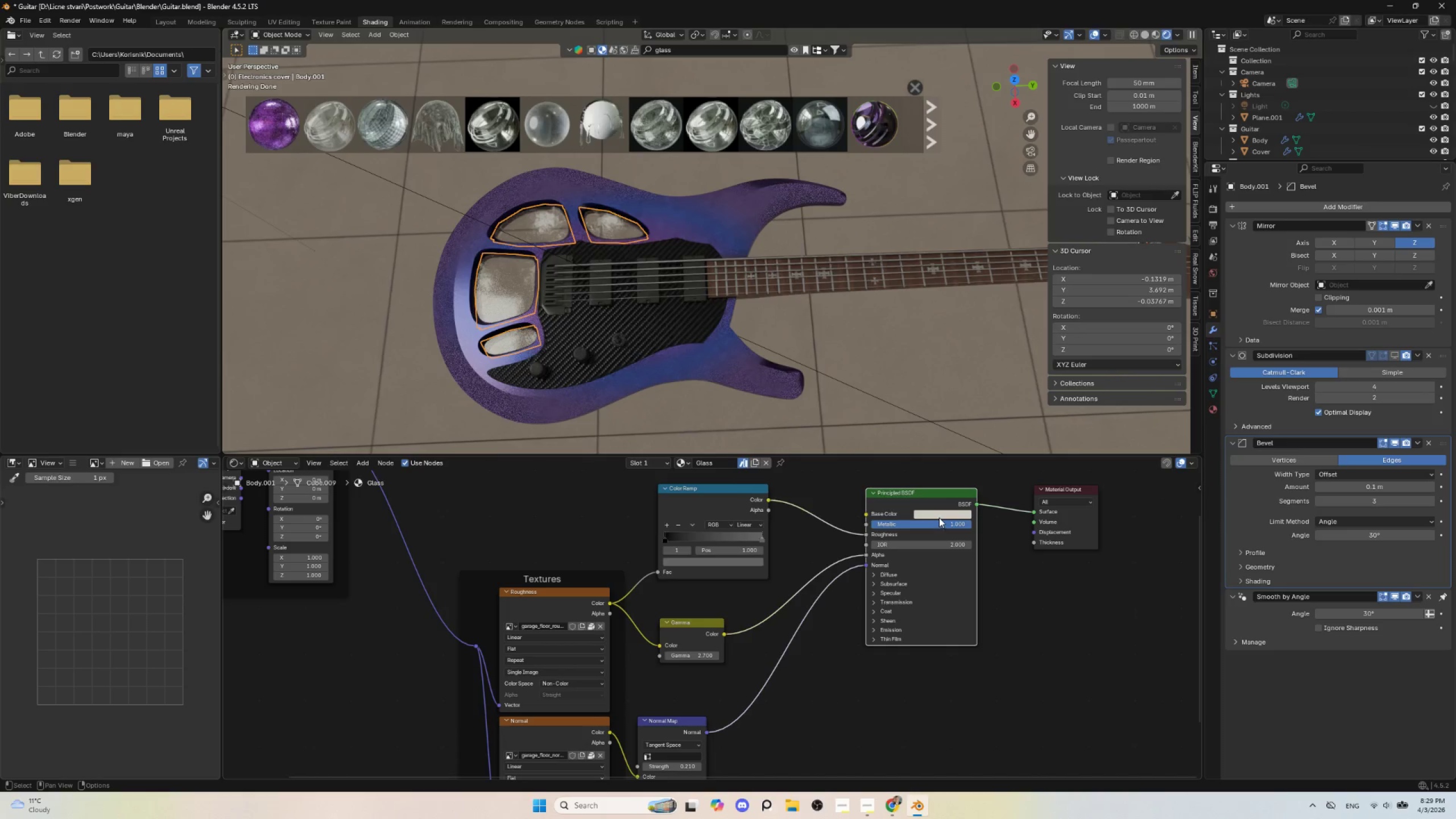 
left_click([938, 515])
 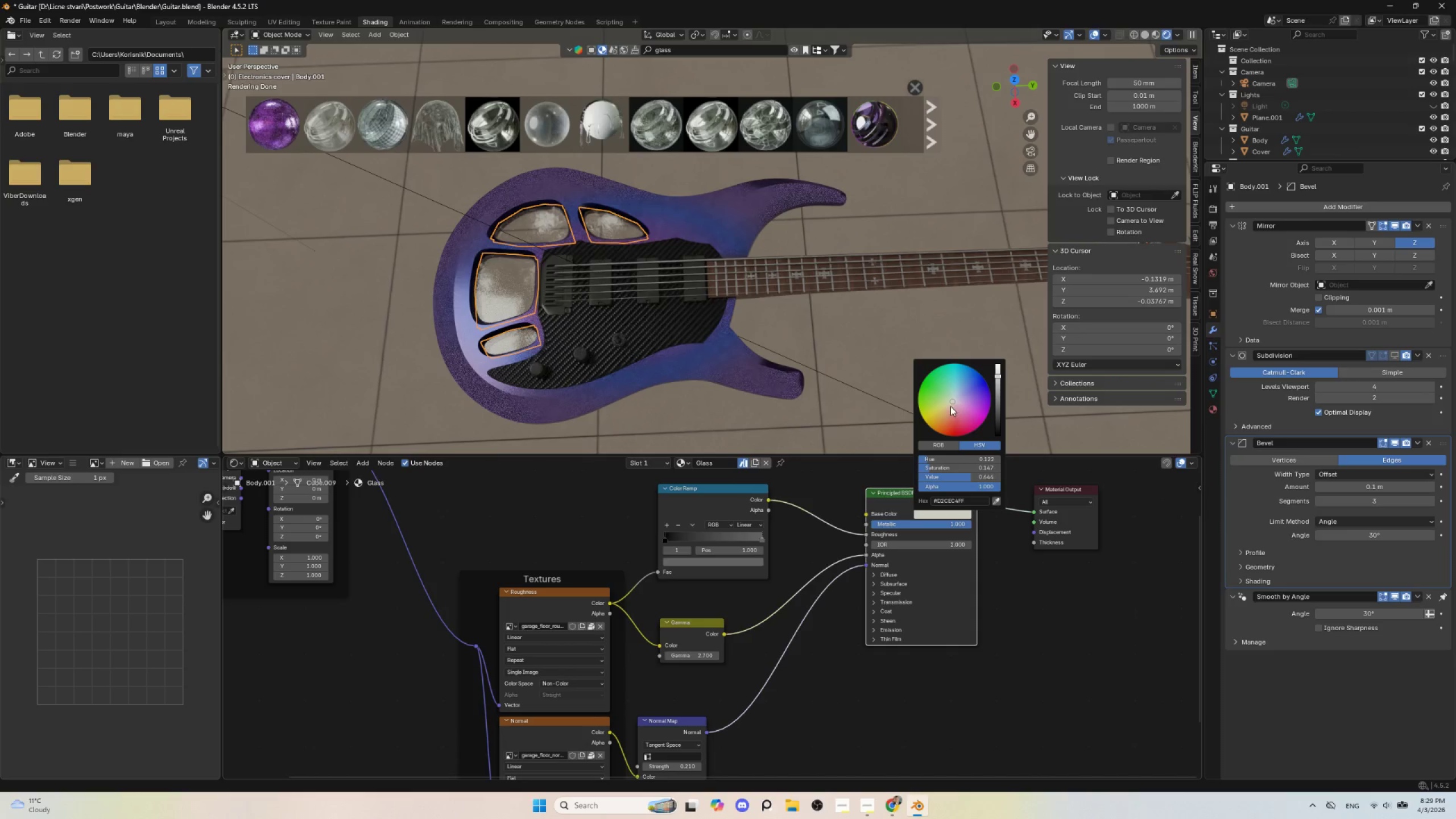 
left_click([950, 406])
 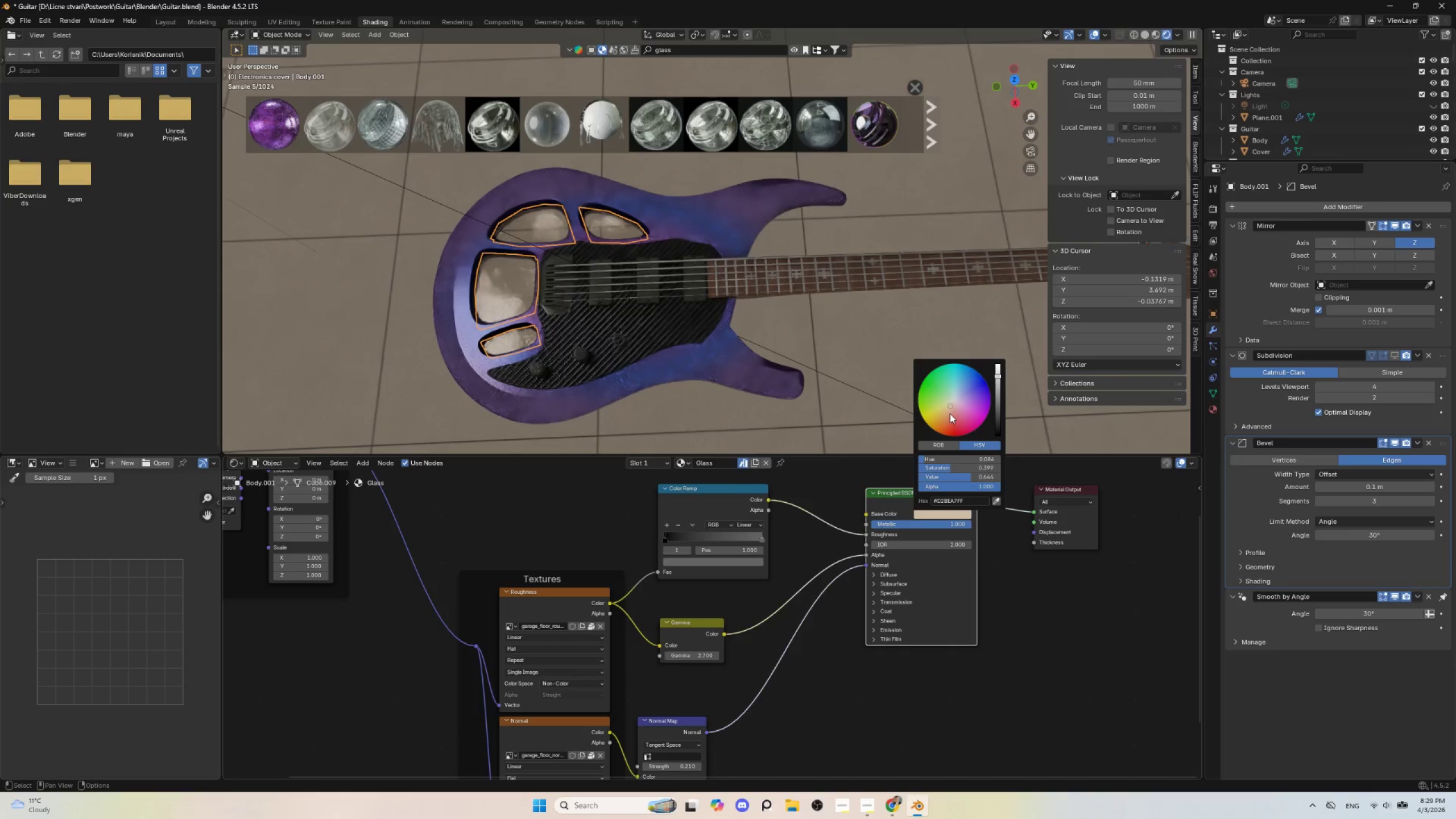 
left_click([950, 413])
 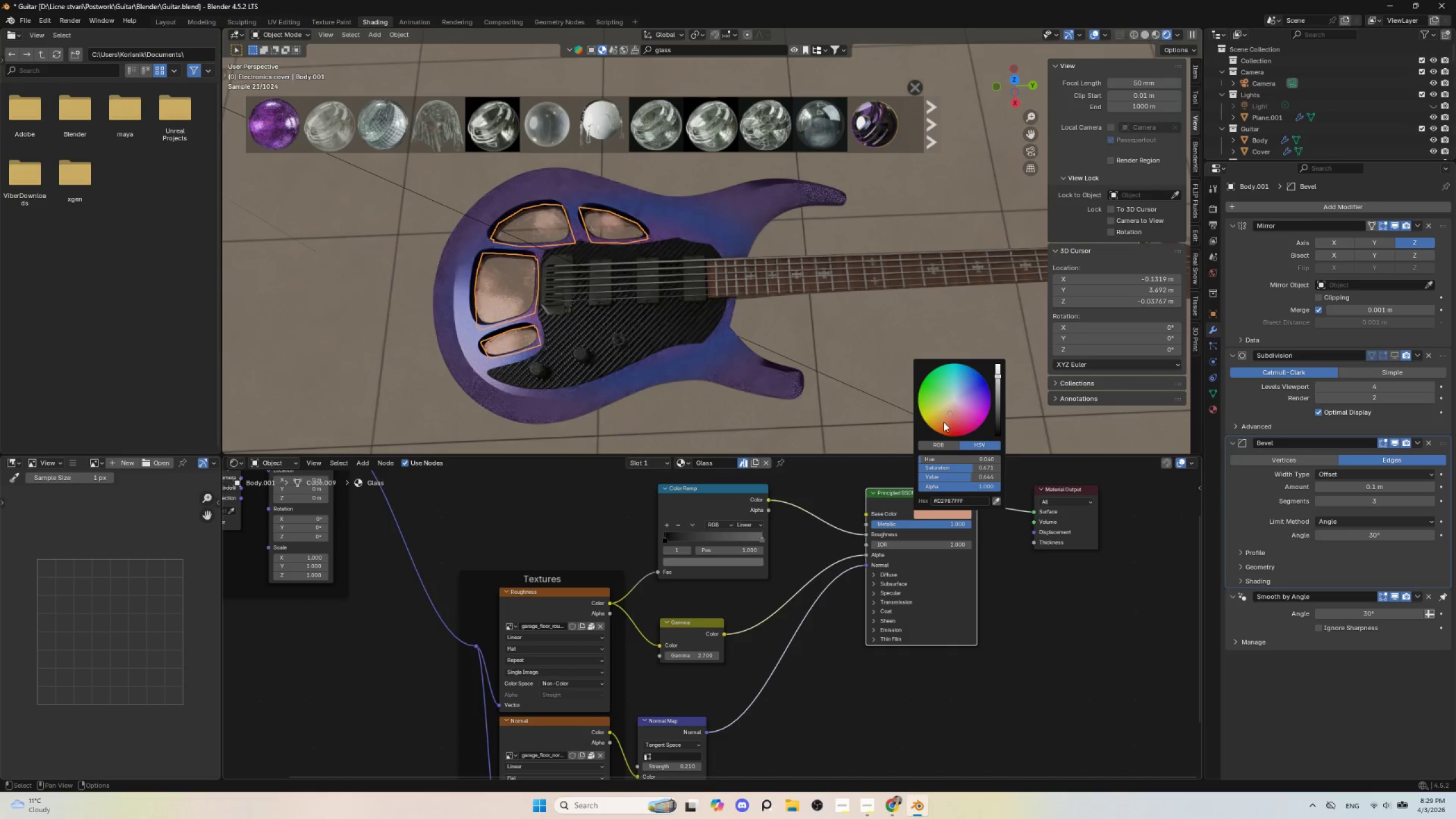 
left_click([944, 422])
 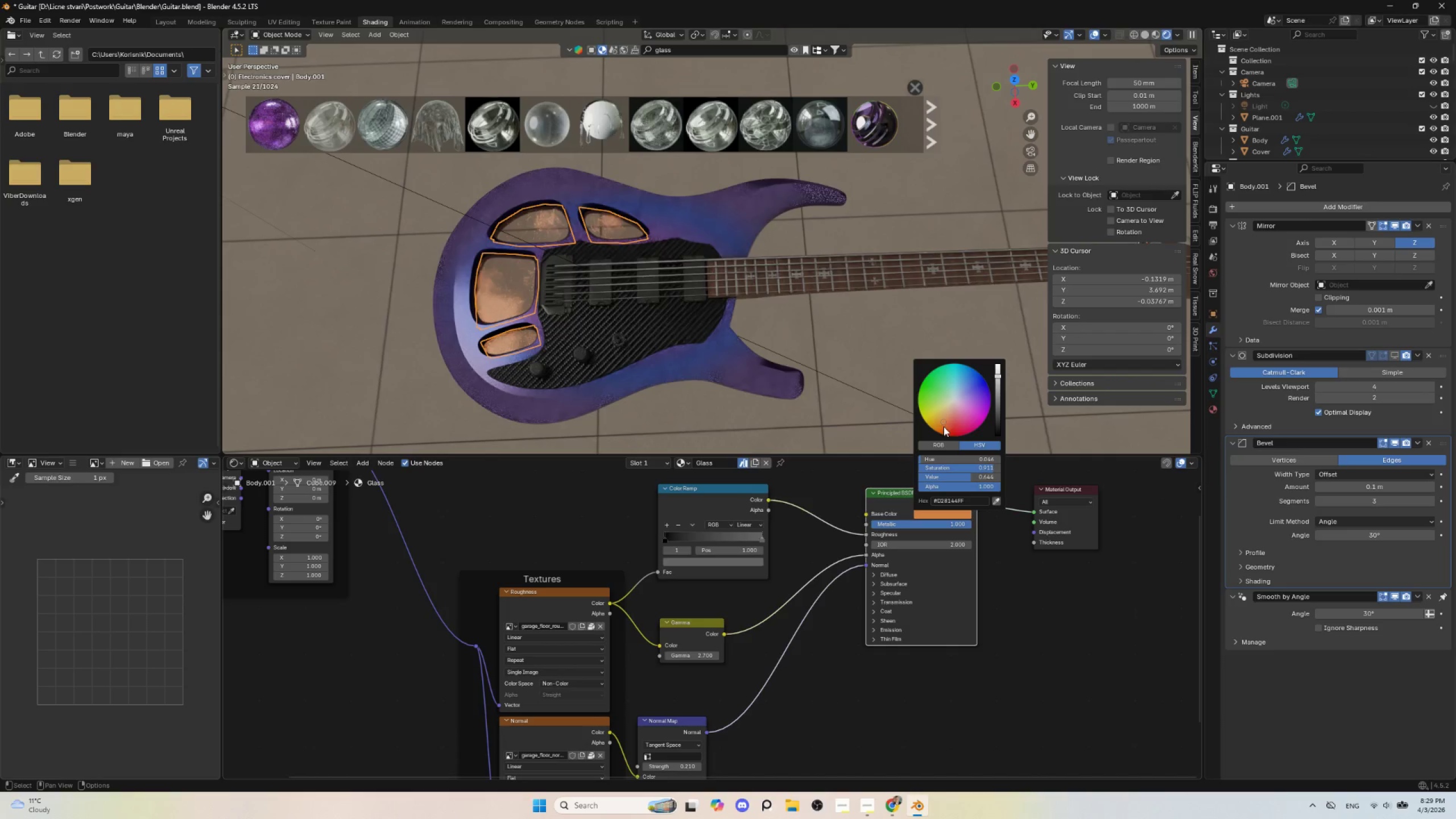 
left_click([944, 428])
 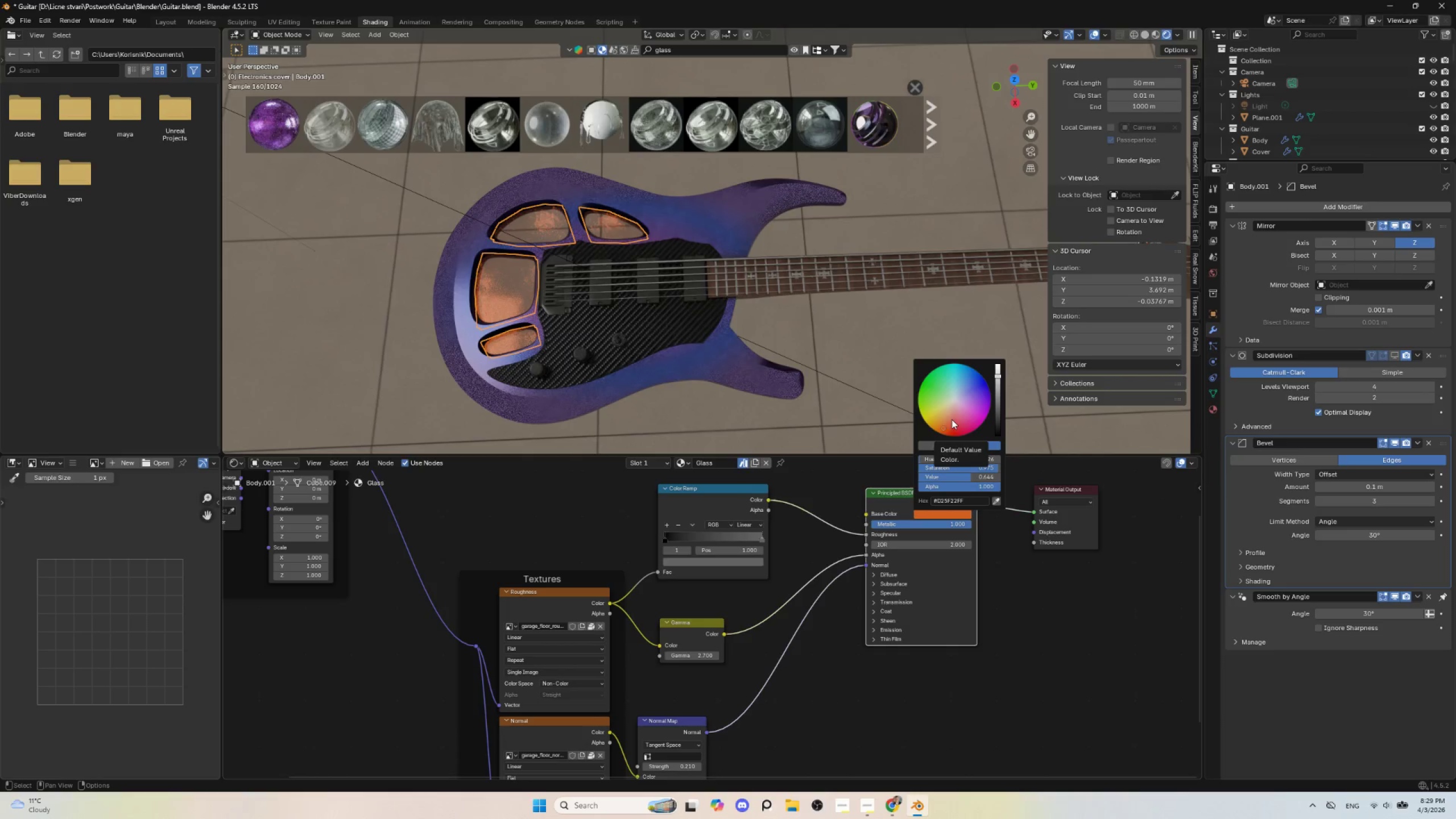 
left_click([956, 406])
 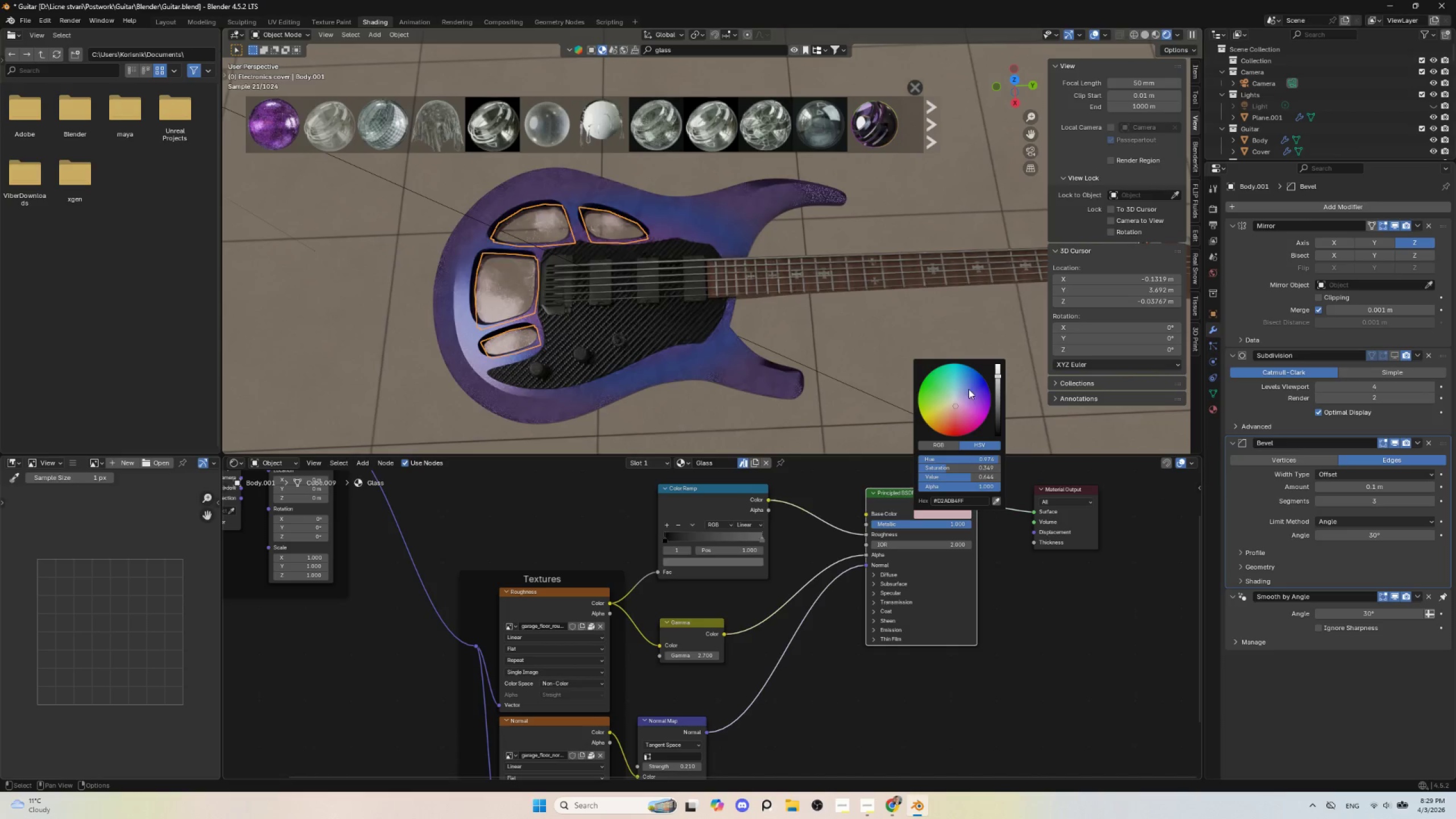 
left_click([971, 387])
 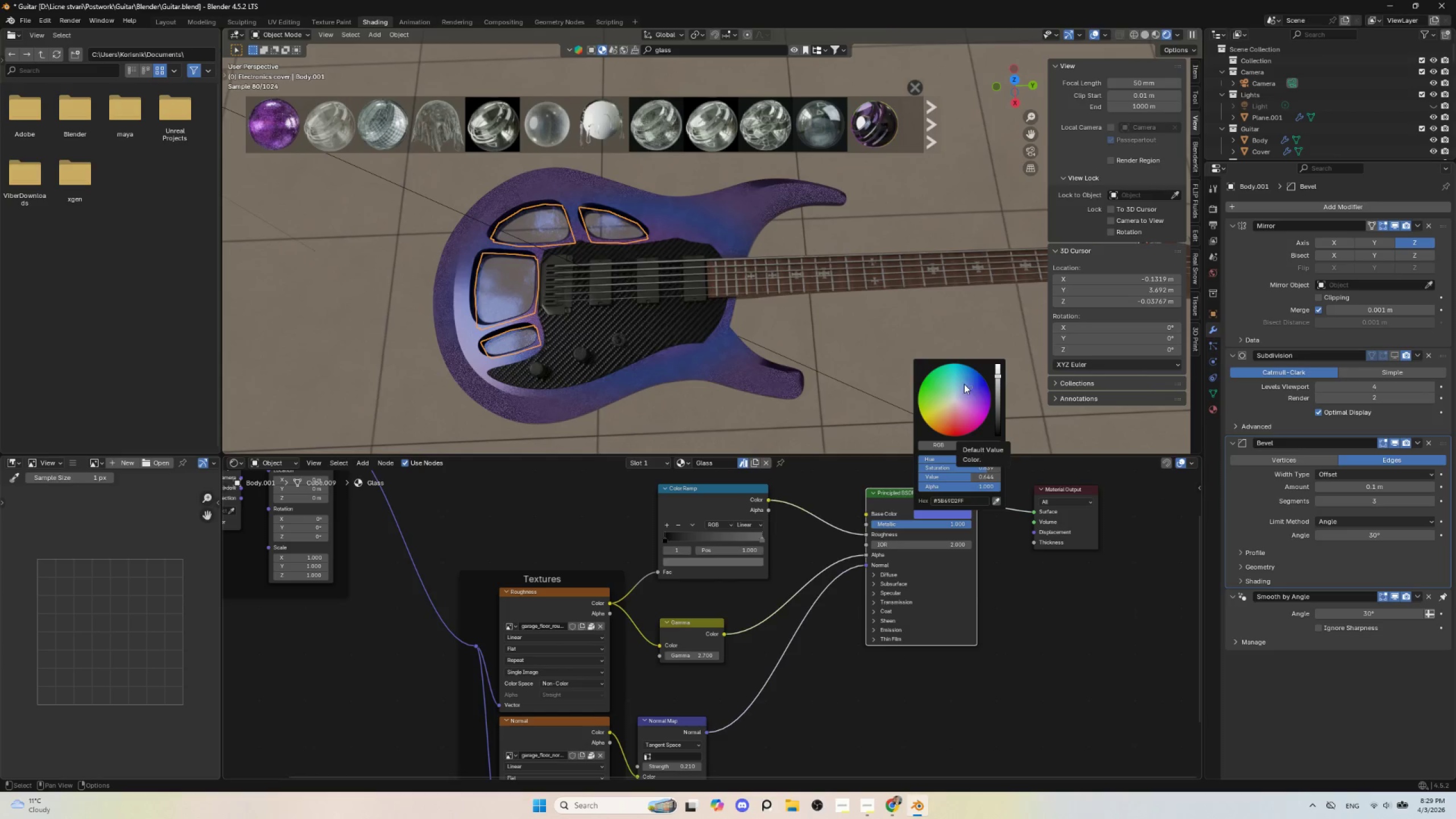 
left_click([966, 380])
 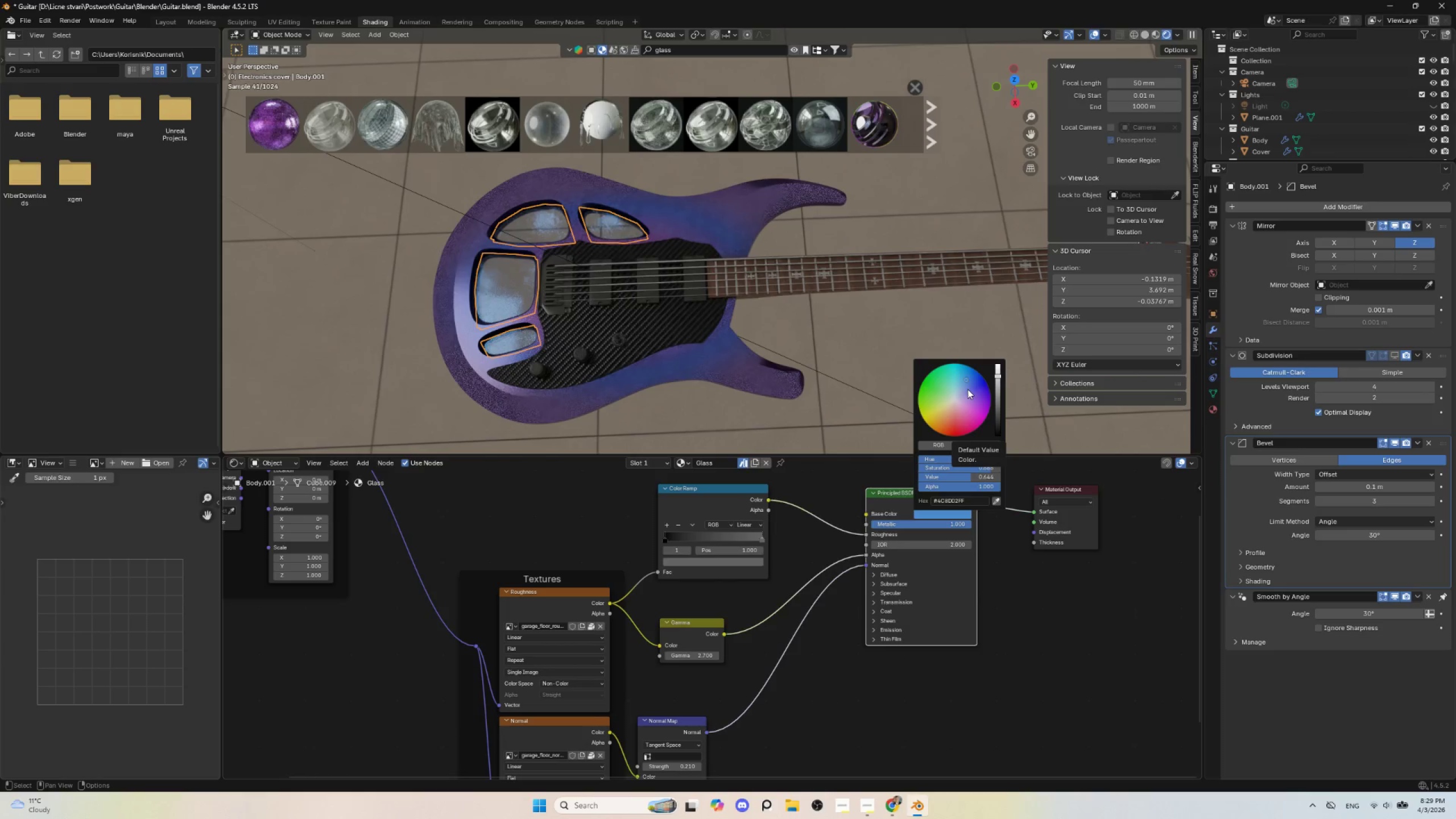 
left_click([967, 391])
 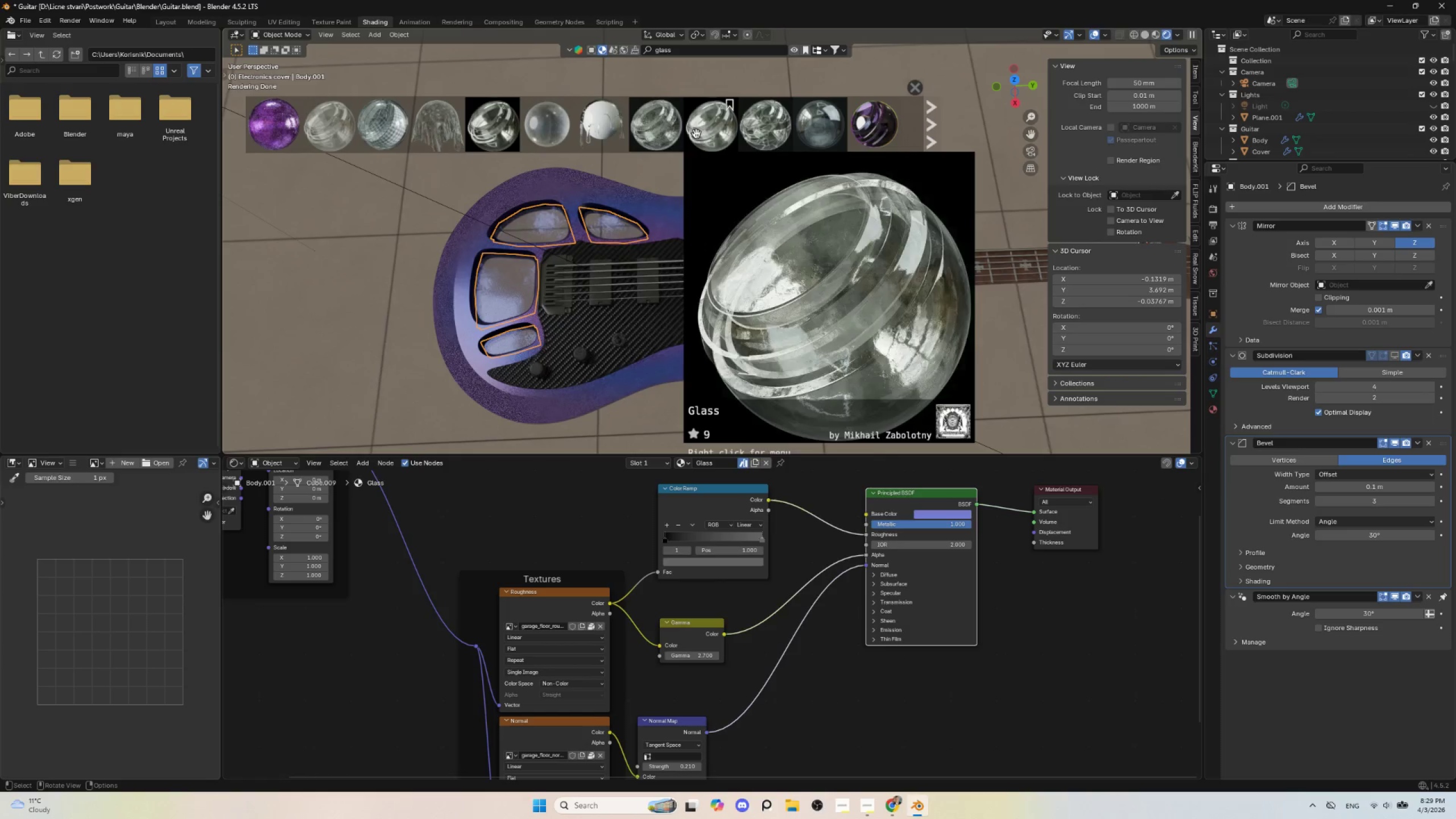 
left_click([680, 50])
 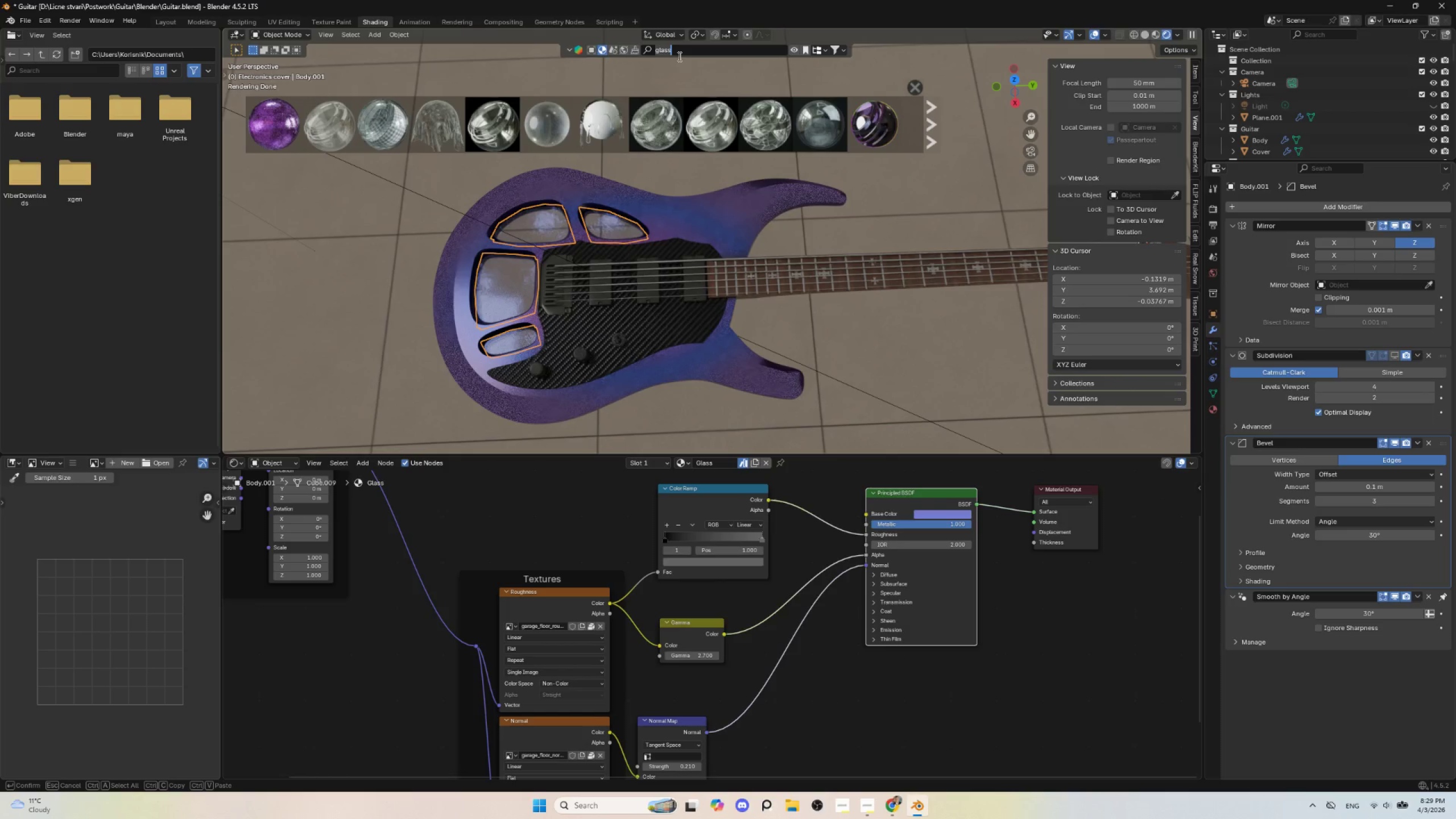 
type(resin)
 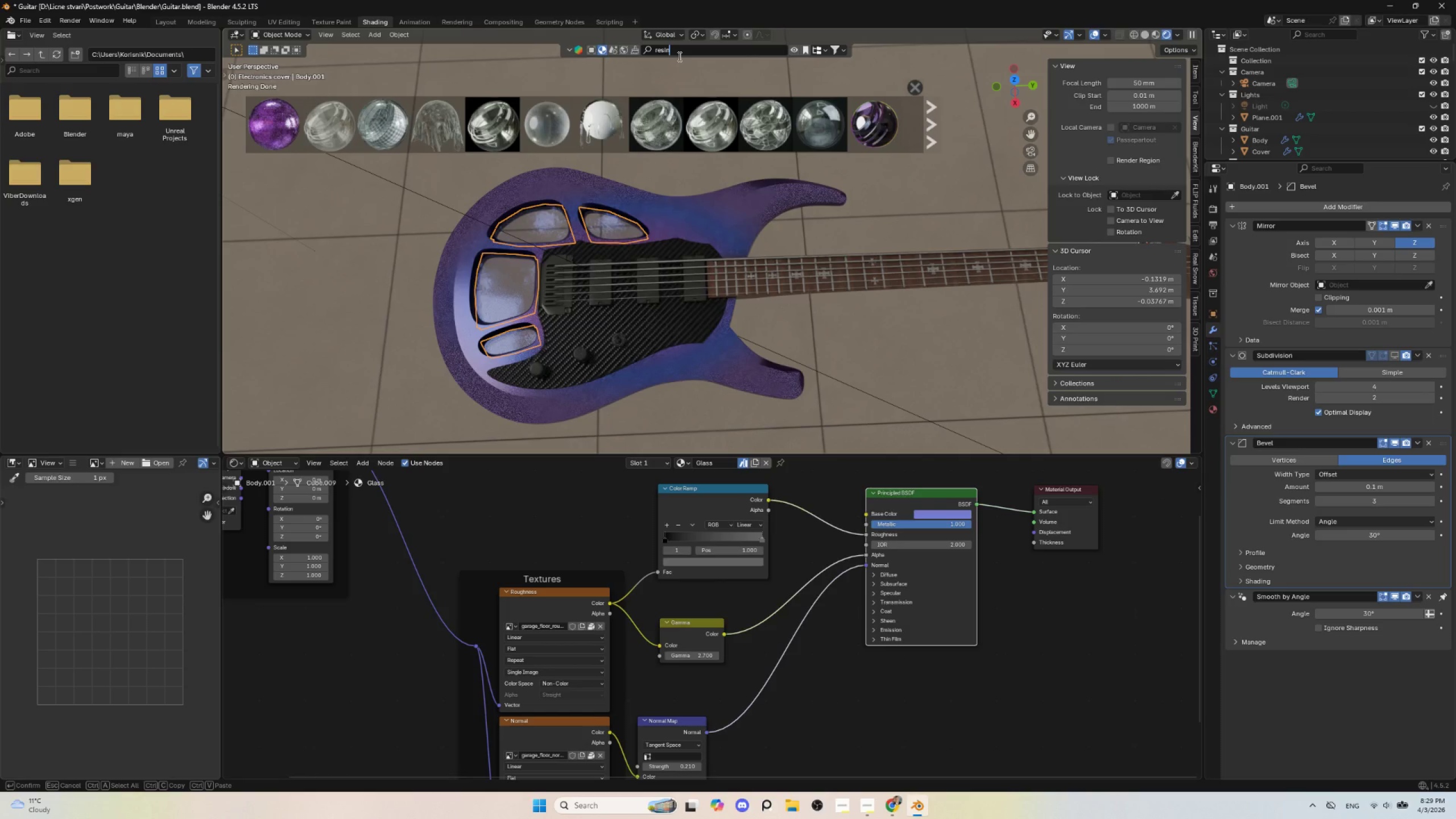 
key(Enter)
 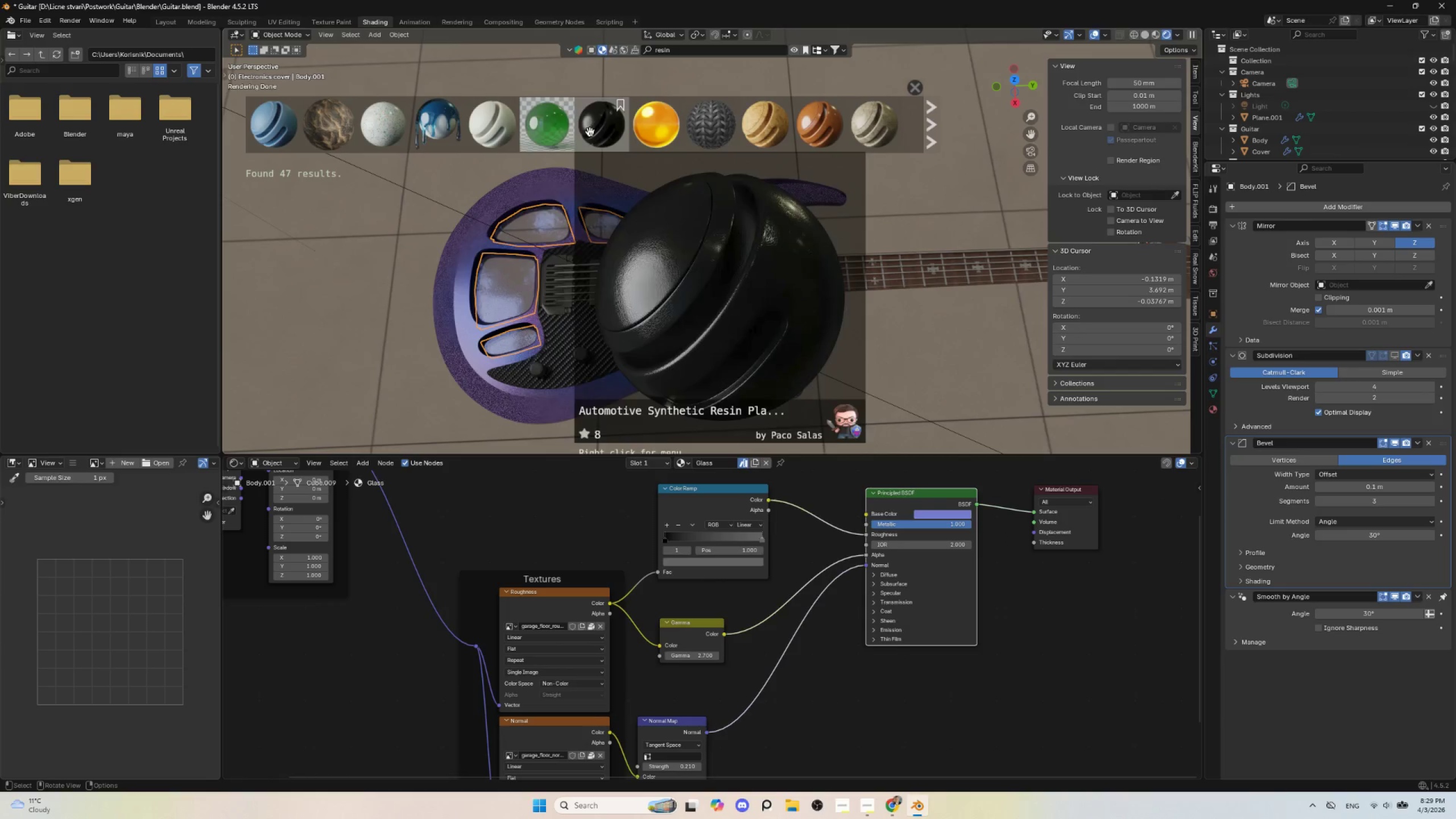 
left_click([546, 126])
 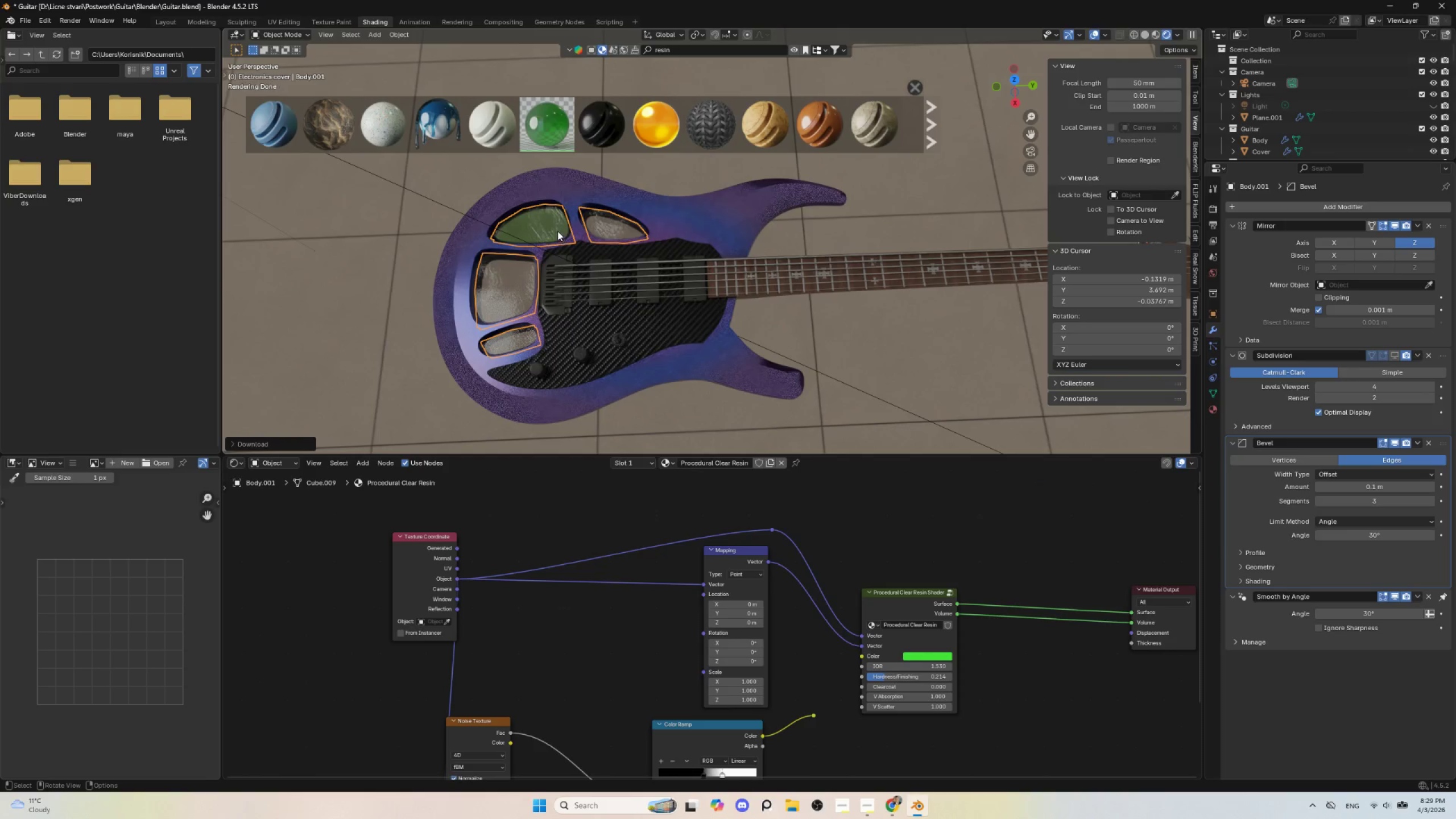 
wait(5.42)
 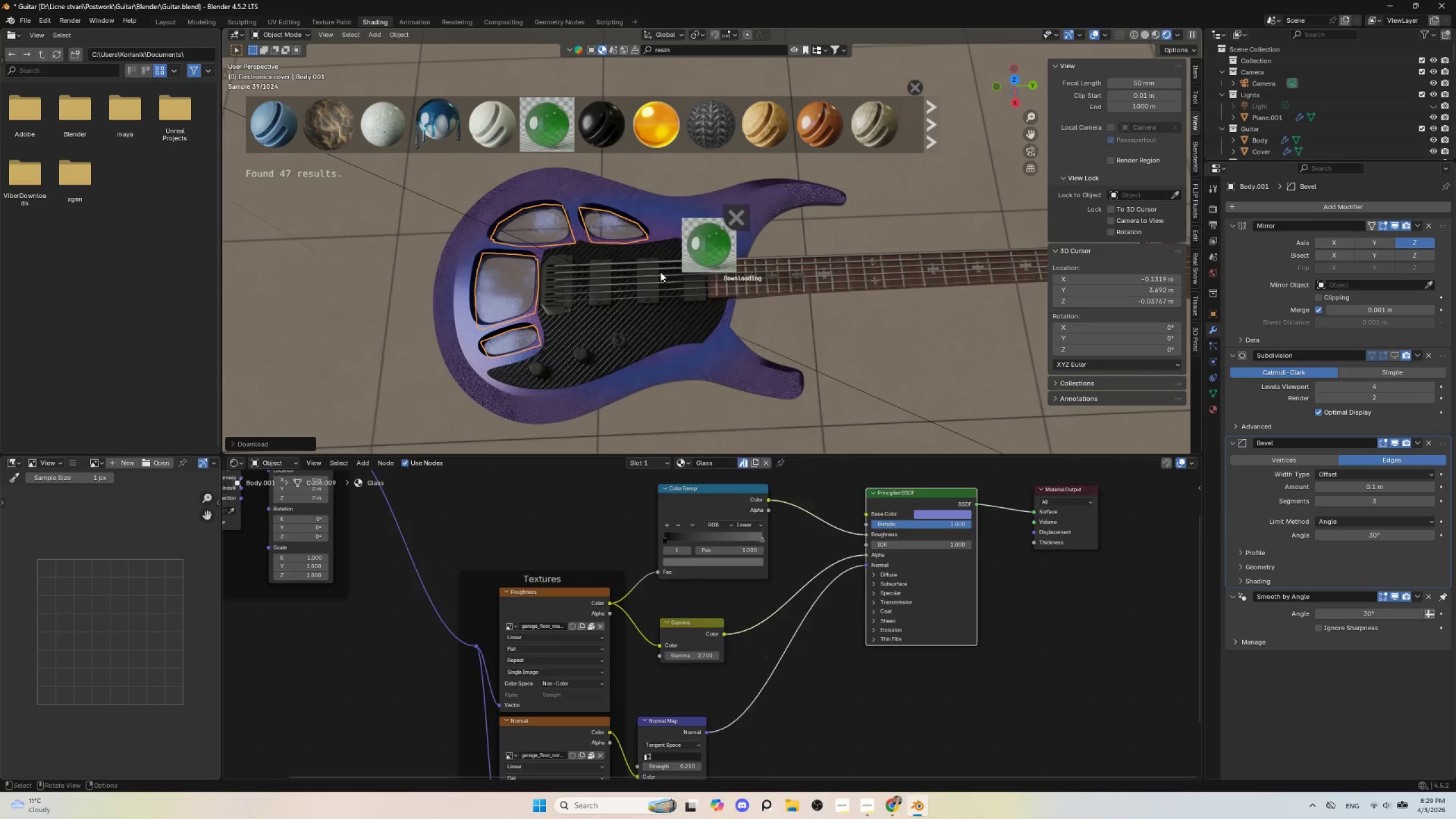 
left_click([549, 225])
 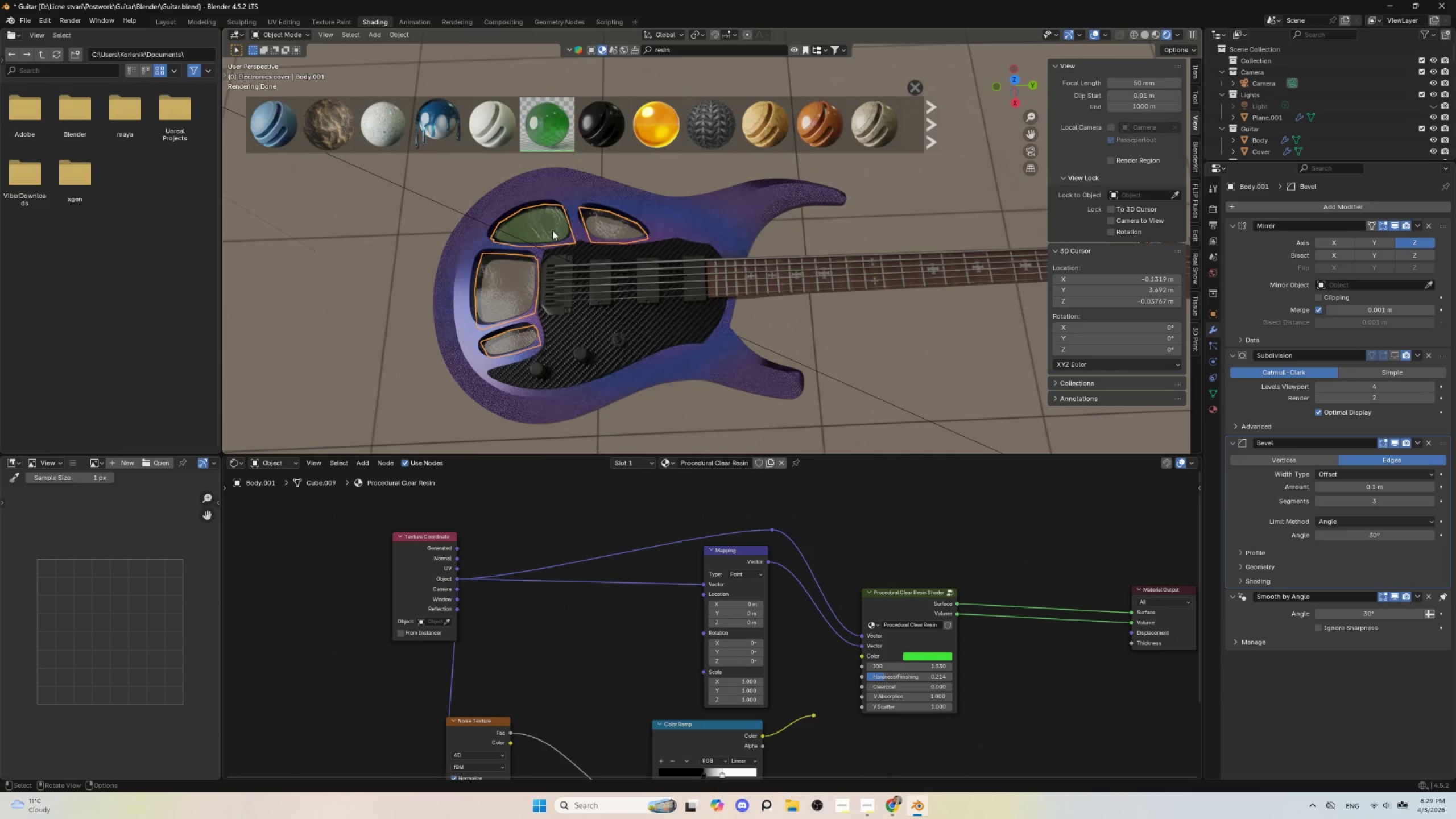 
key(Control+Z)
 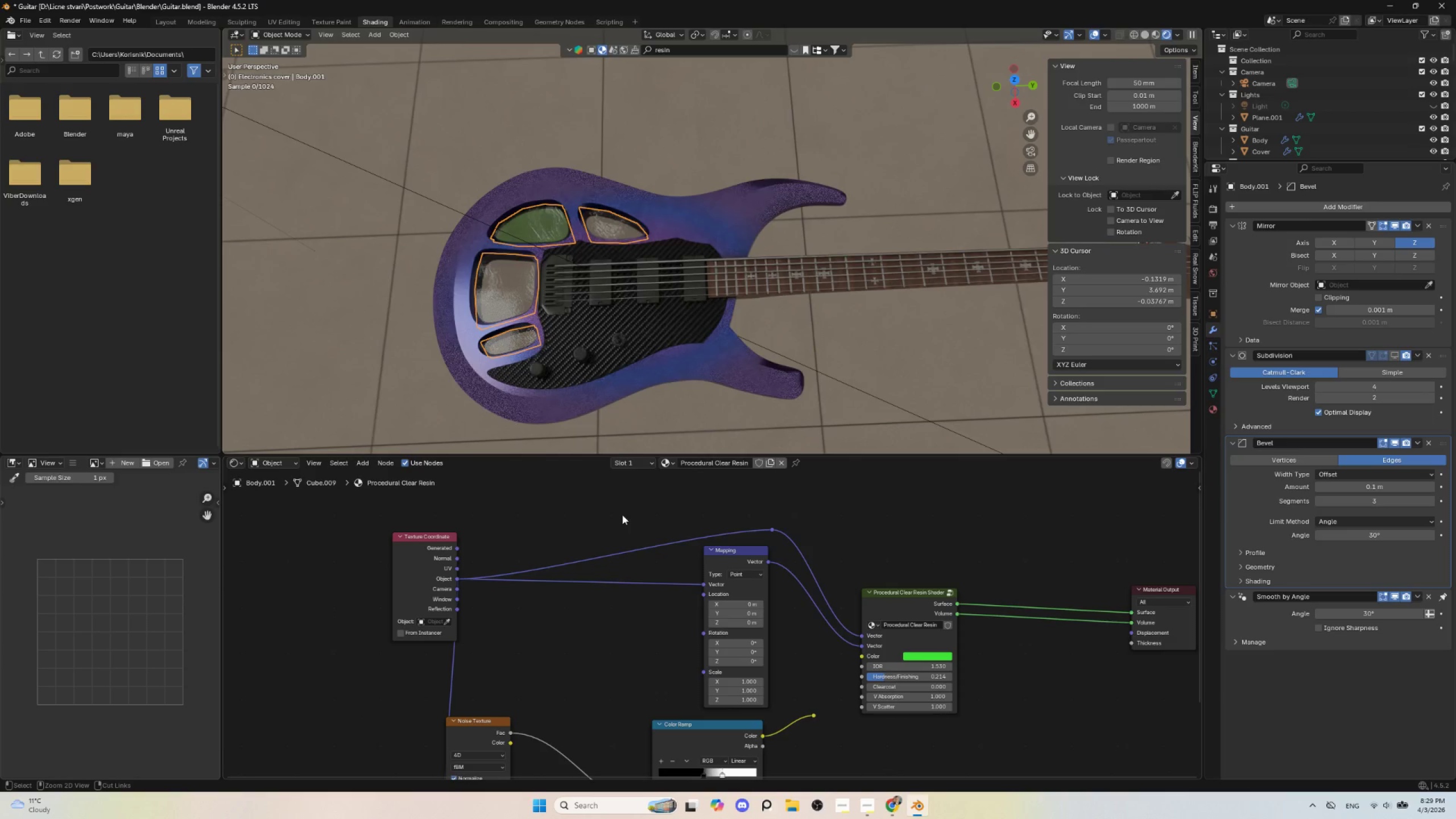 
key(Control+Z)
 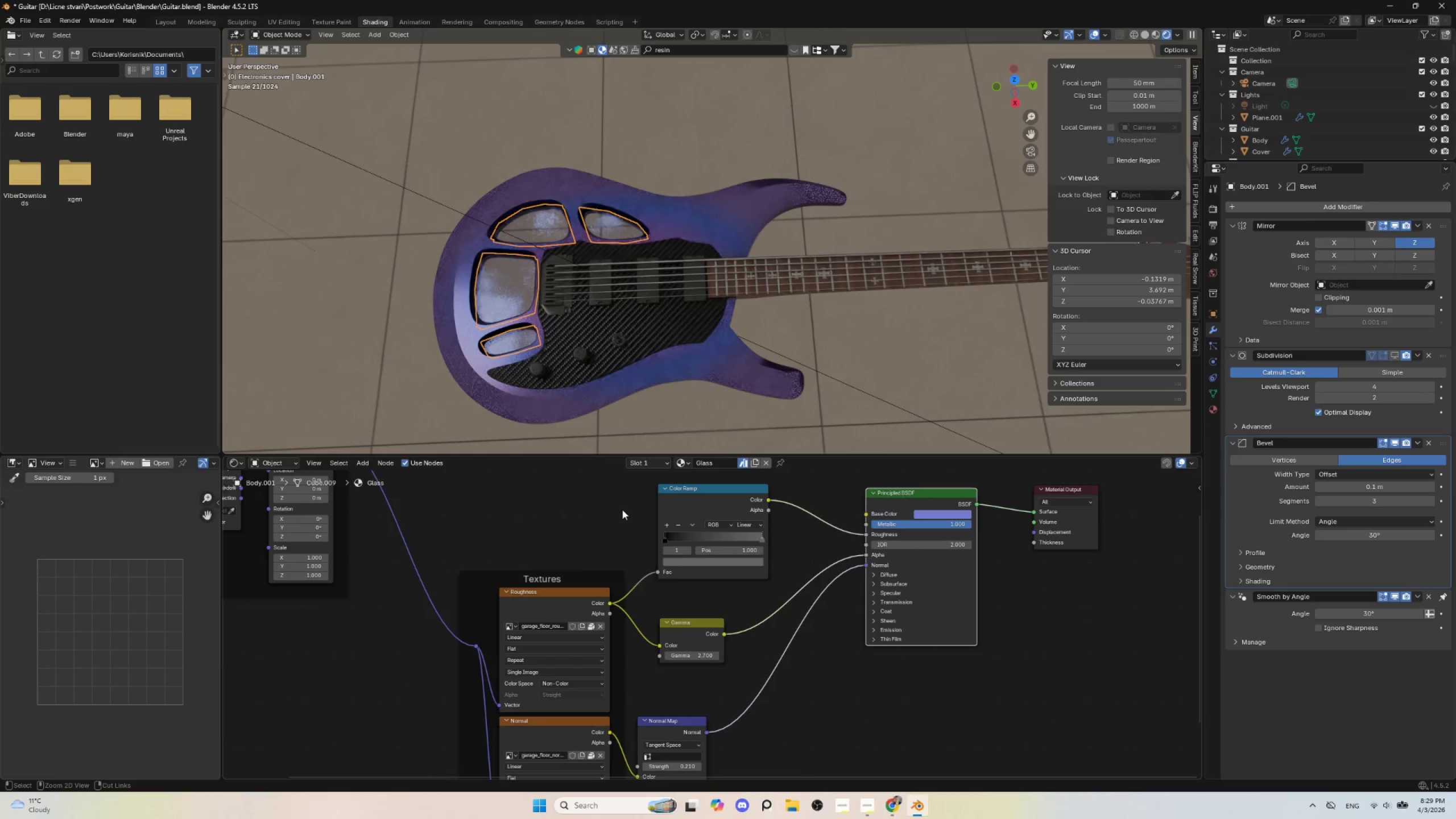 
key(Control+Z)
 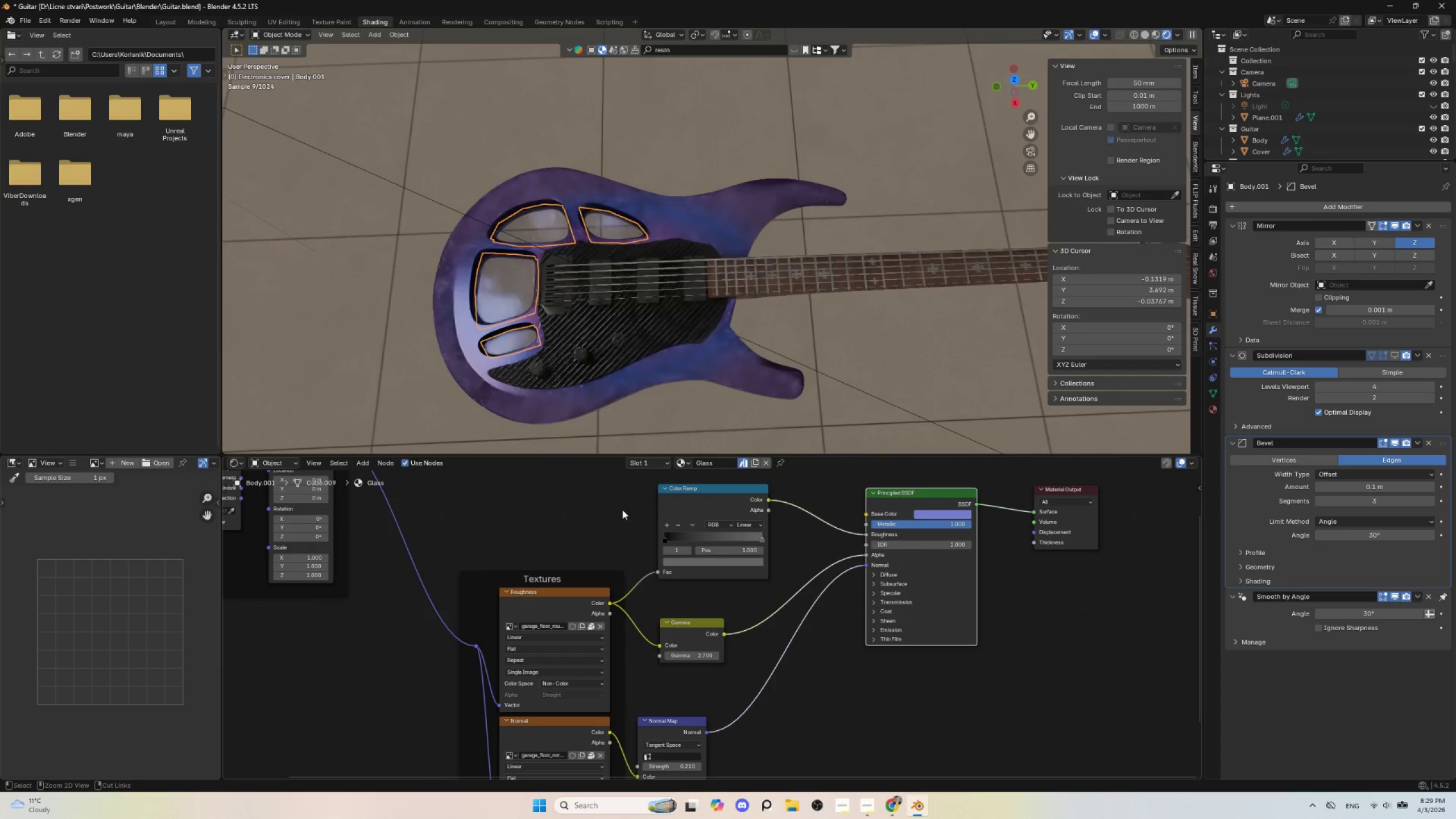 
key(Control+Z)
 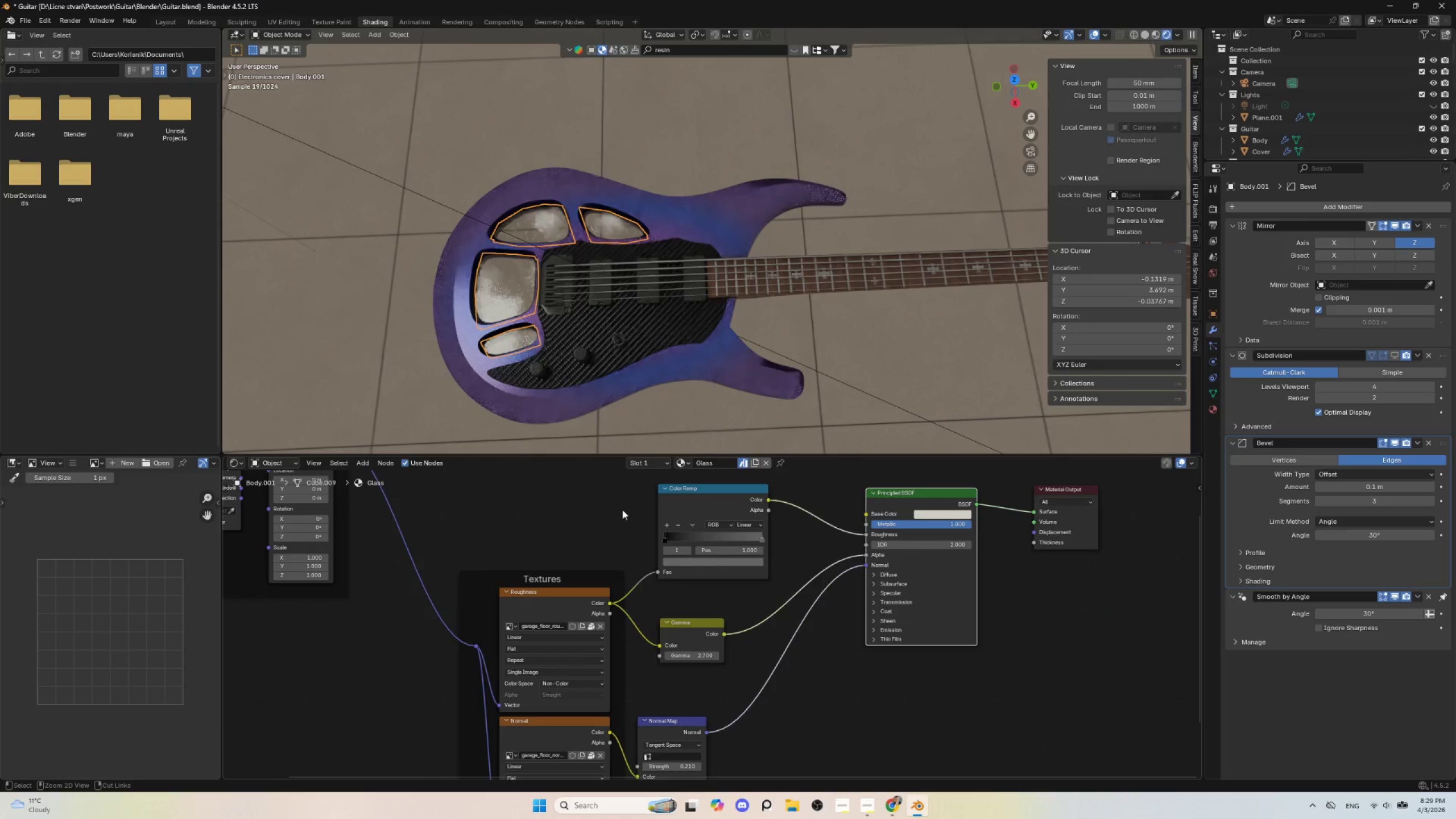 
key(Control+Z)
 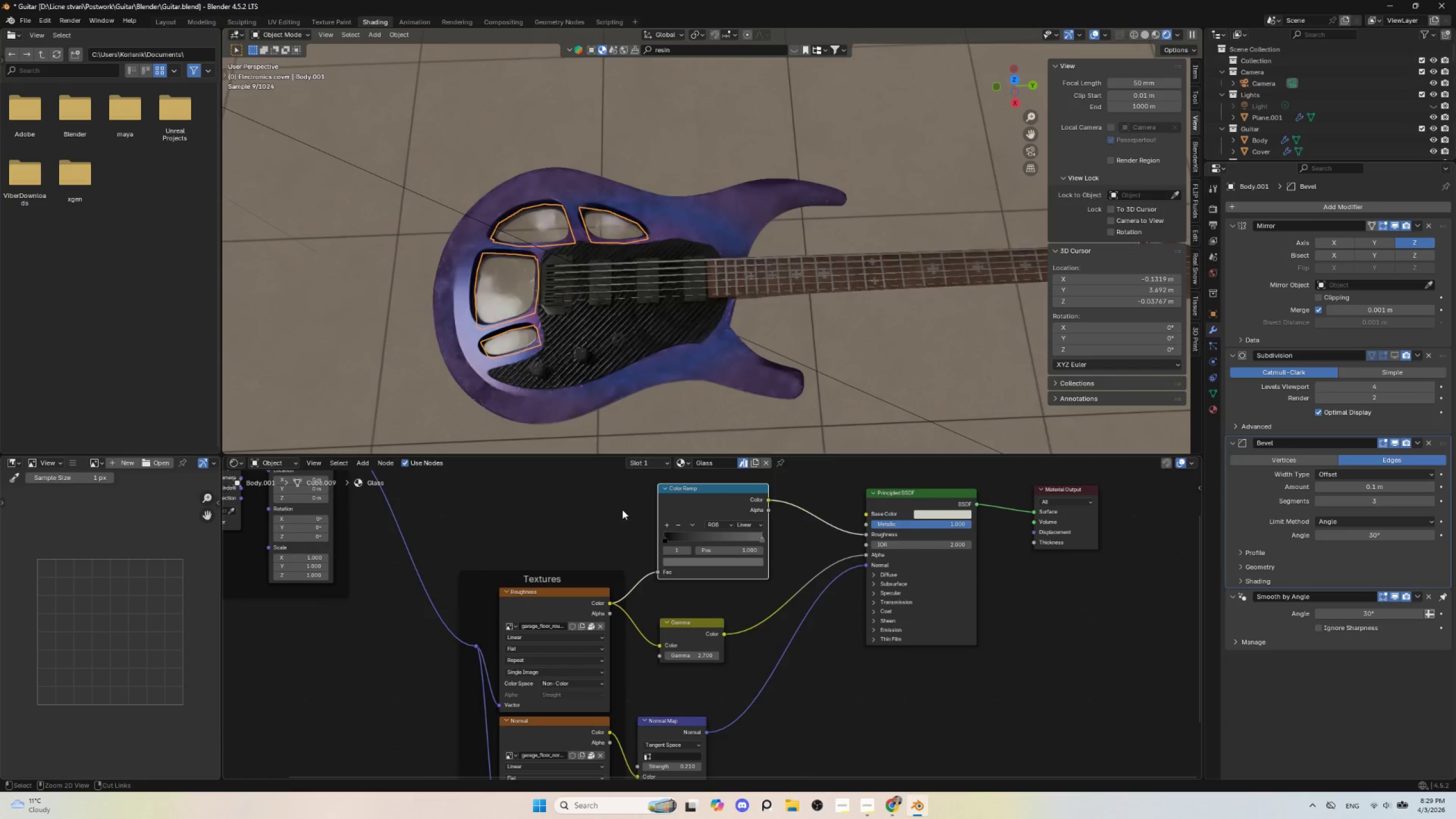 
key(Control+Z)
 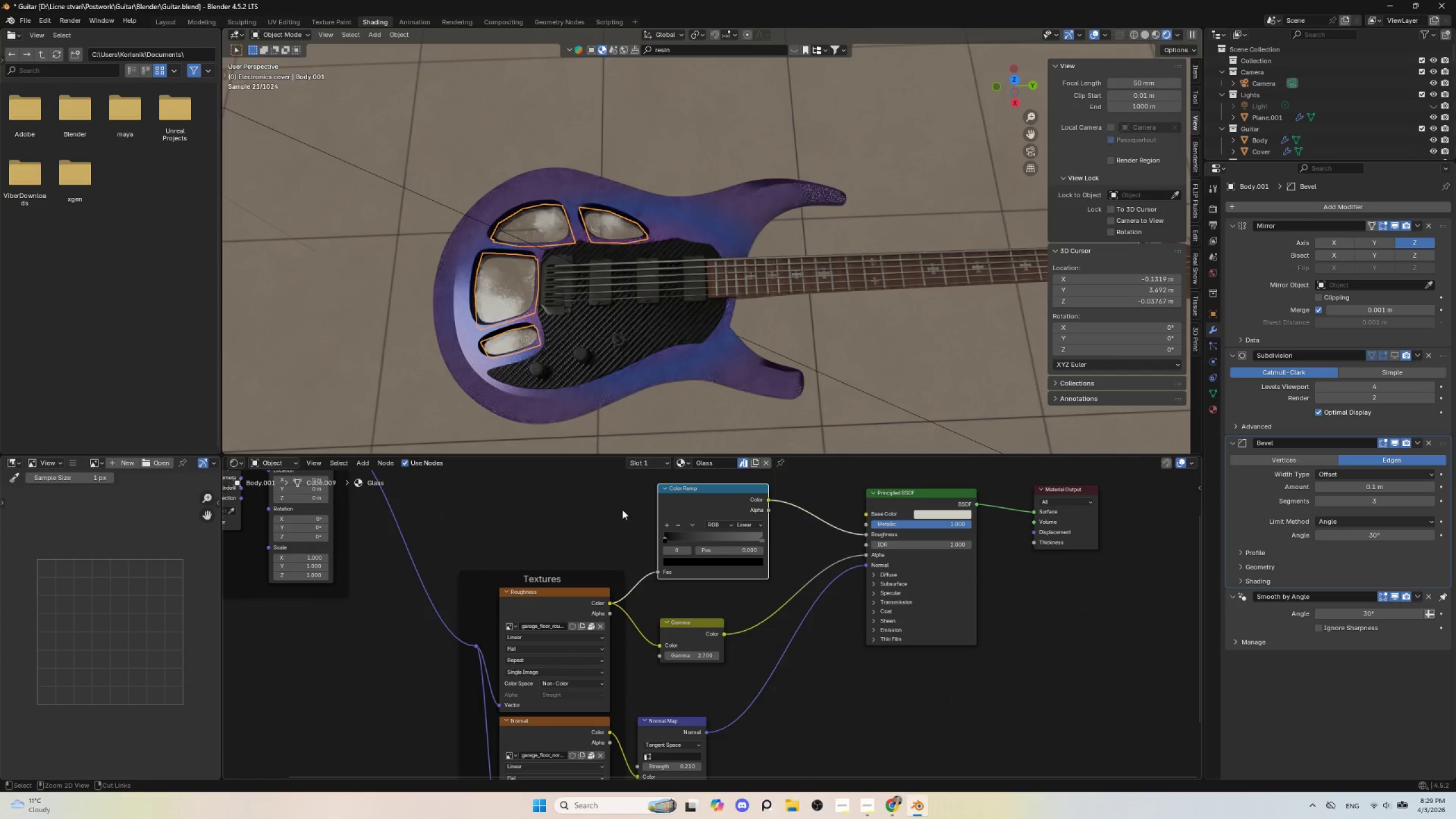 
key(Control+Z)
 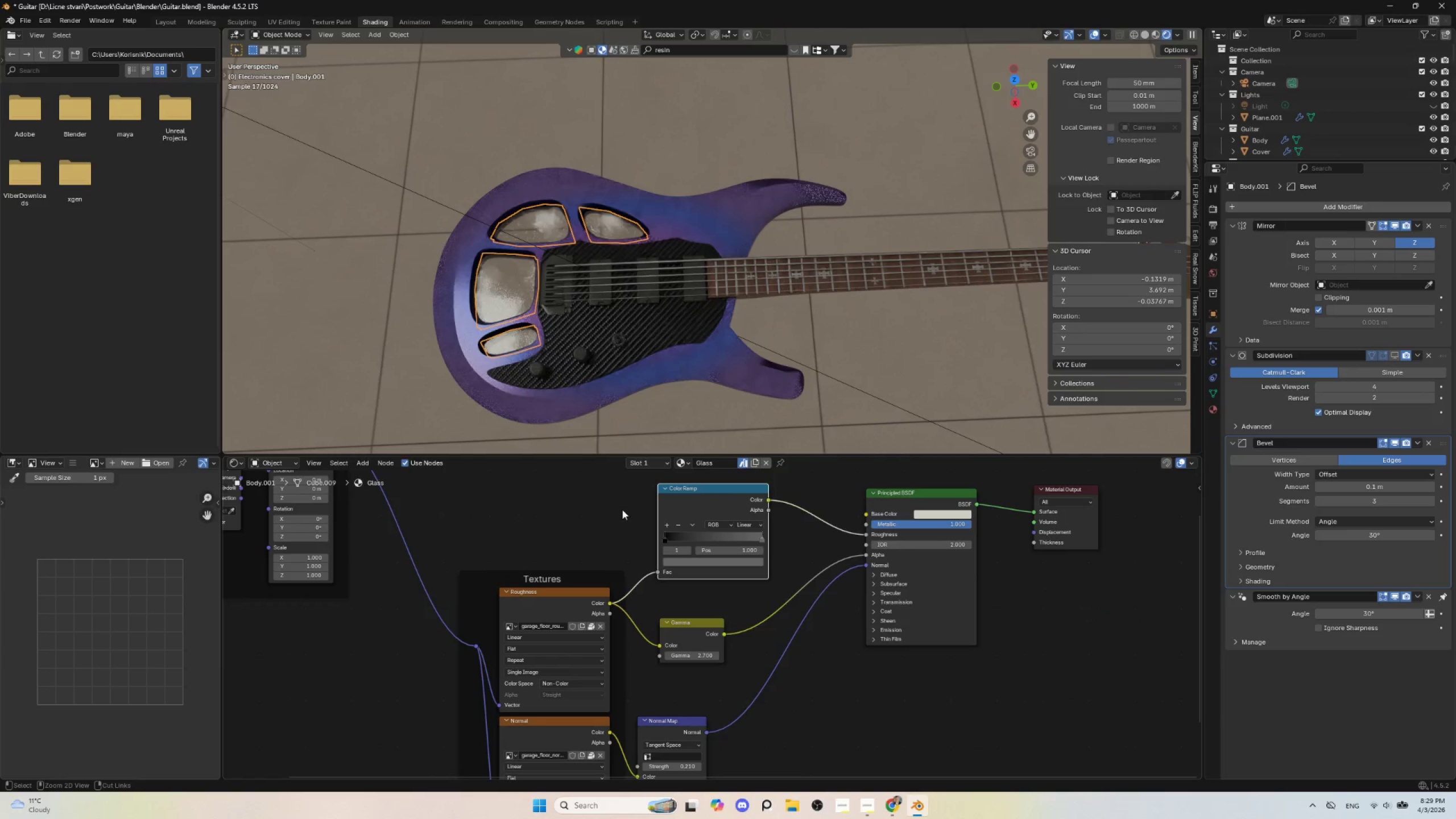 
key(Control+Z)
 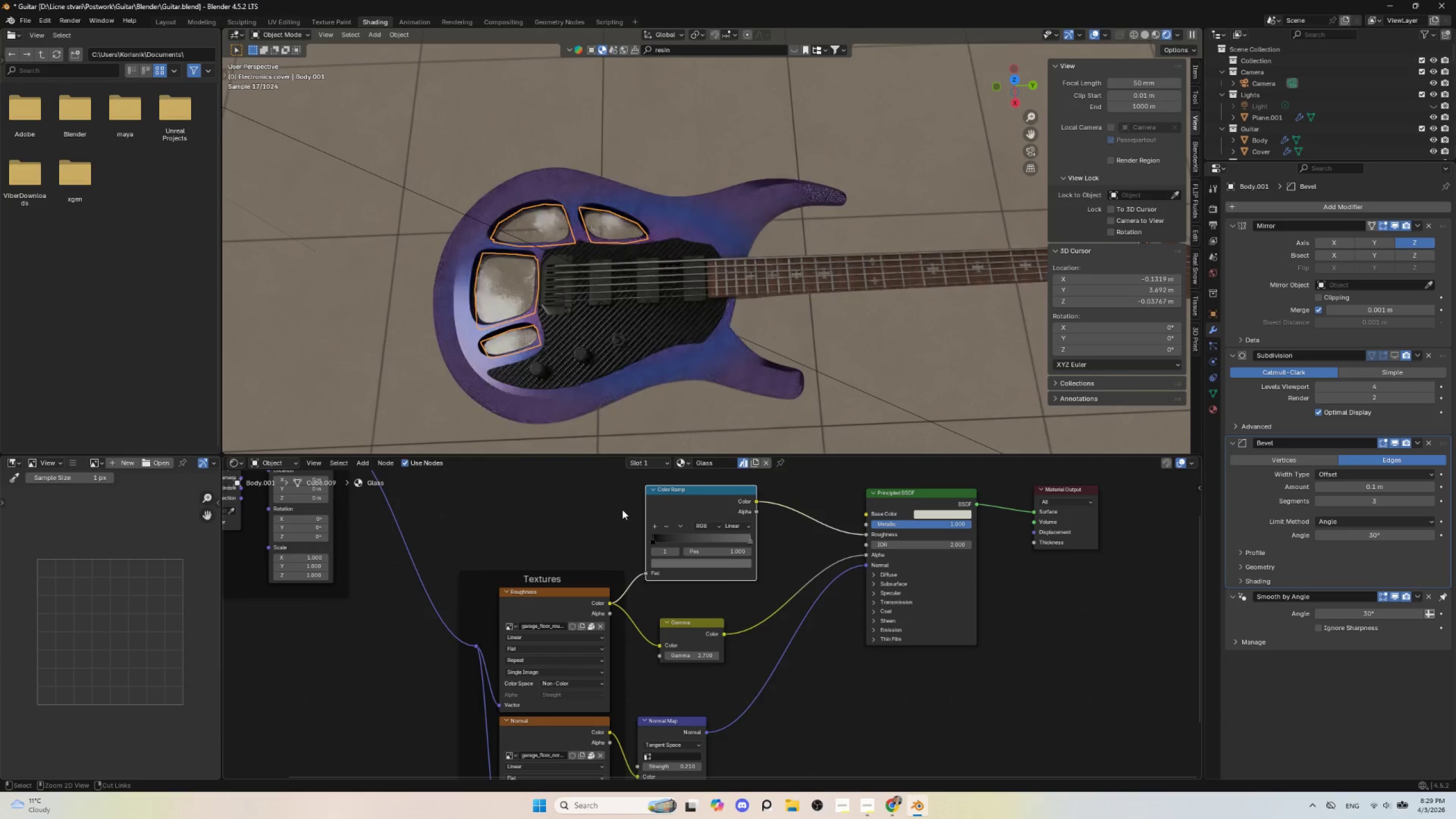 
key(Control+Z)
 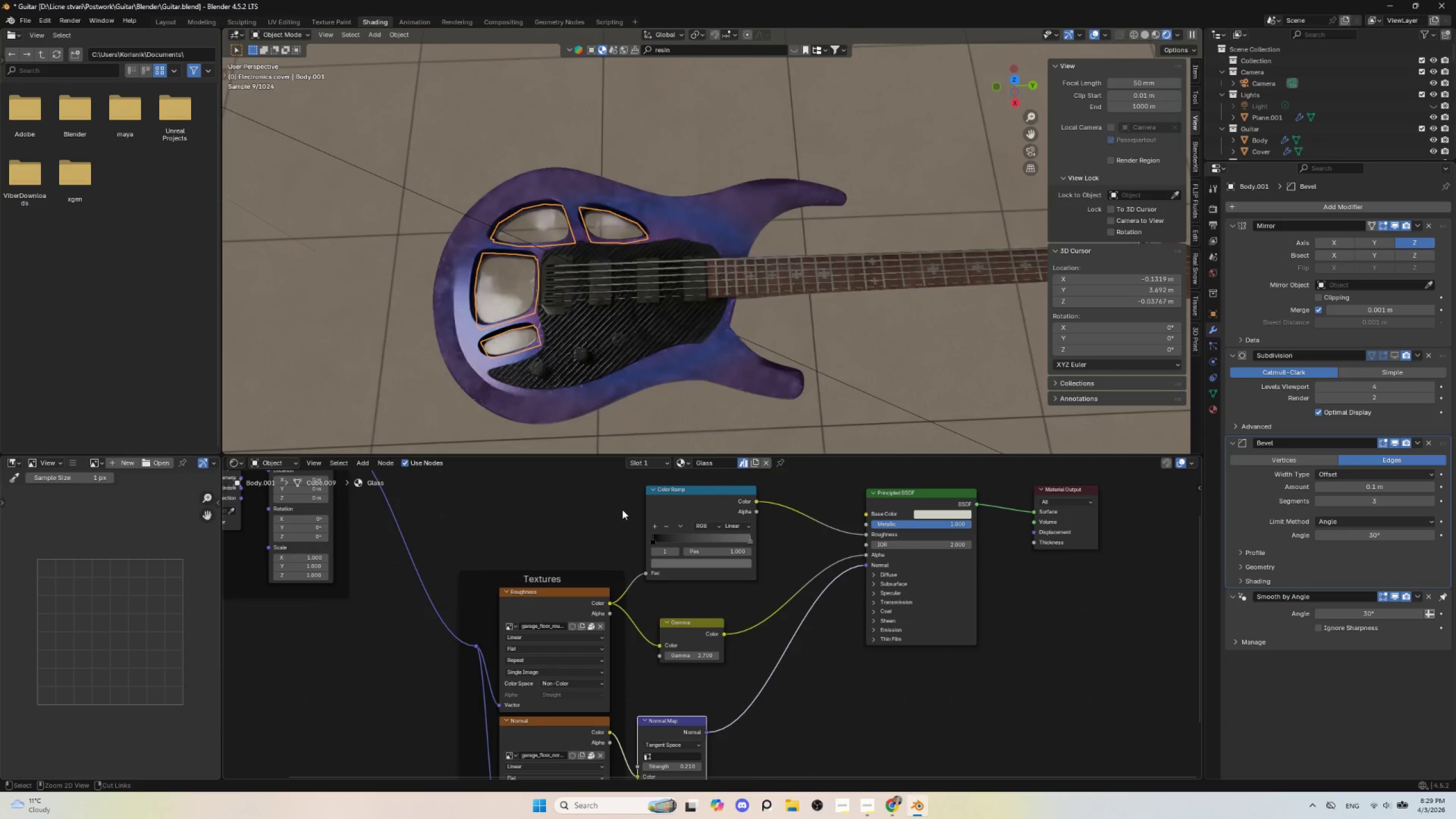 
key(Control+Z)
 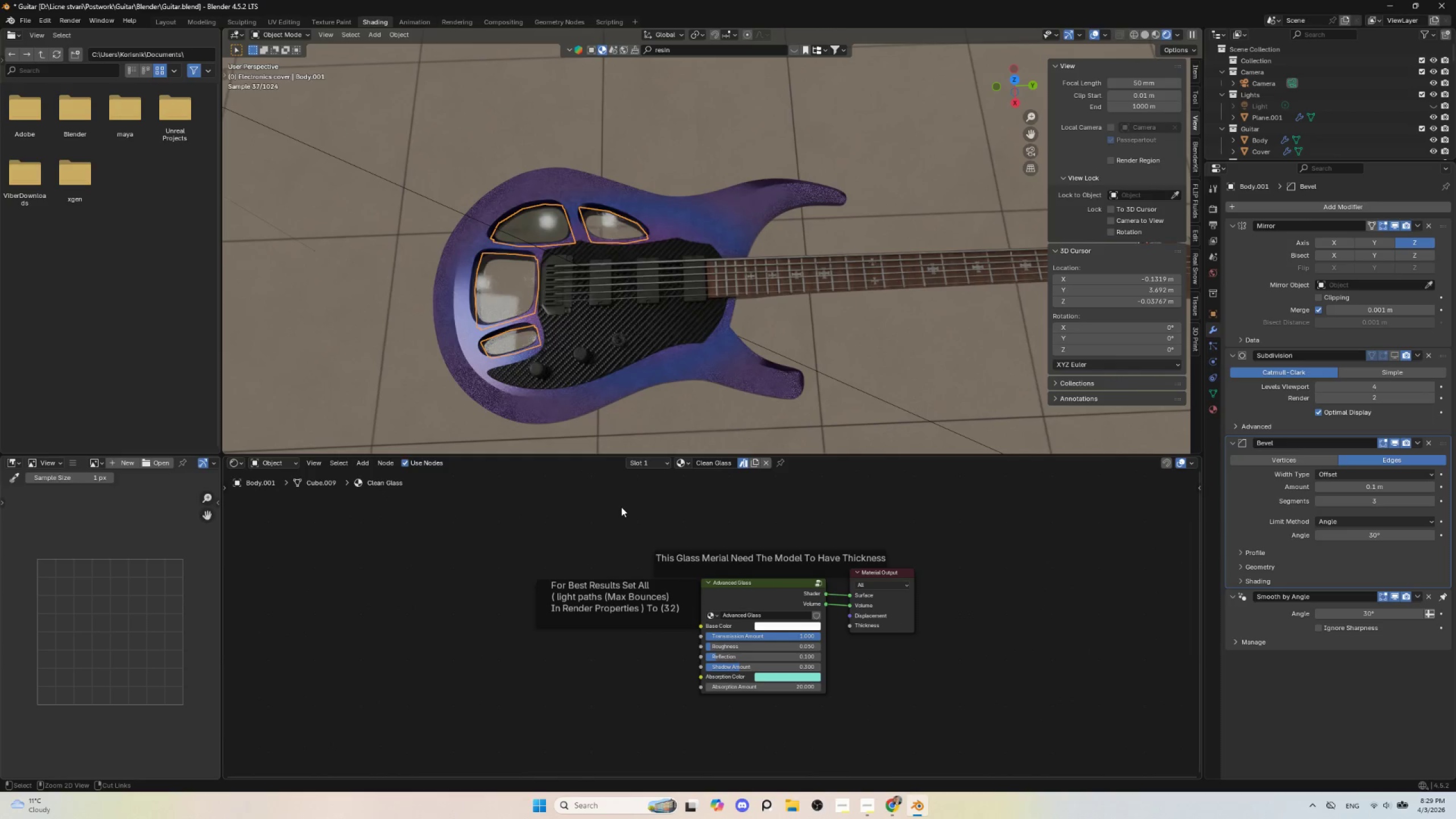 
key(Control+Z)
 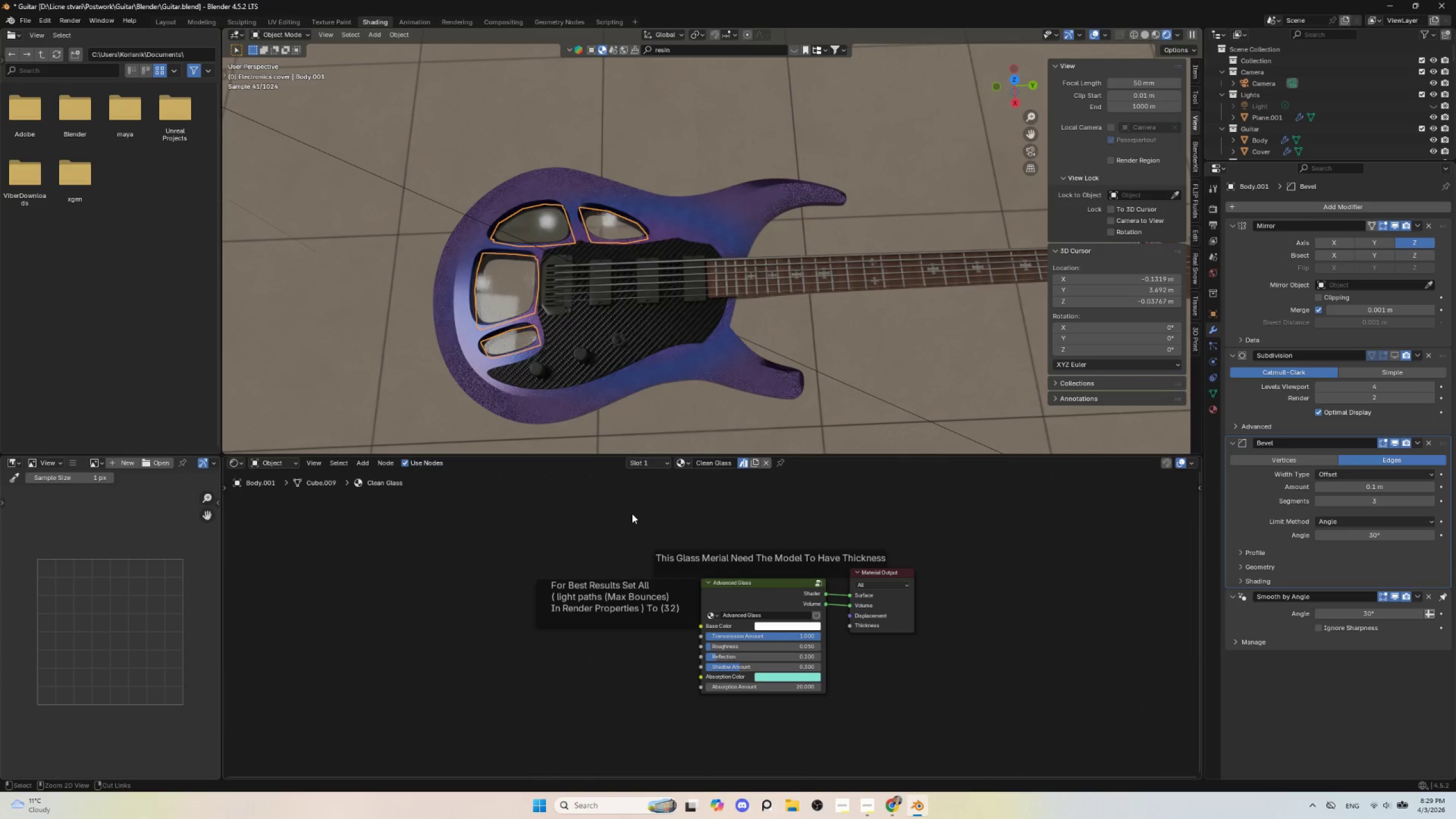 
key(Control+Z)
 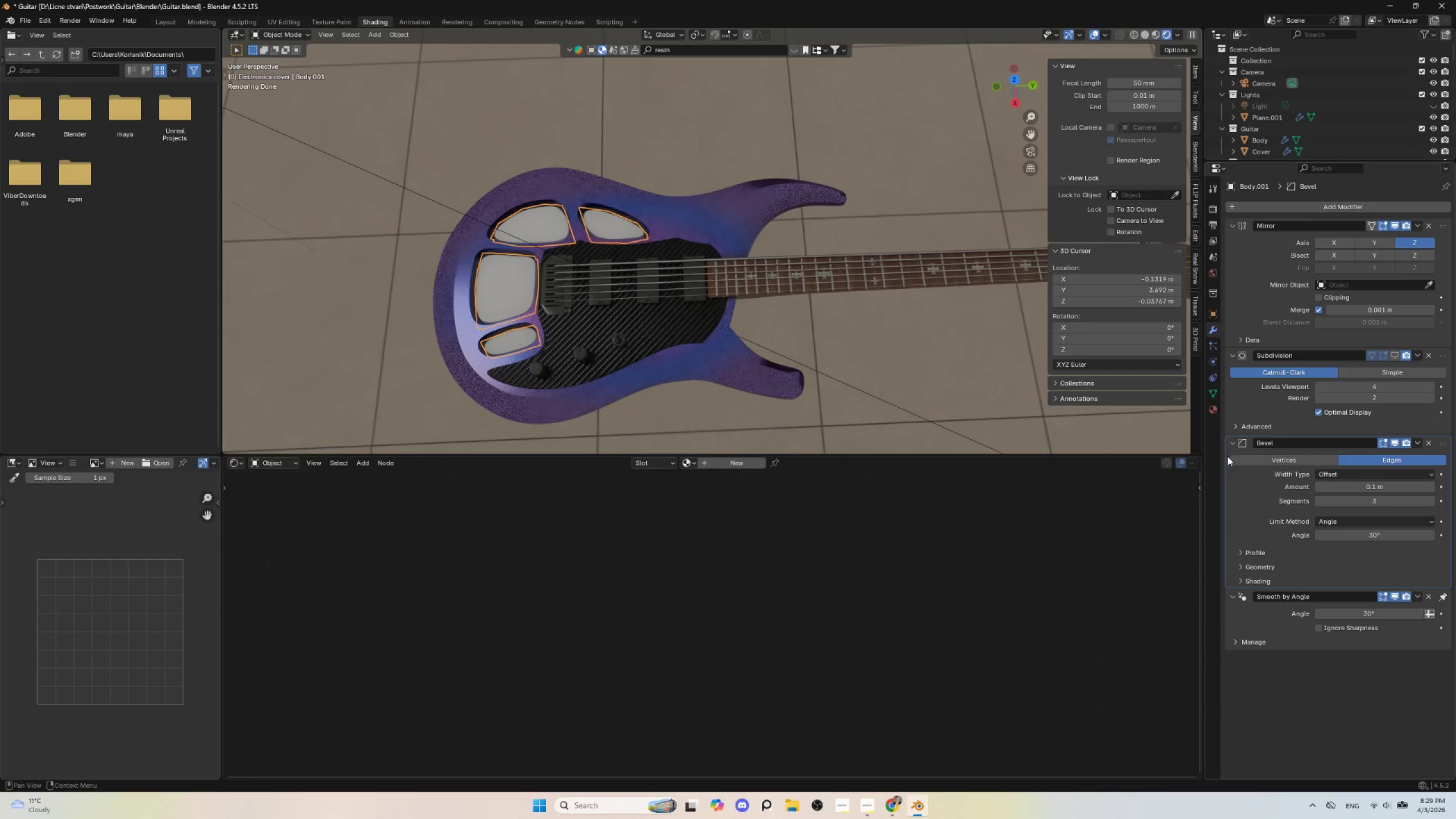 
wait(5.08)
 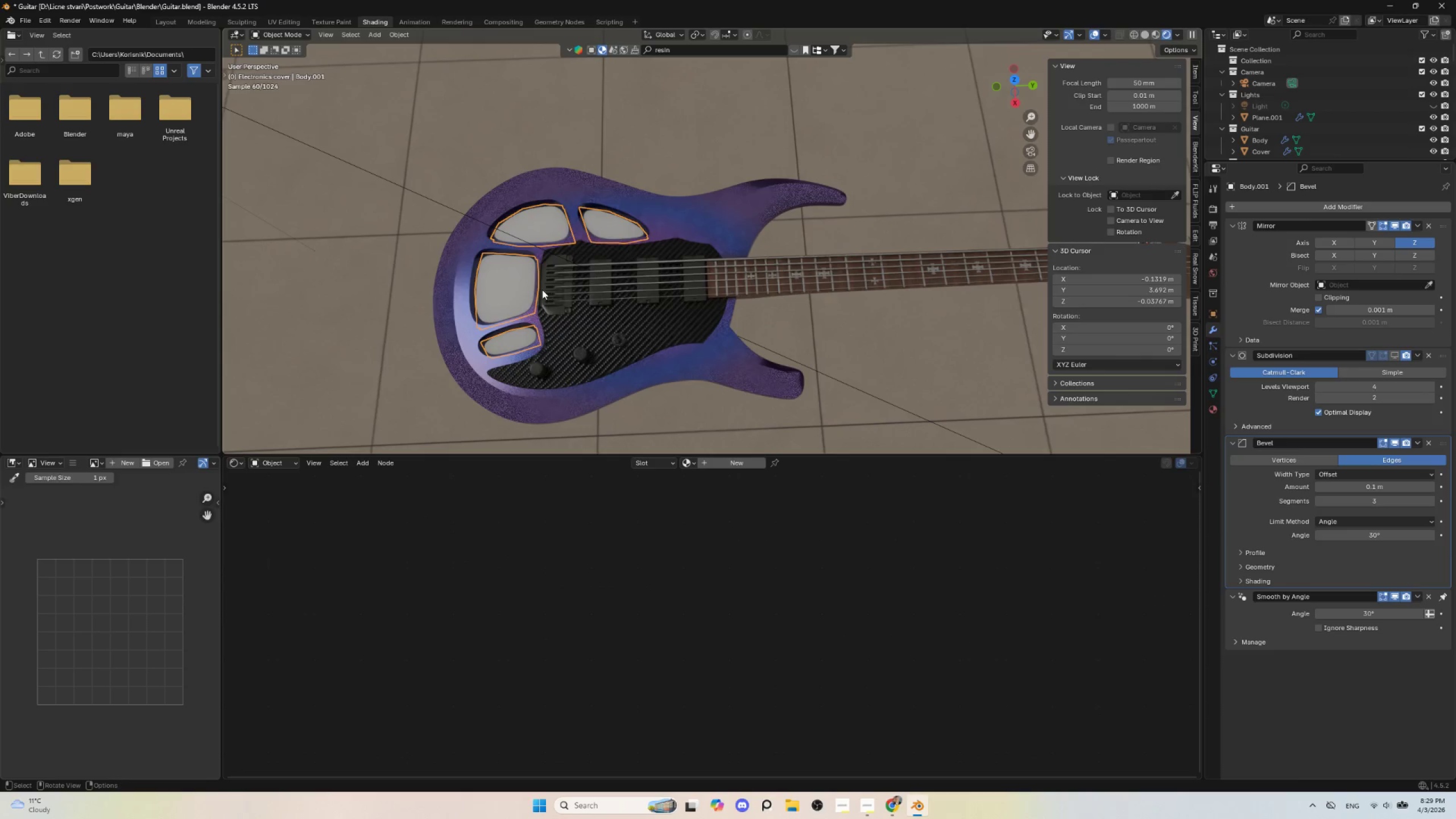 
left_click([1213, 332])
 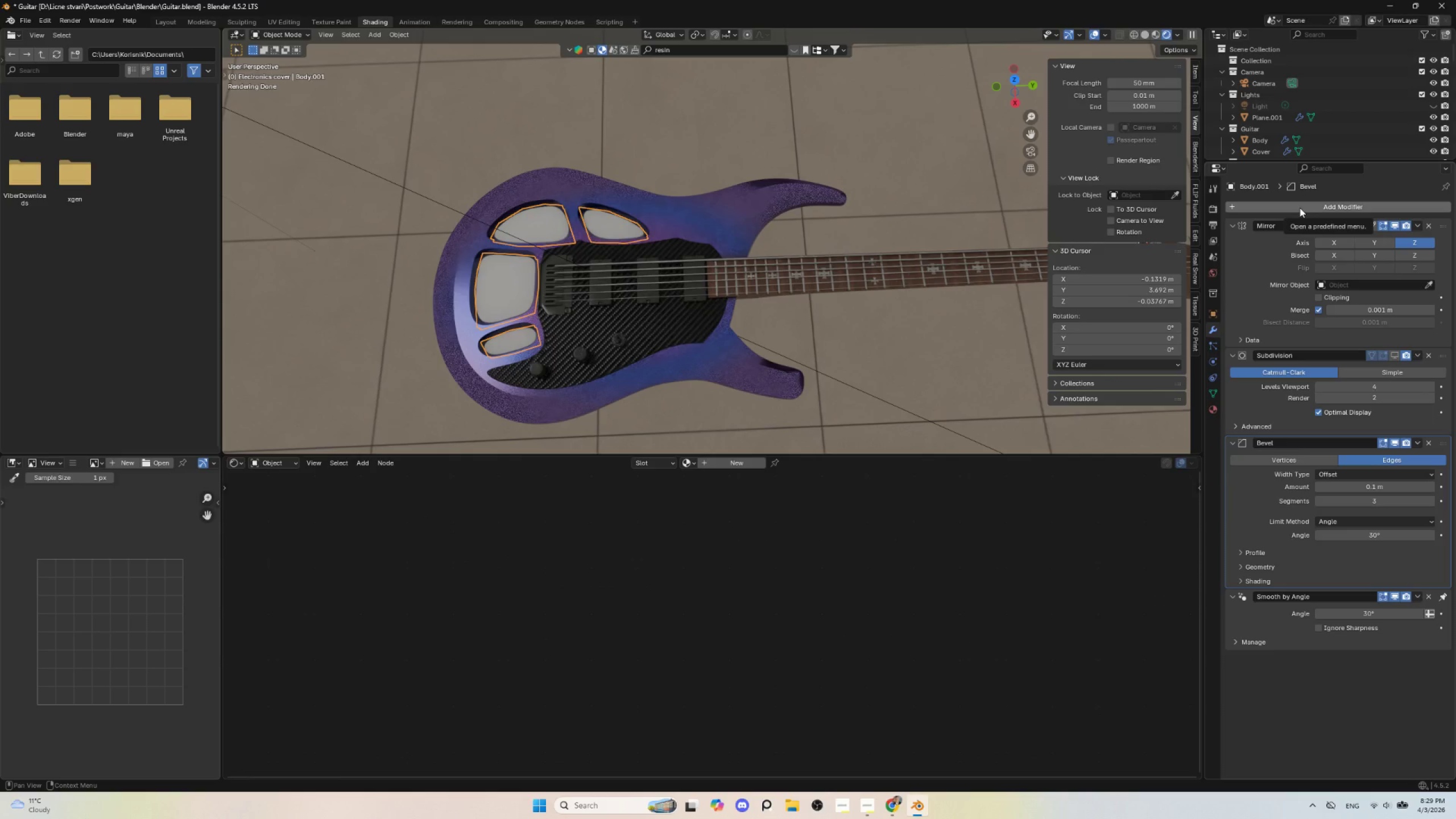 
left_click([1300, 208])
 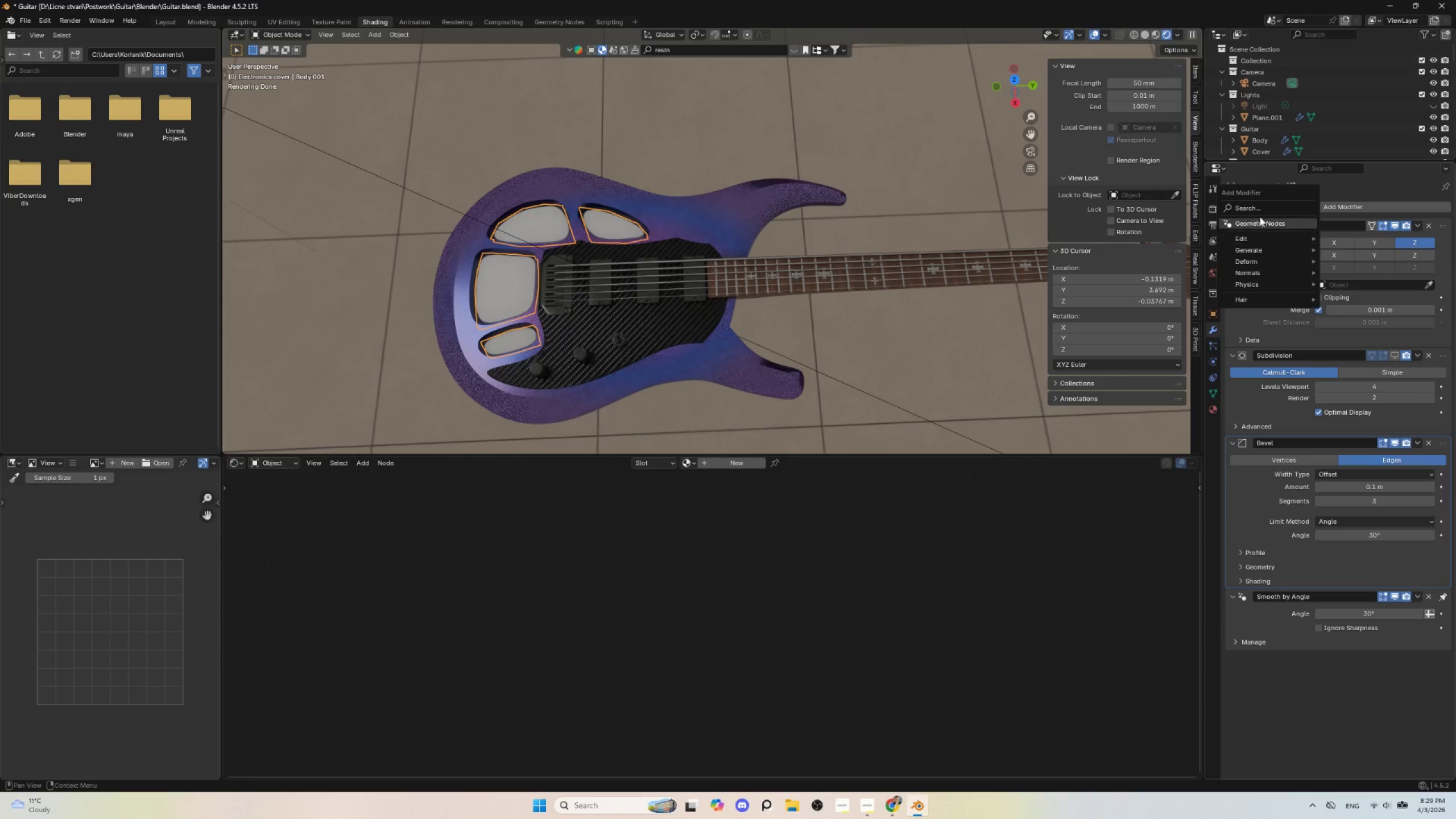 
left_click([1260, 209])
 